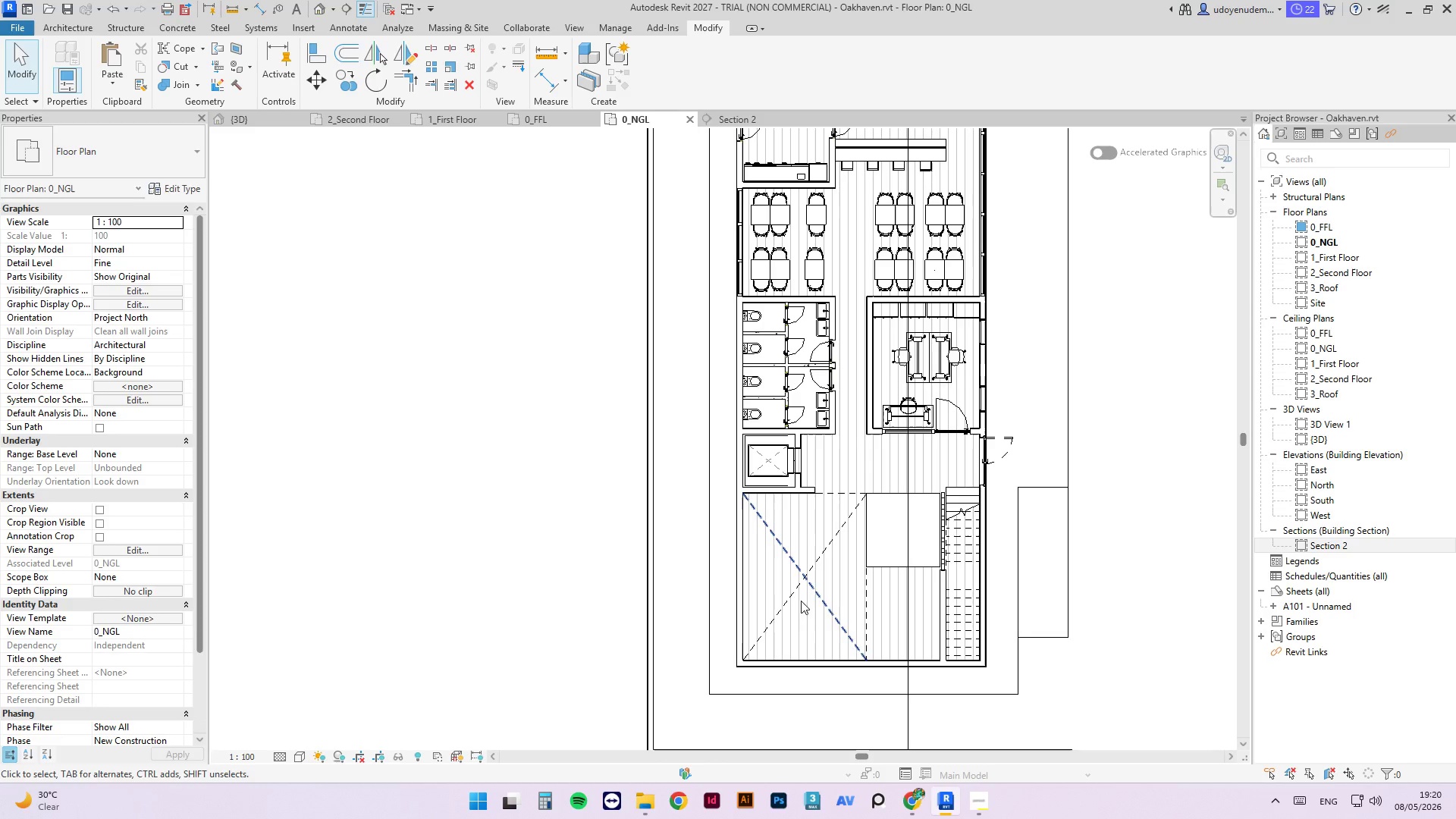 
scroll: coordinate [512, 491], scroll_direction: down, amount: 5.0
 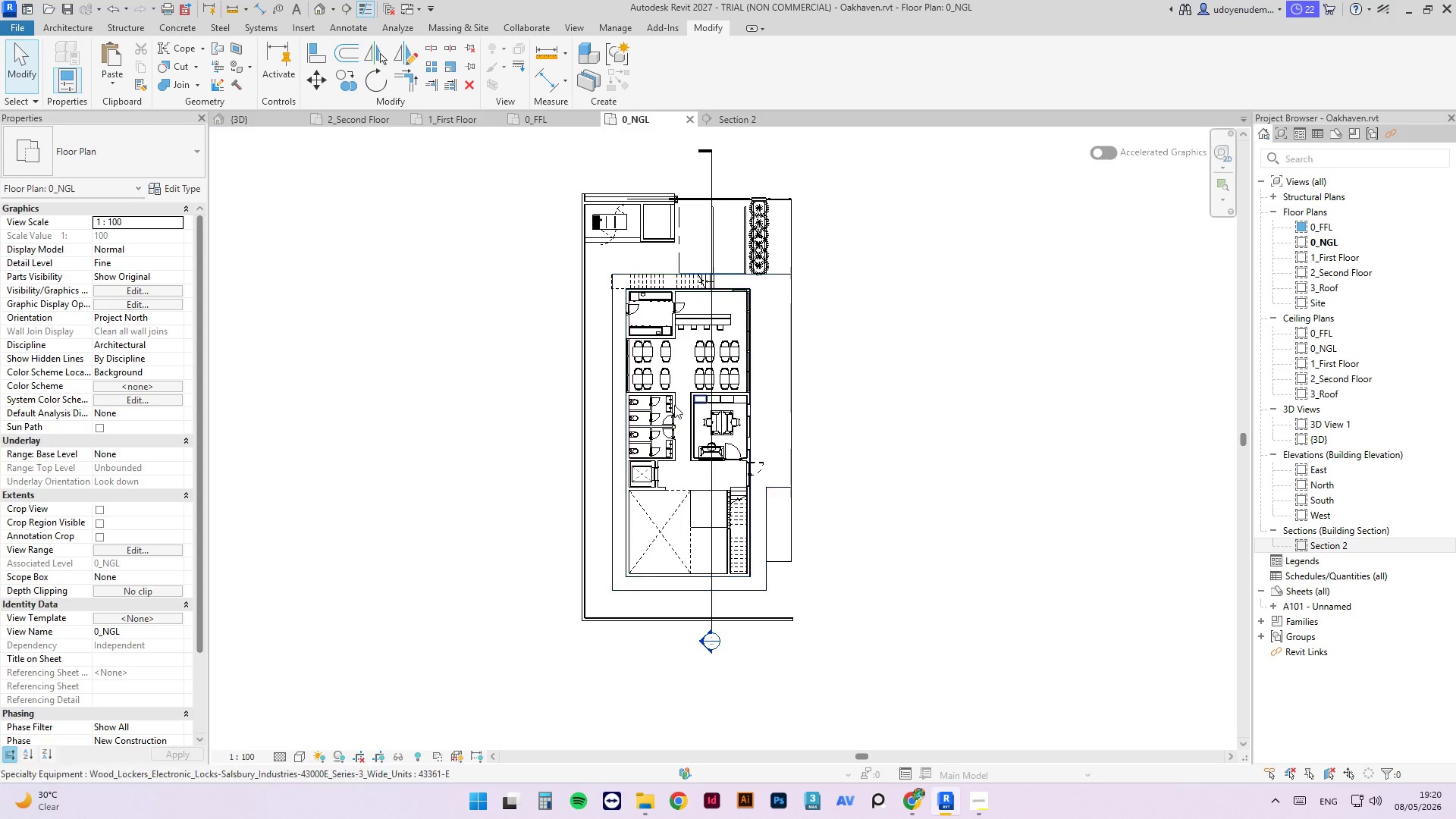 
scroll: coordinate [644, 425], scroll_direction: up, amount: 6.0
 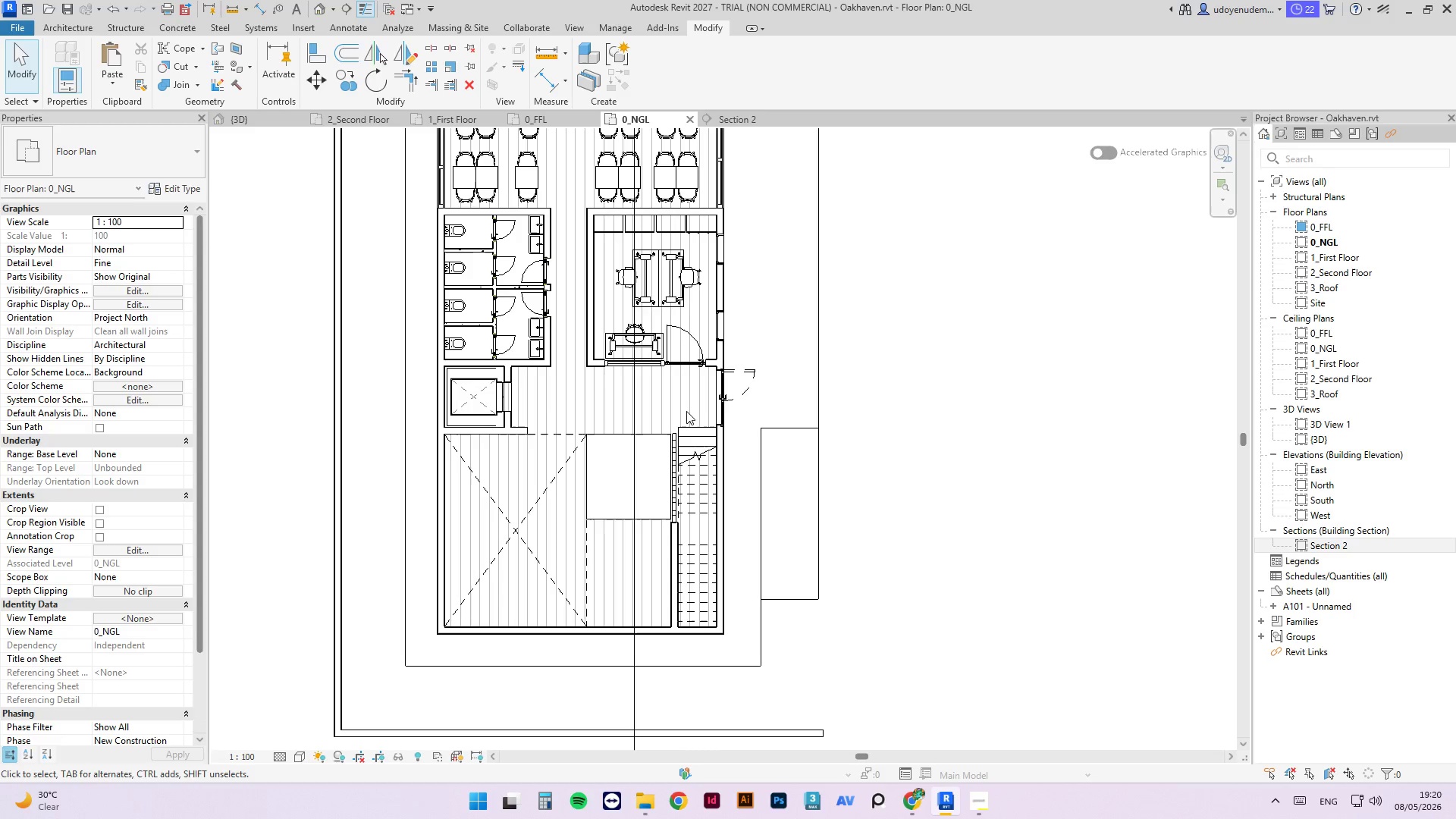 
key(Tab)
 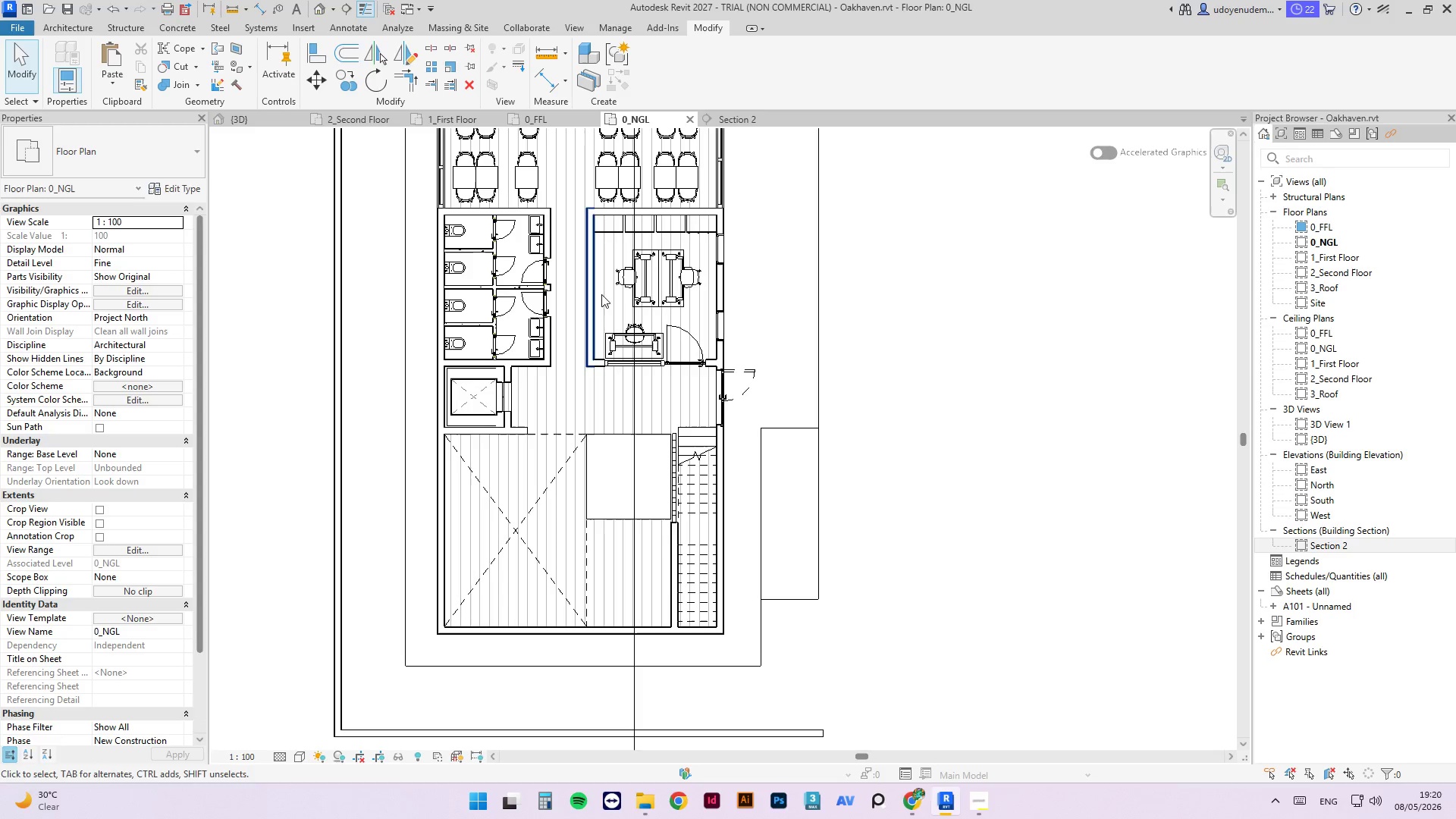 
scroll: coordinate [661, 284], scroll_direction: up, amount: 5.0
 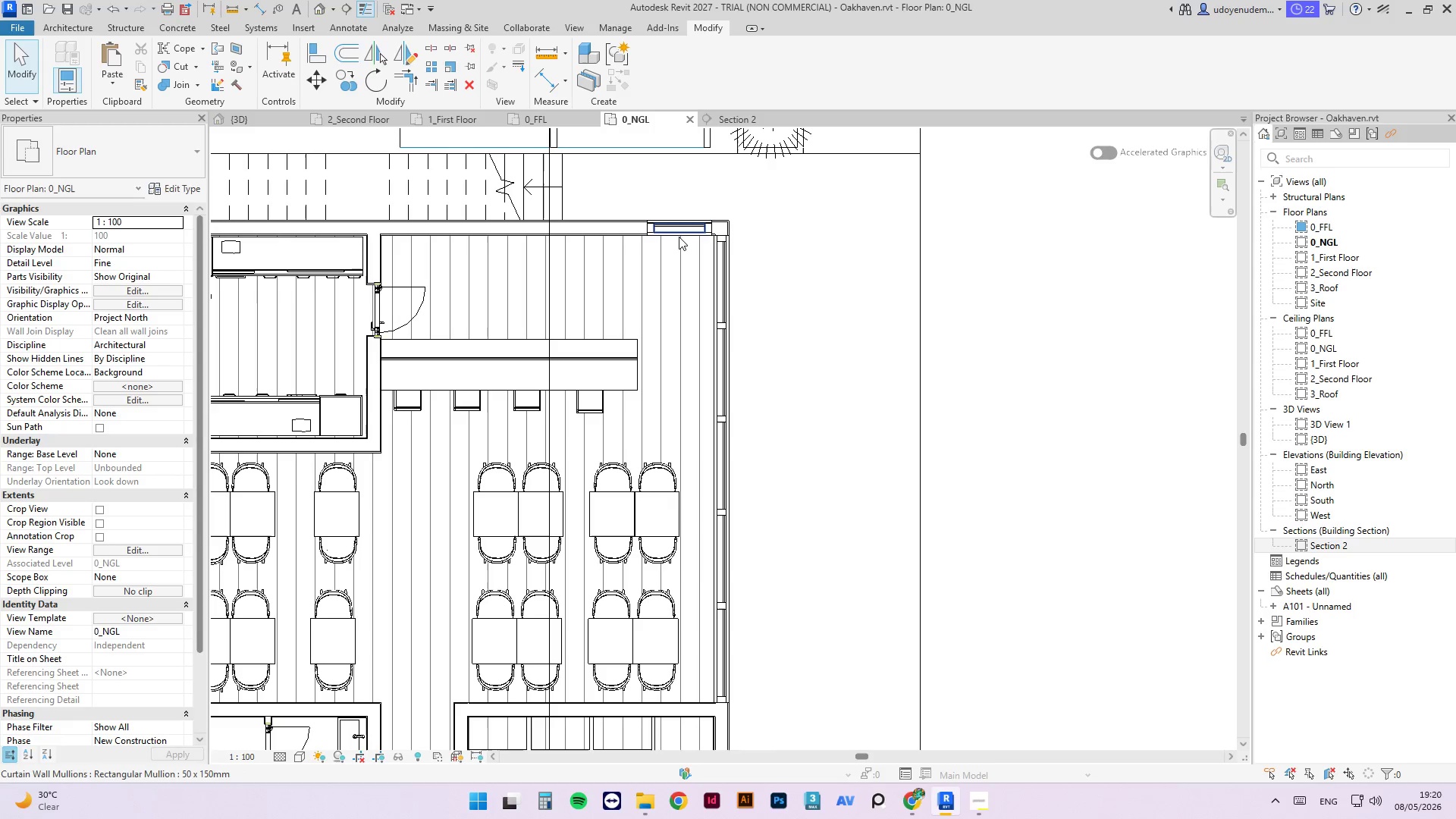 
key(Tab)
 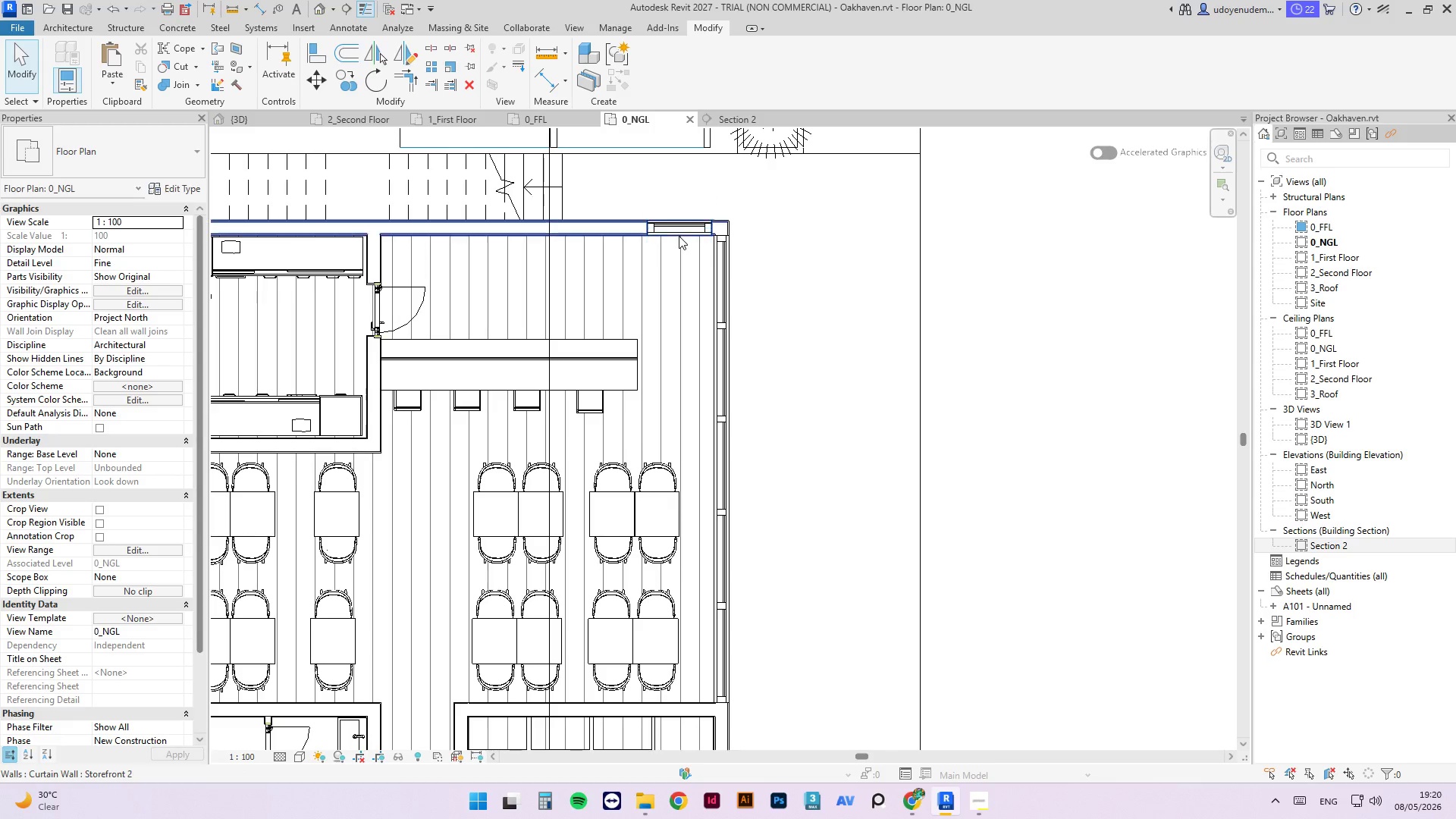 
key(Tab)
 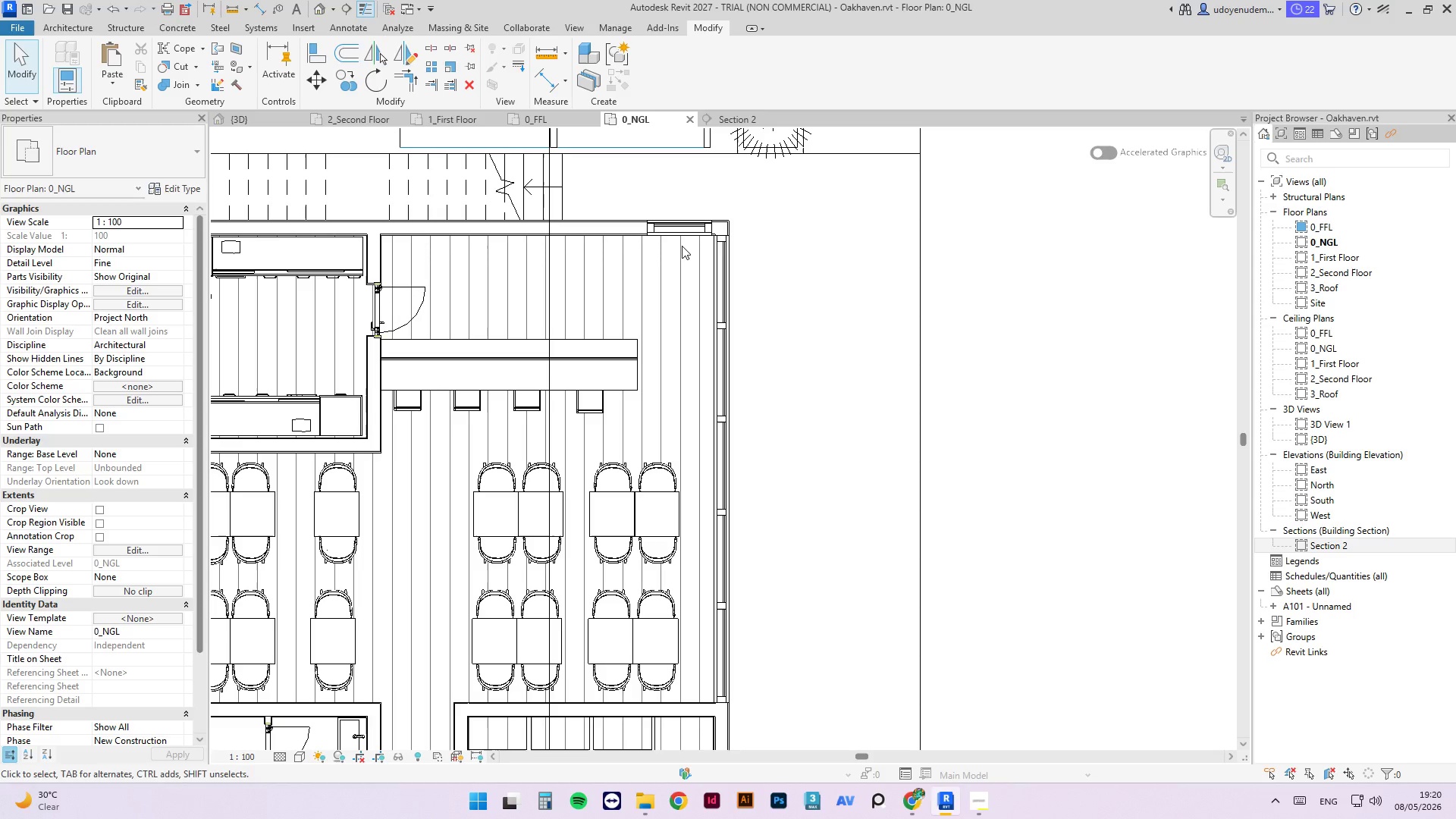 
key(Tab)
 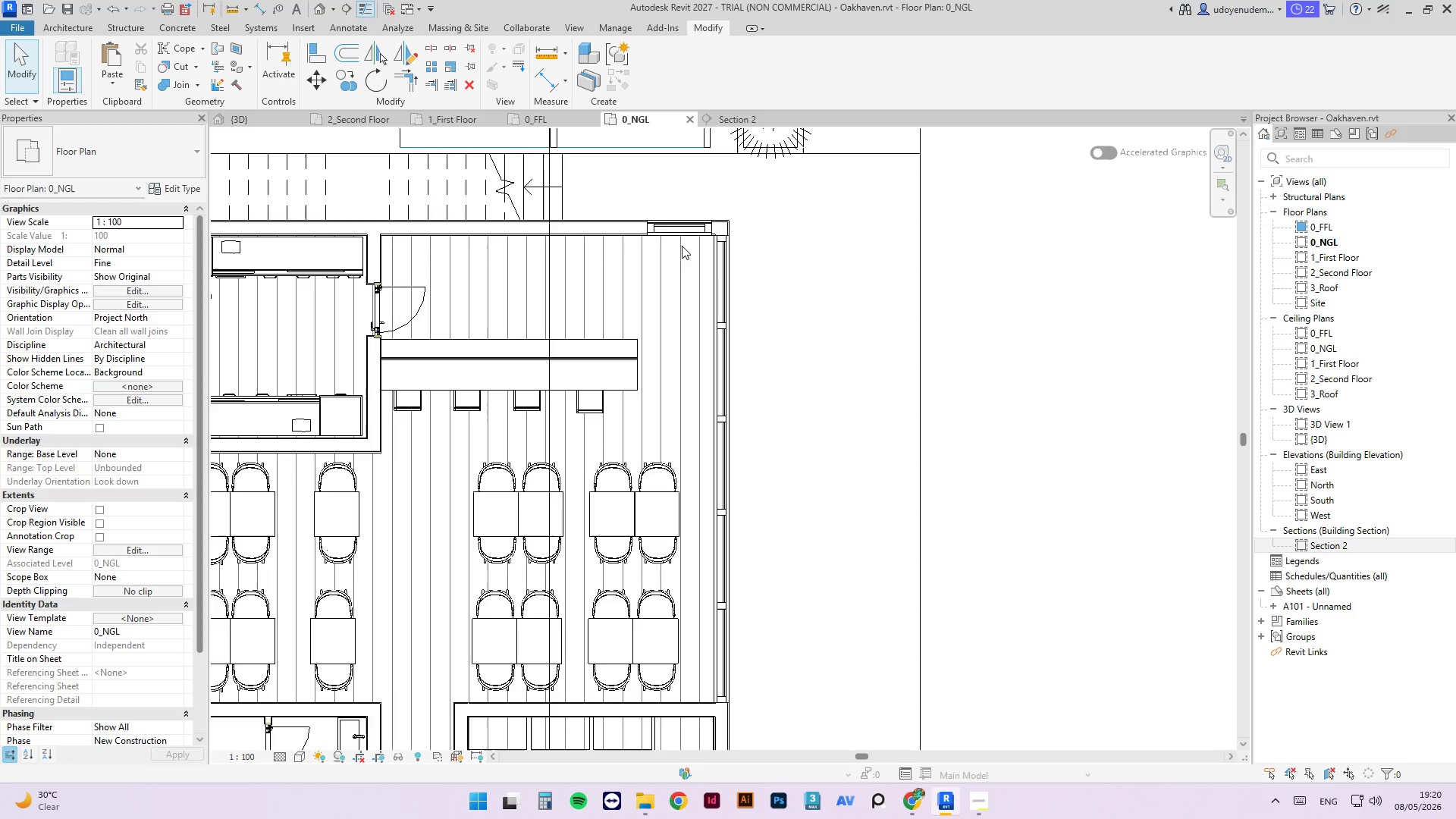 
key(Tab)
 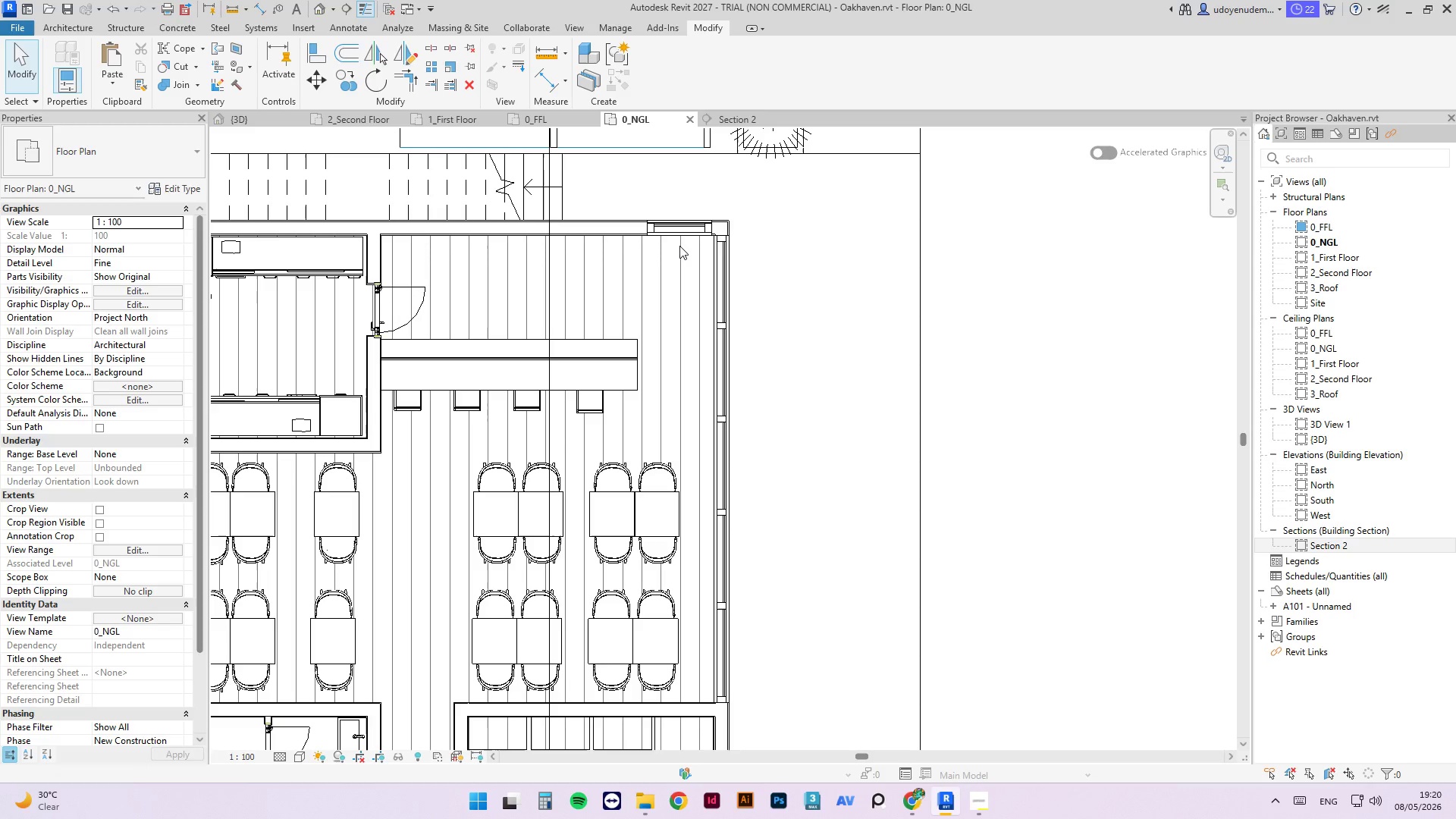 
key(Tab)
 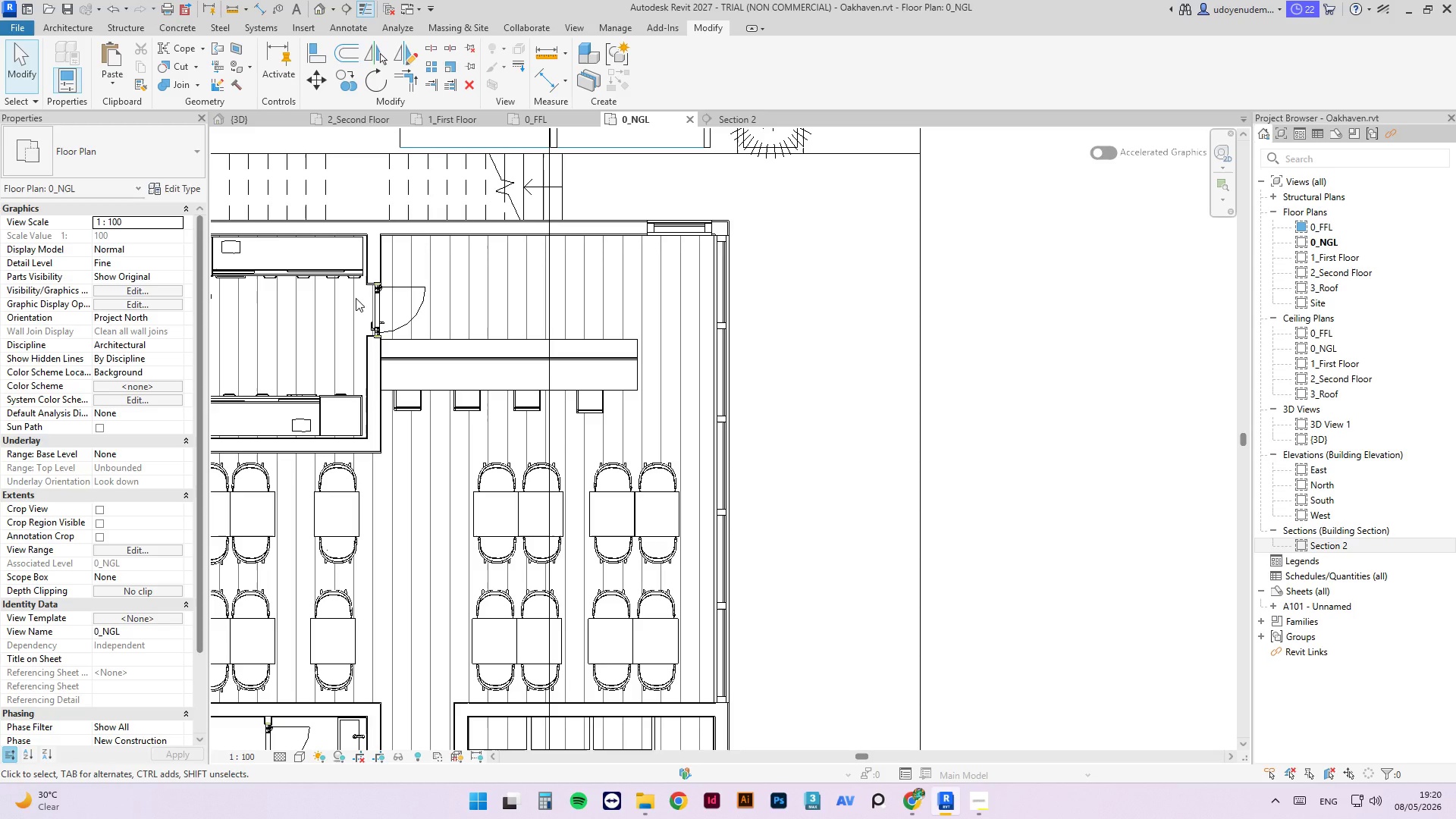 
key(Tab)
 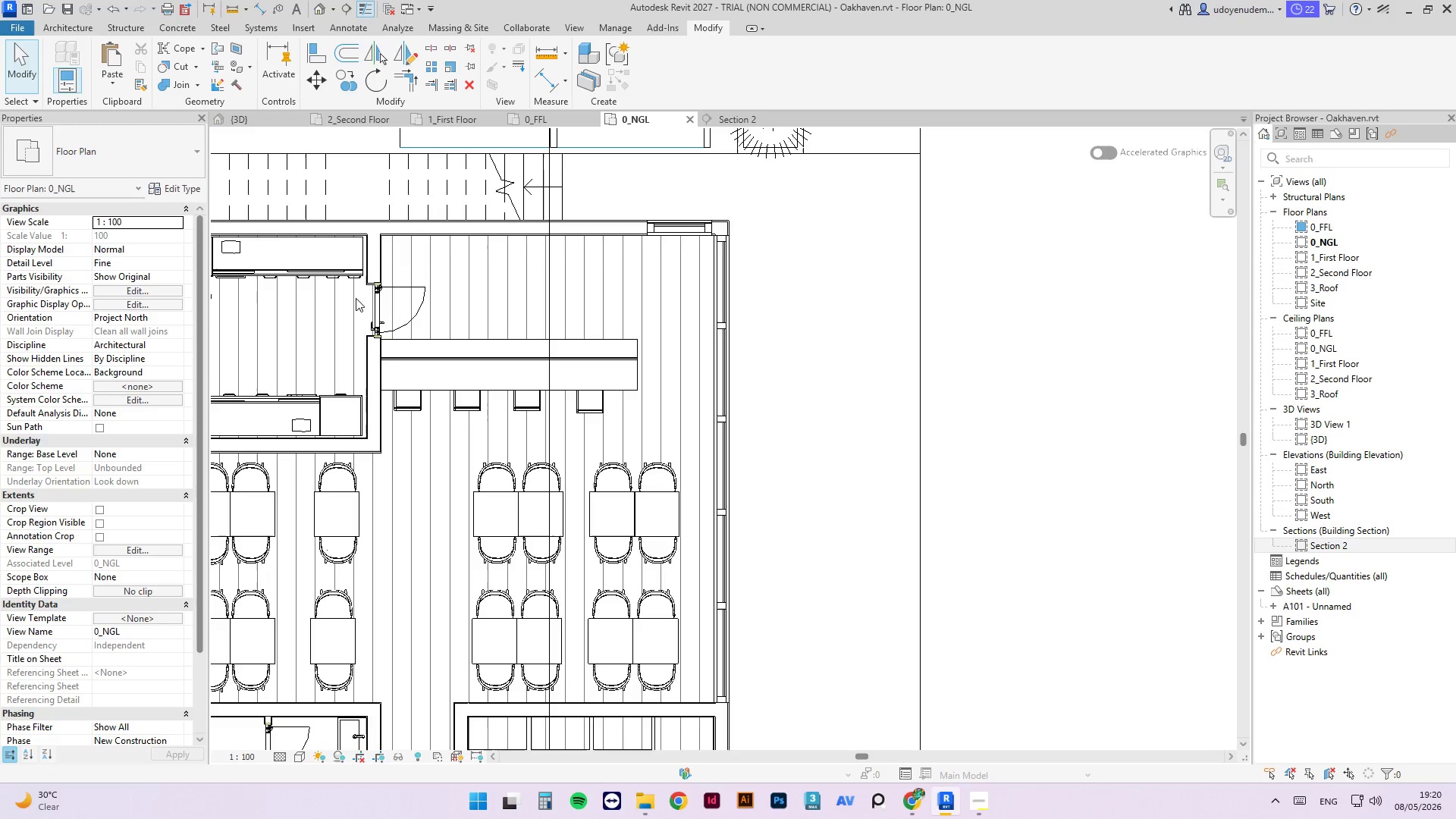 
key(Tab)
 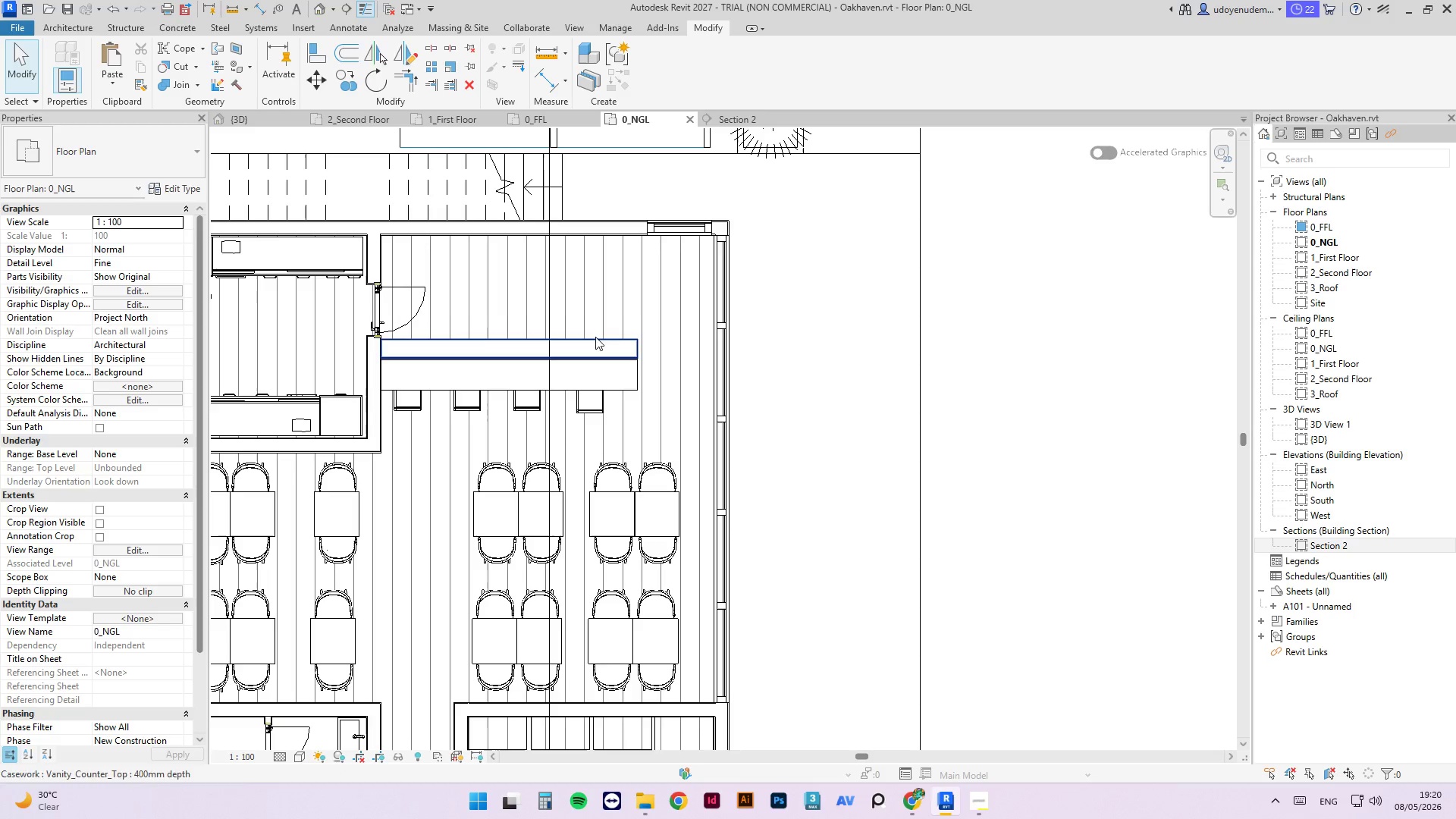 
key(Tab)
 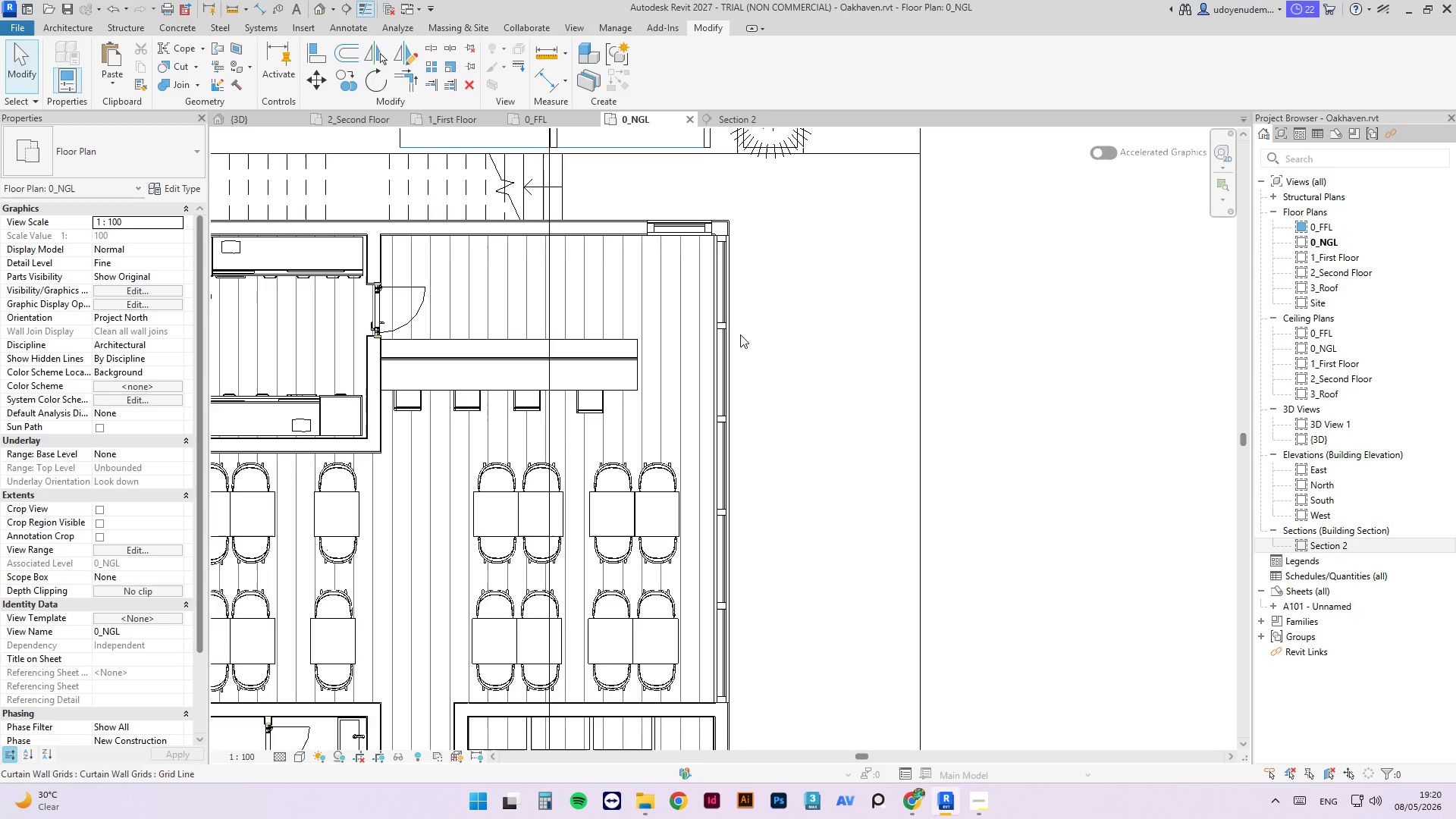 
scroll: coordinate [698, 366], scroll_direction: up, amount: 4.0
 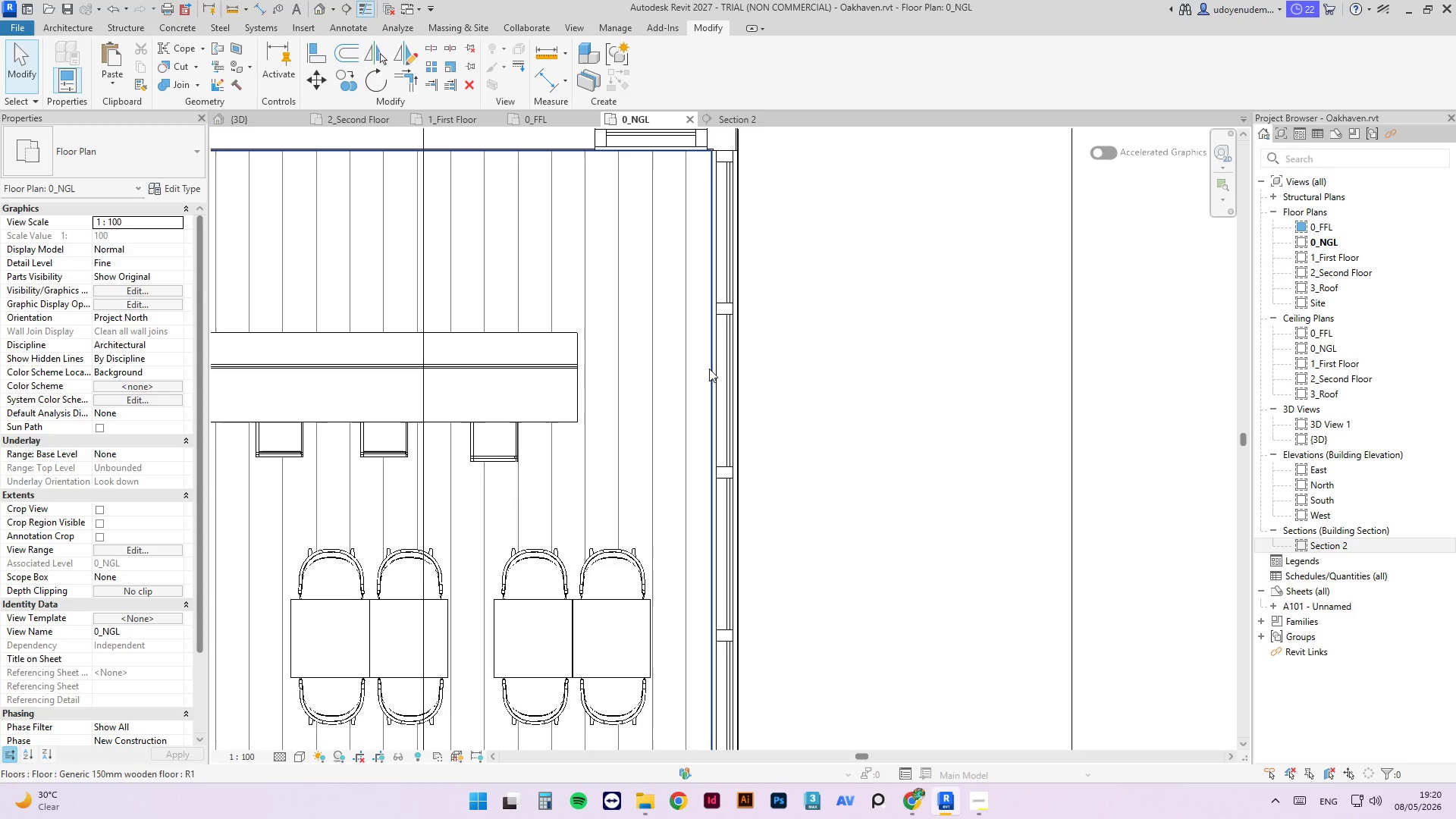 
left_click([709, 369])
 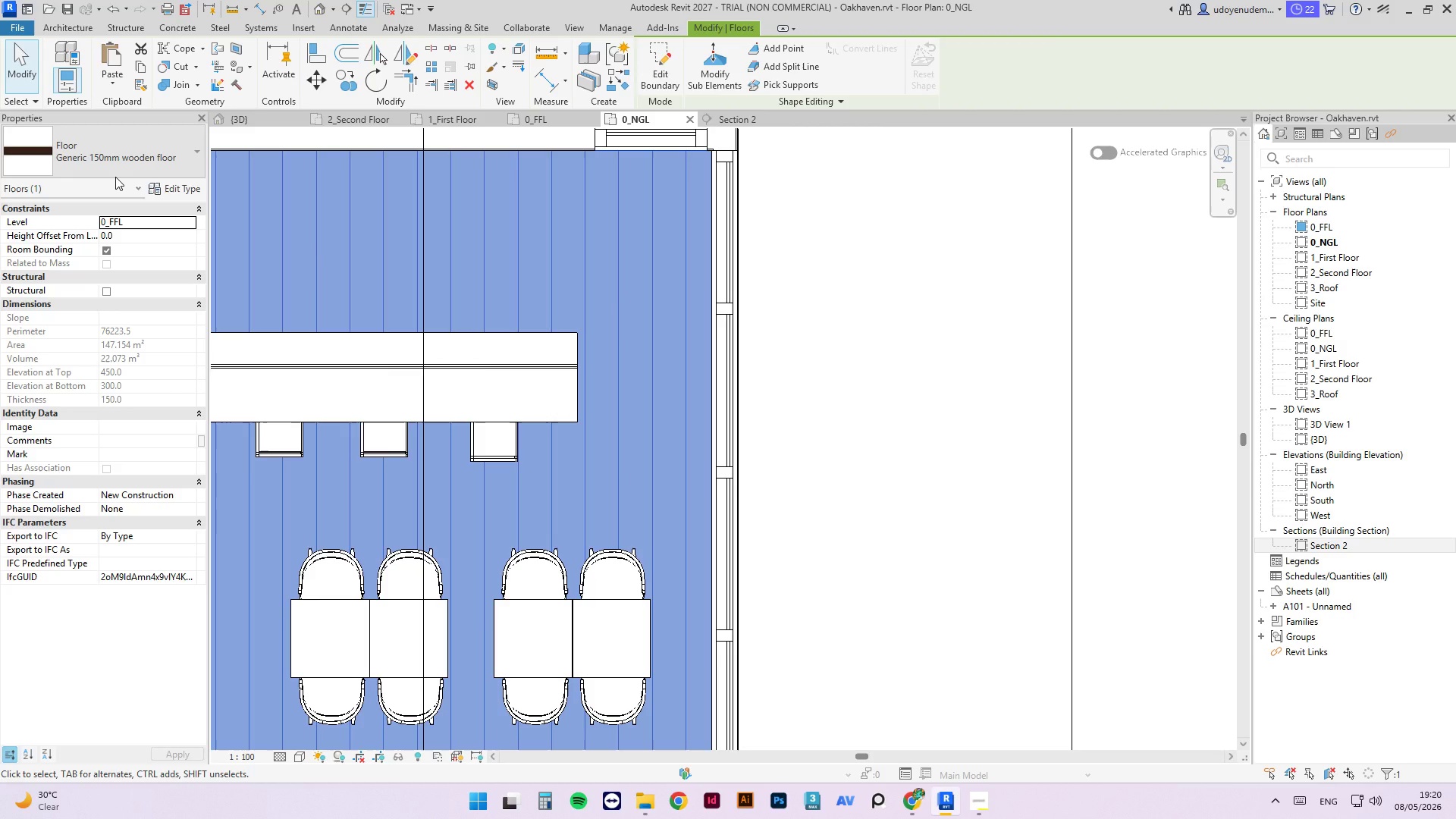 
type(vv)
 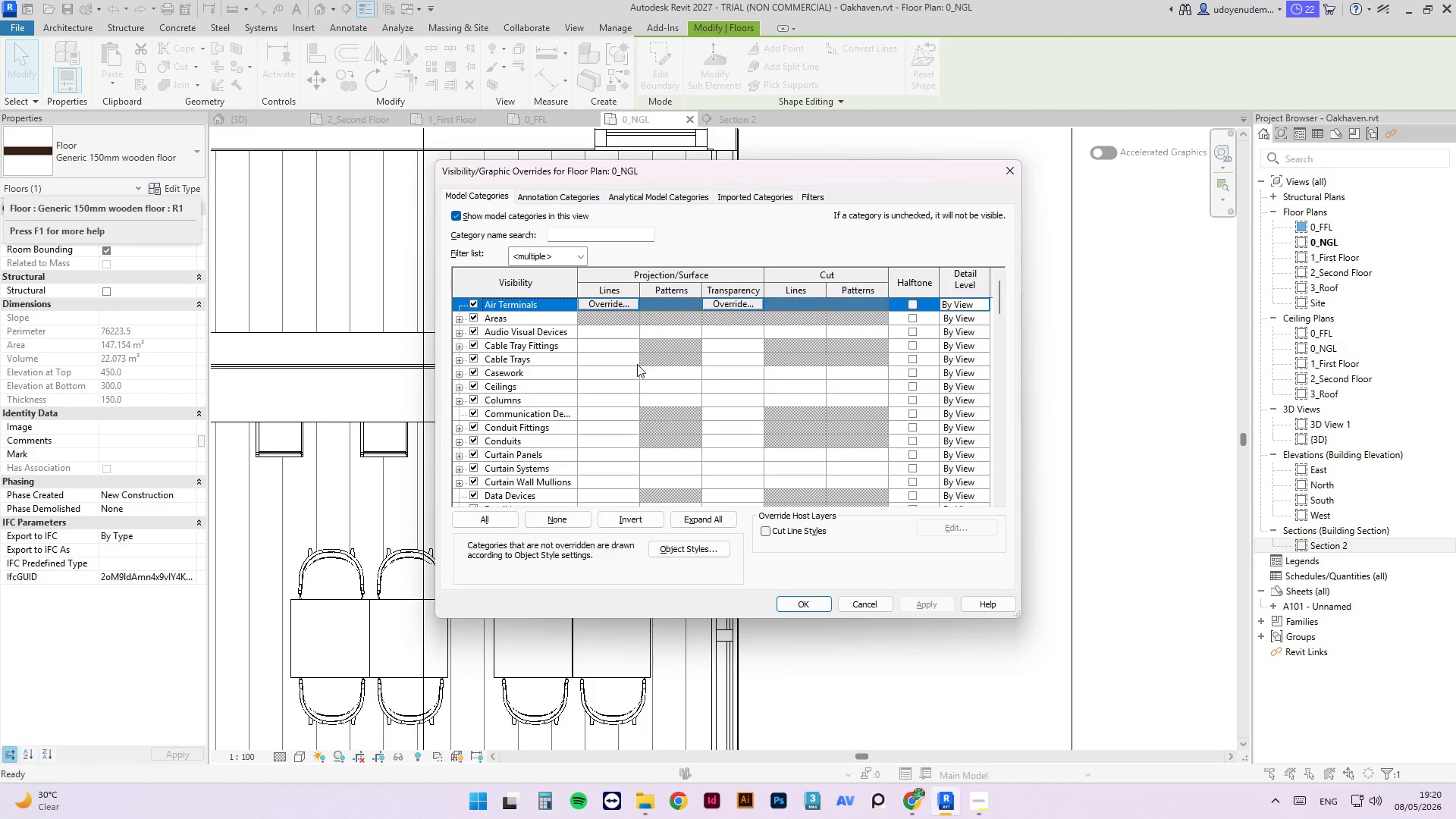 
scroll: coordinate [631, 444], scroll_direction: down, amount: 17.0
 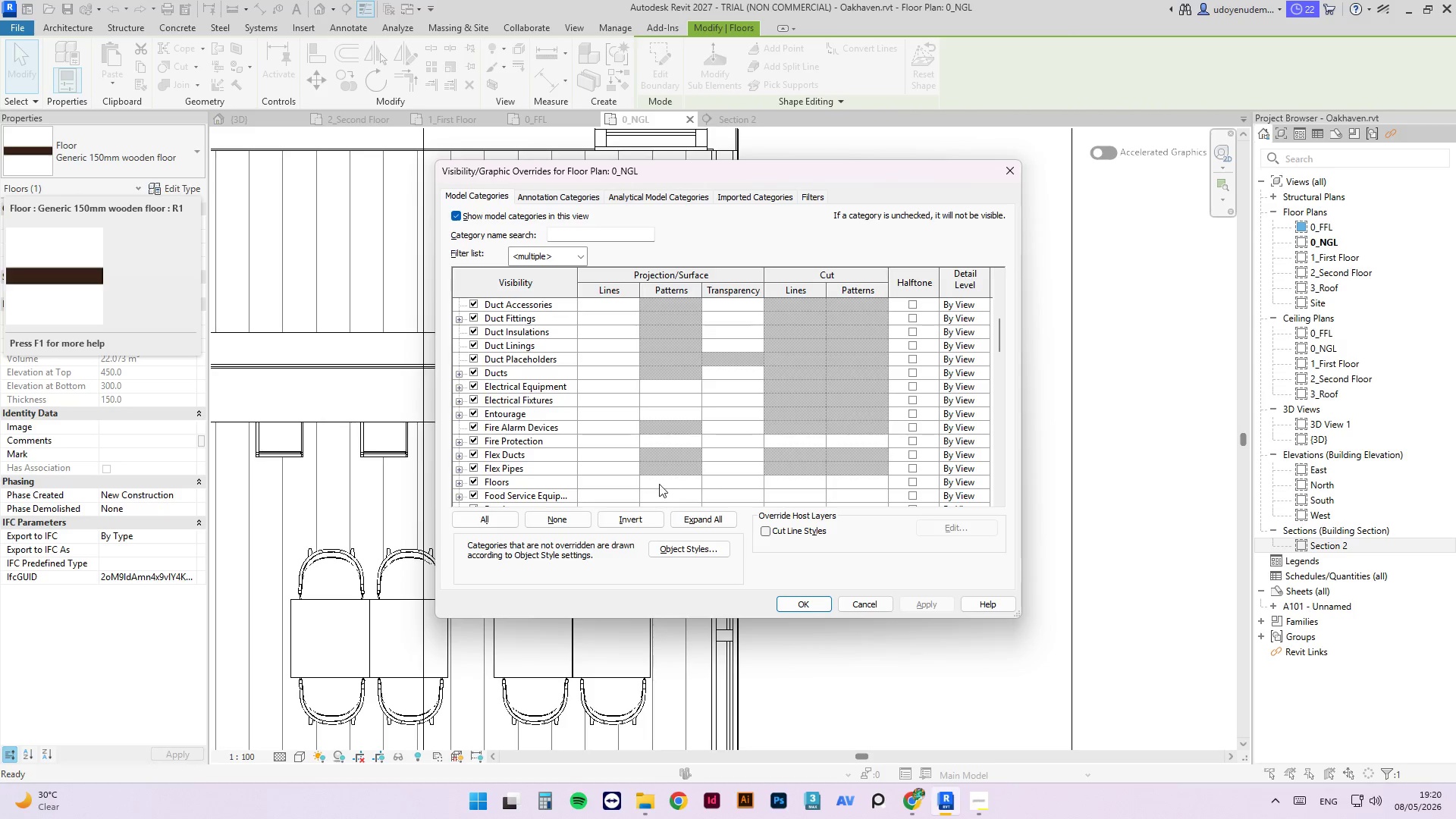 
left_click([659, 482])
 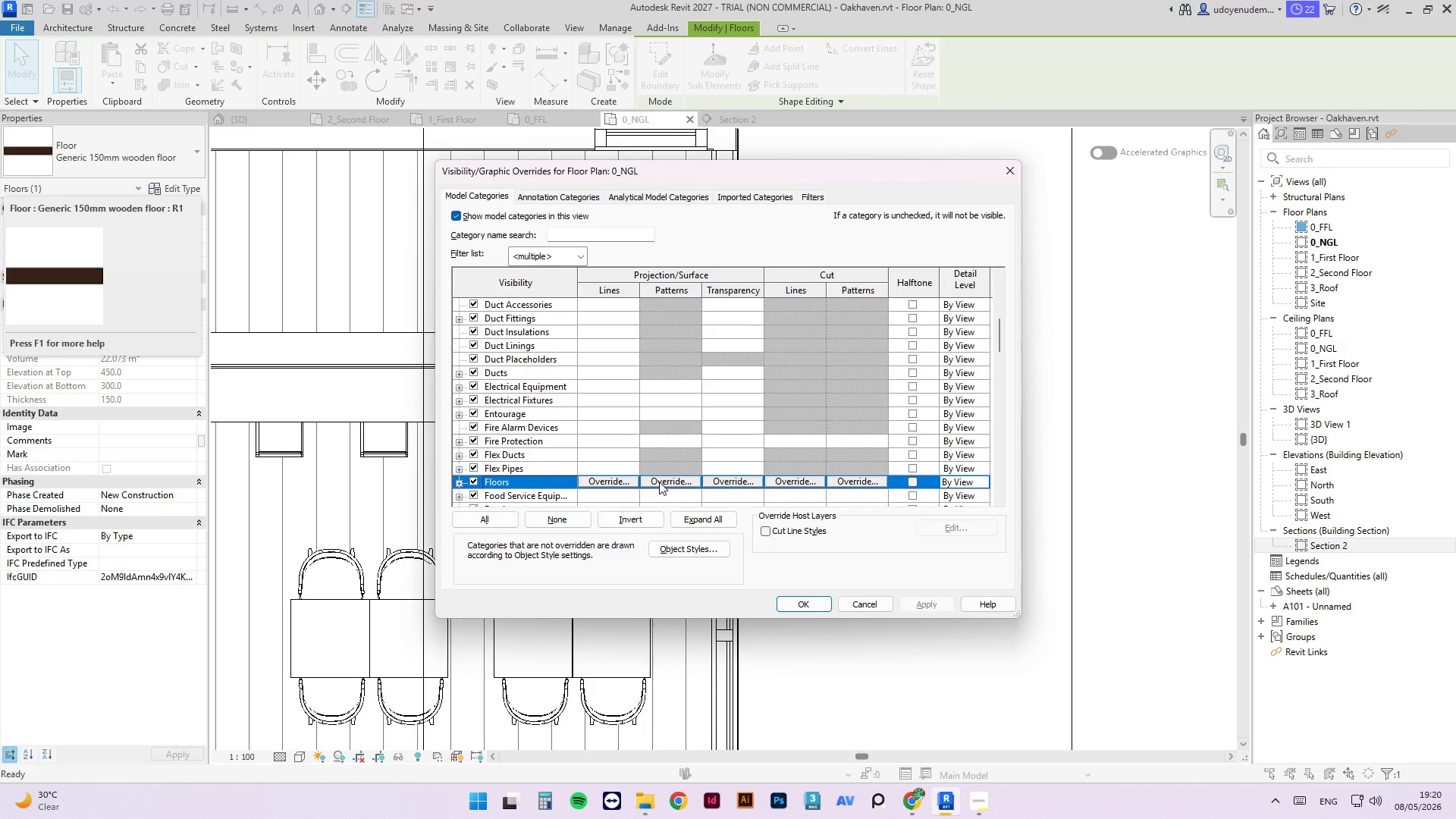 
left_click([659, 482])
 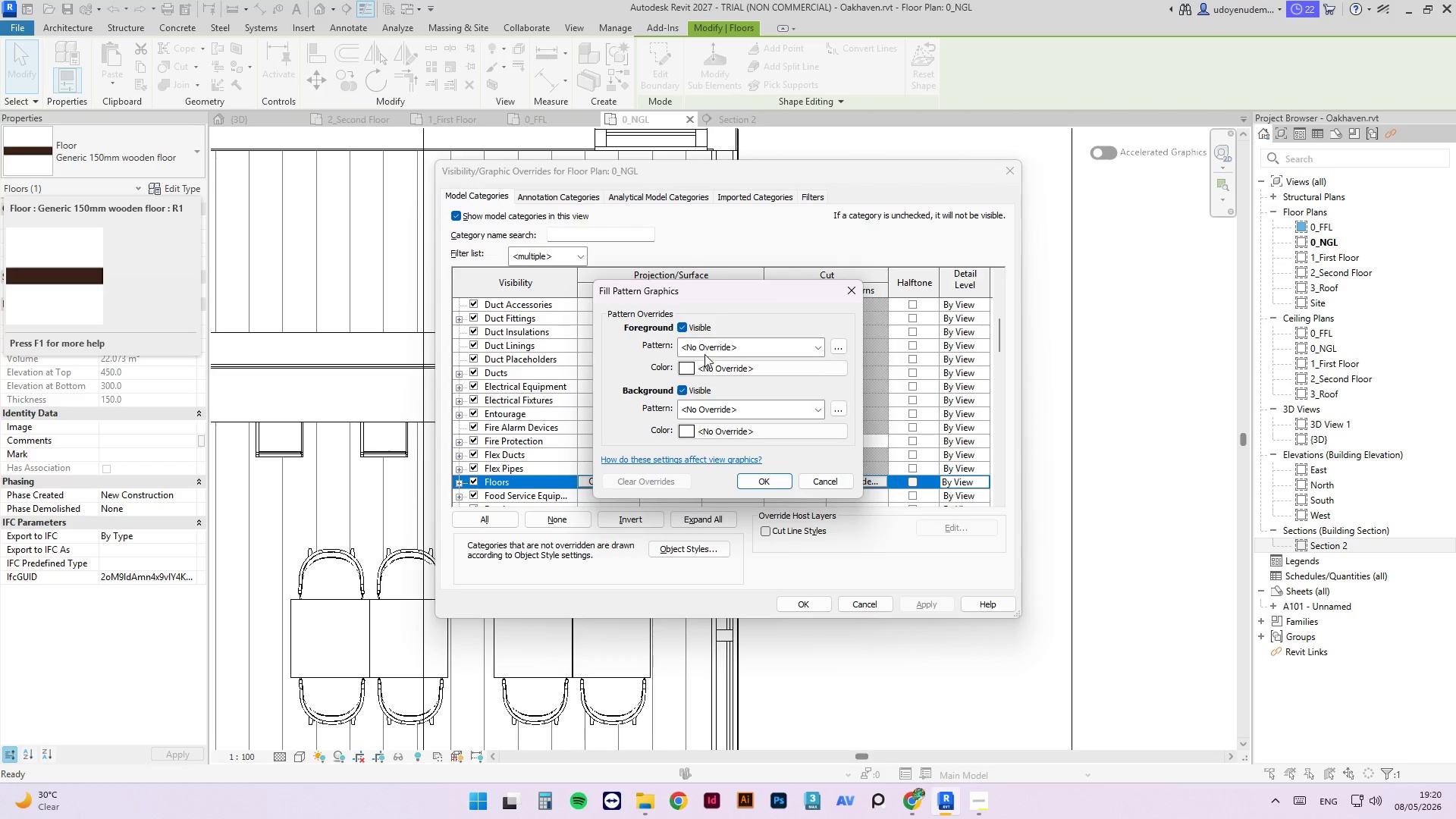 
left_click([731, 347])
 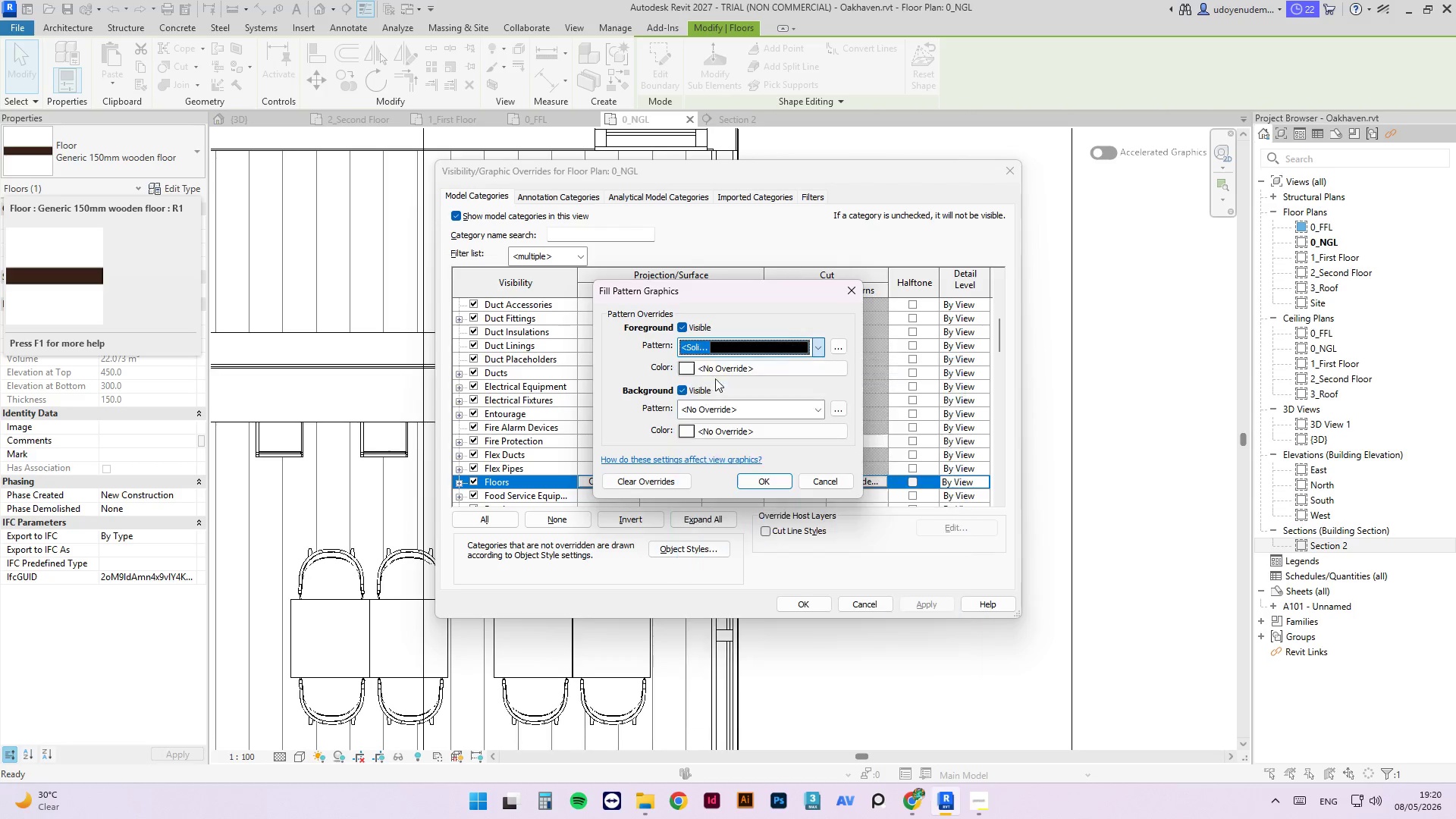 
double_click([763, 371])
 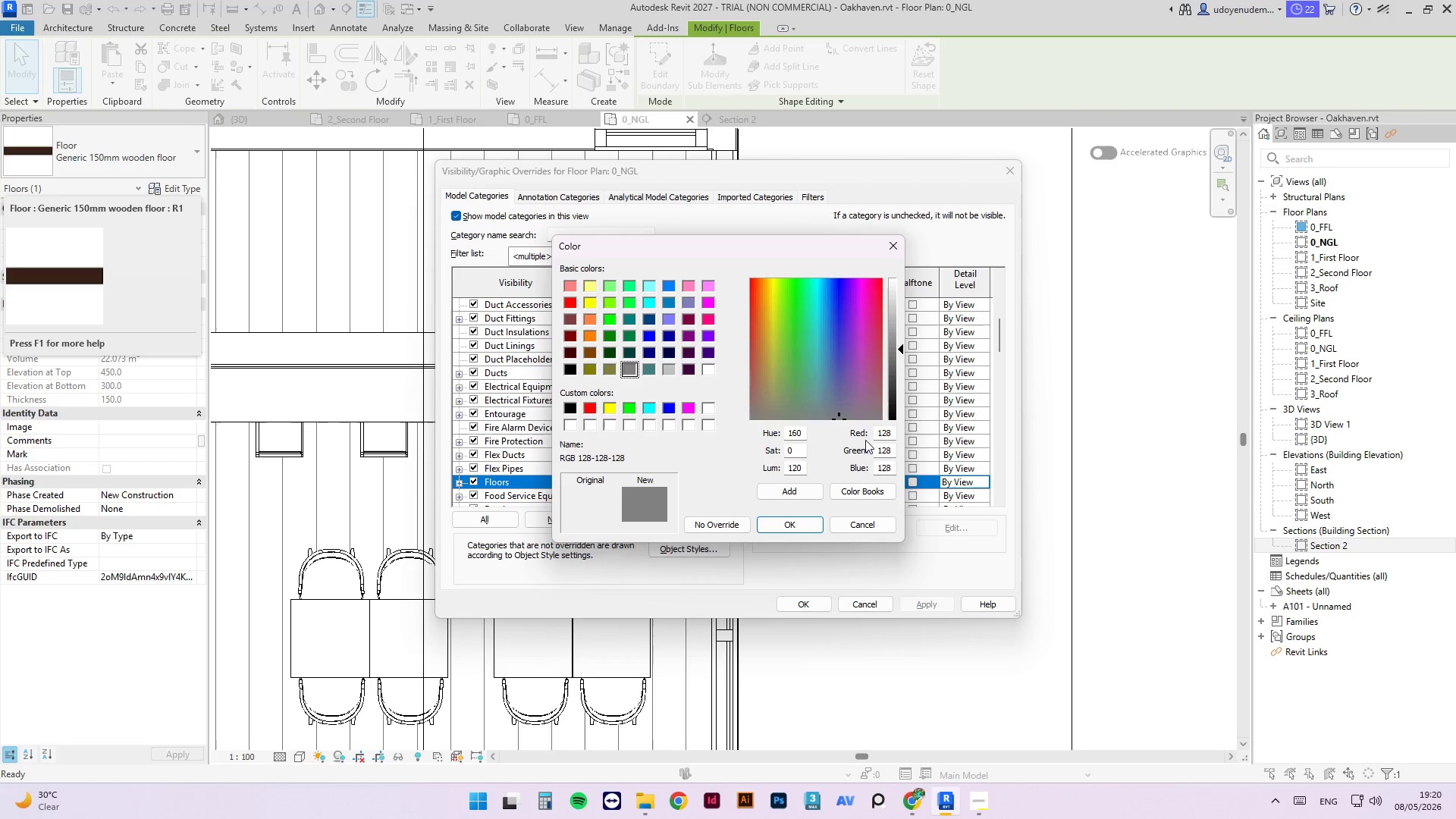 
double_click([884, 436])
 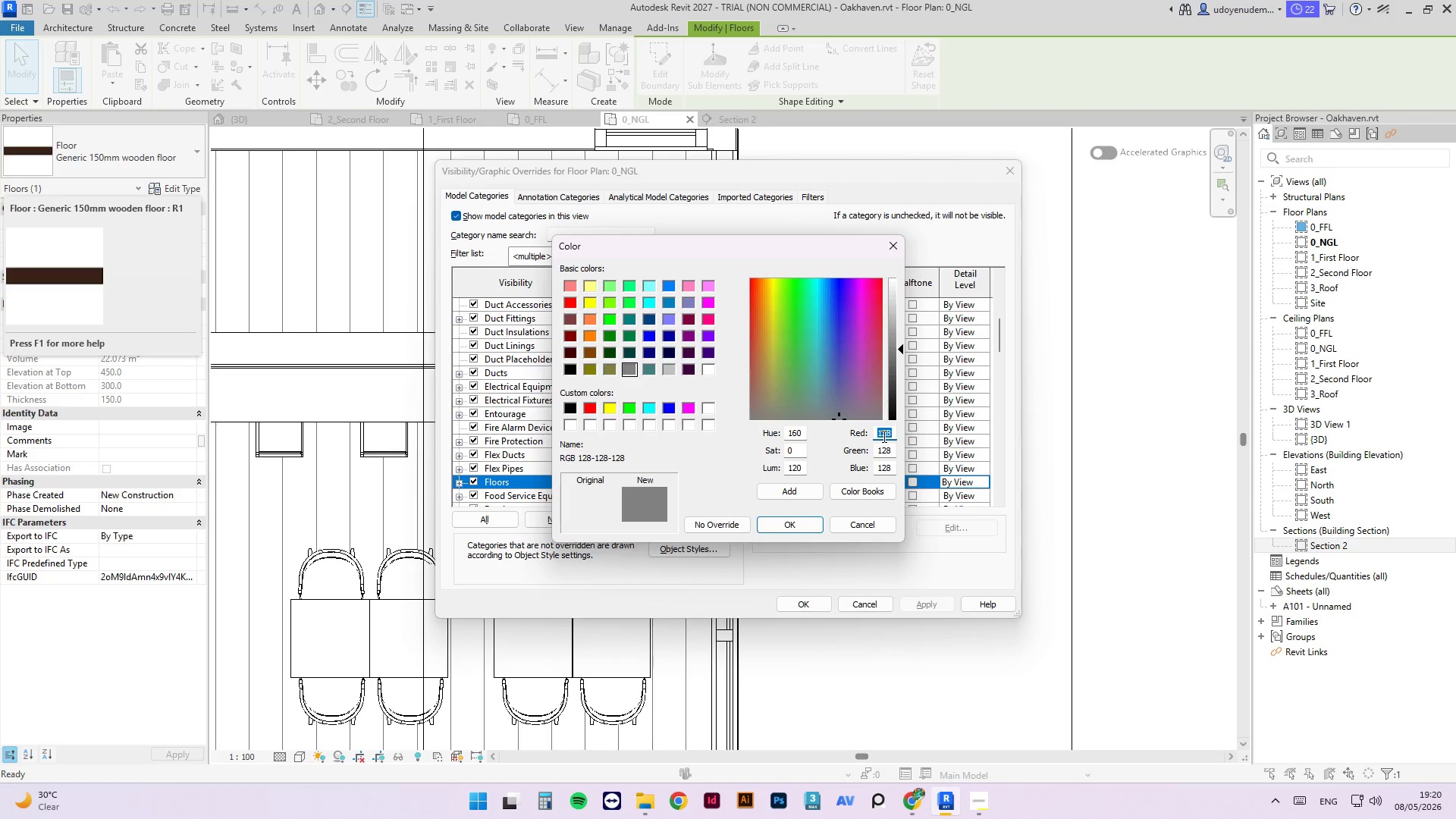 
key(Numpad2)
 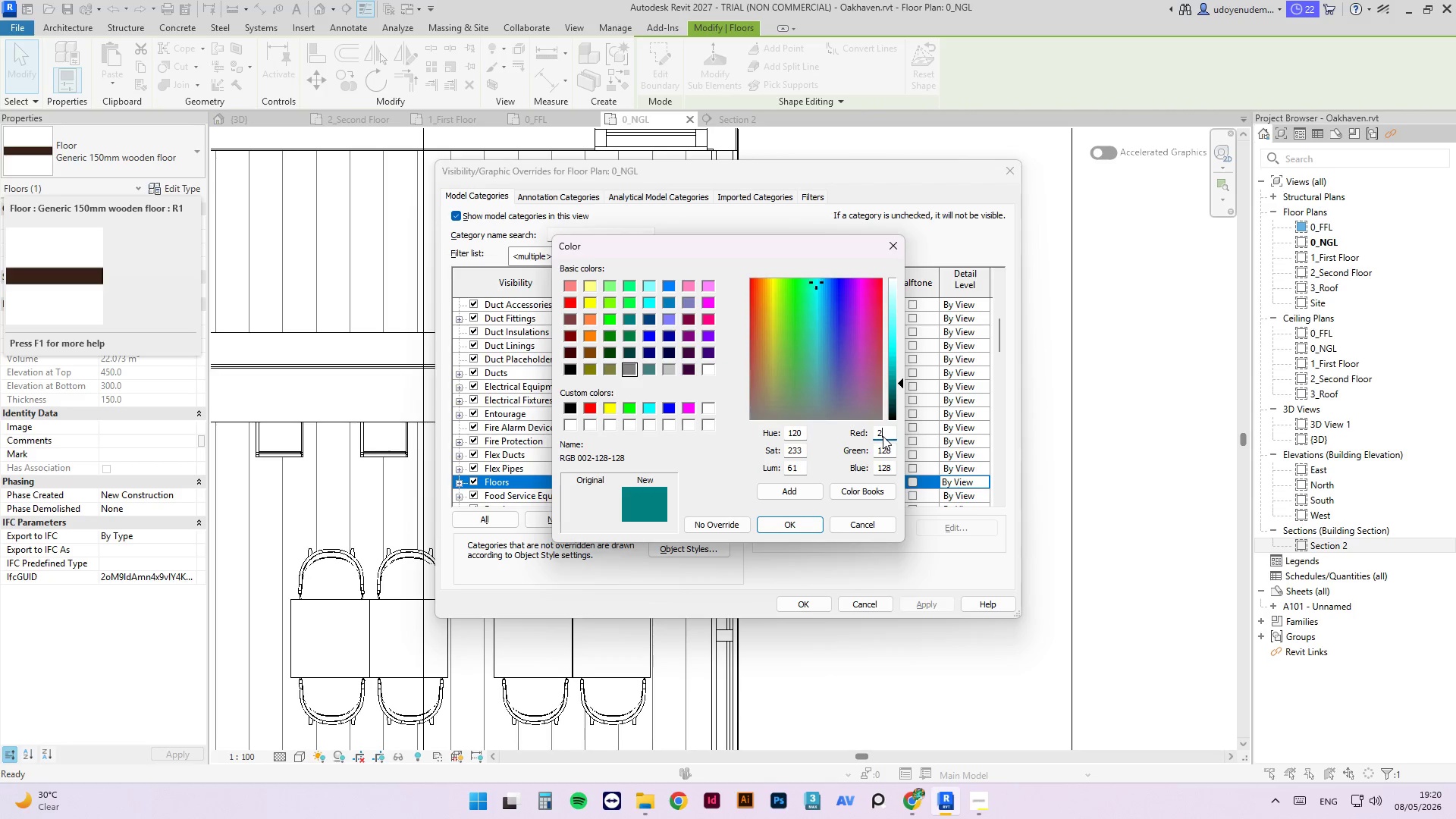 
key(Numpad4)
 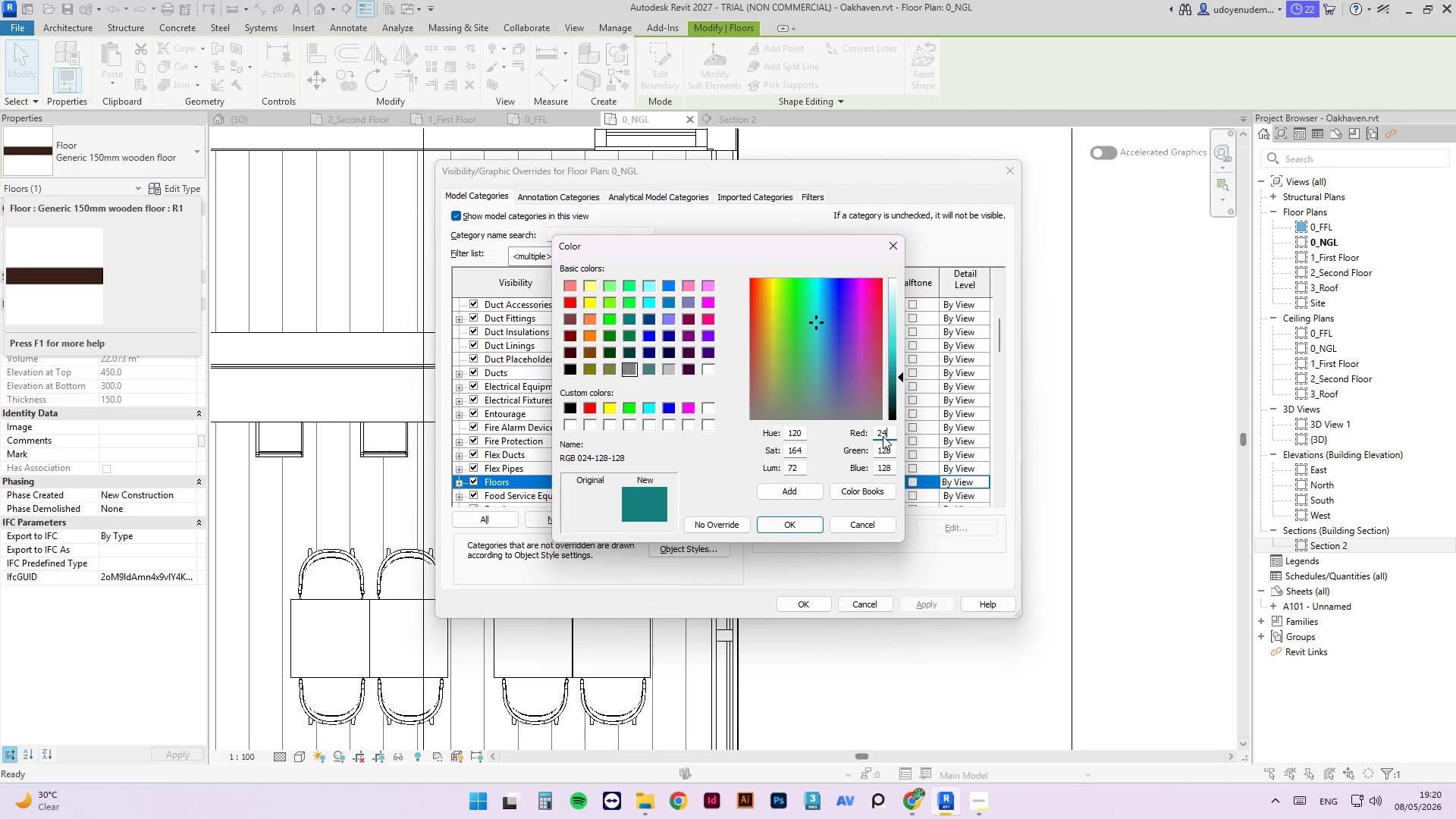 
key(Numpad0)
 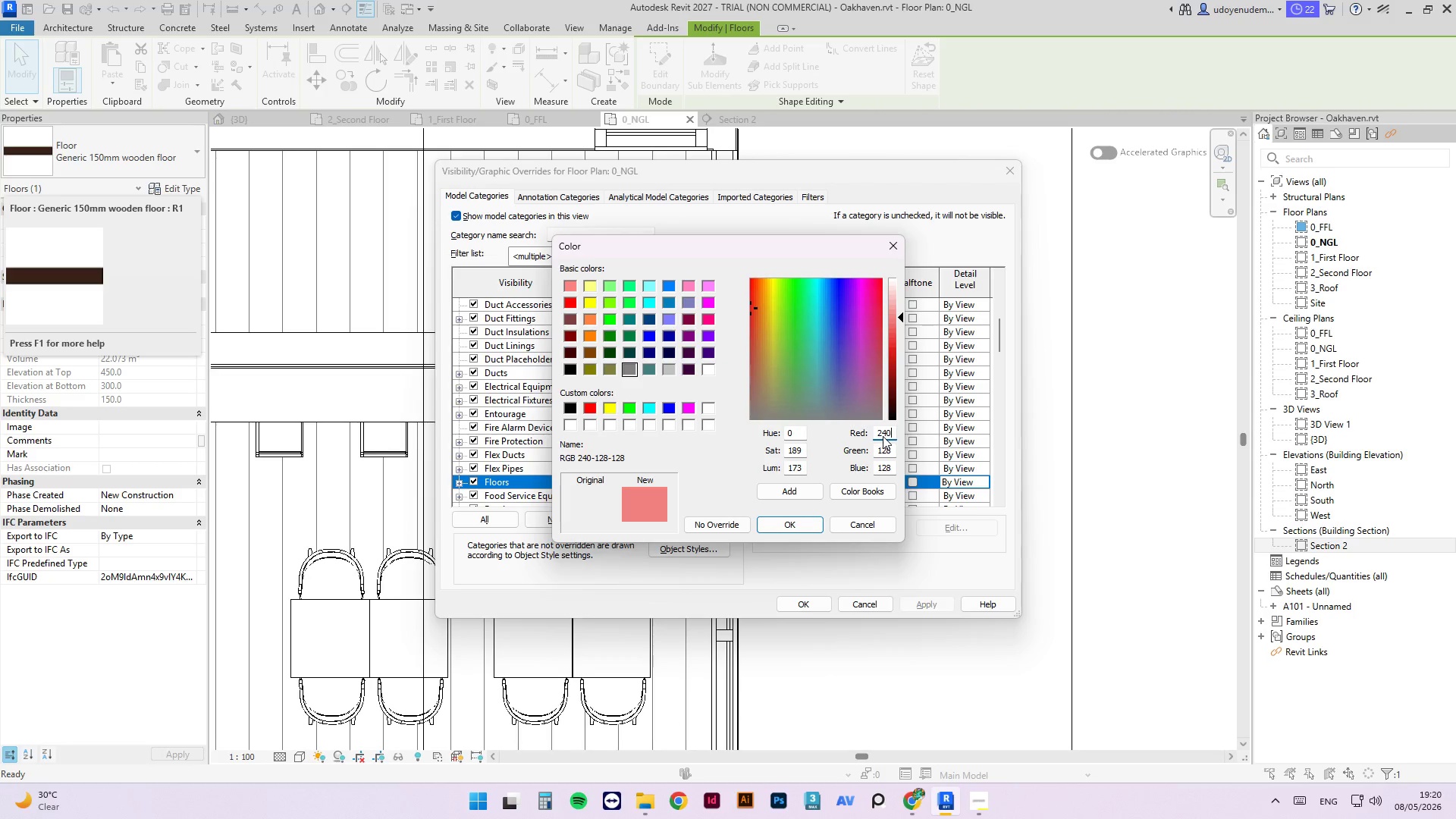 
key(Numpad2)
 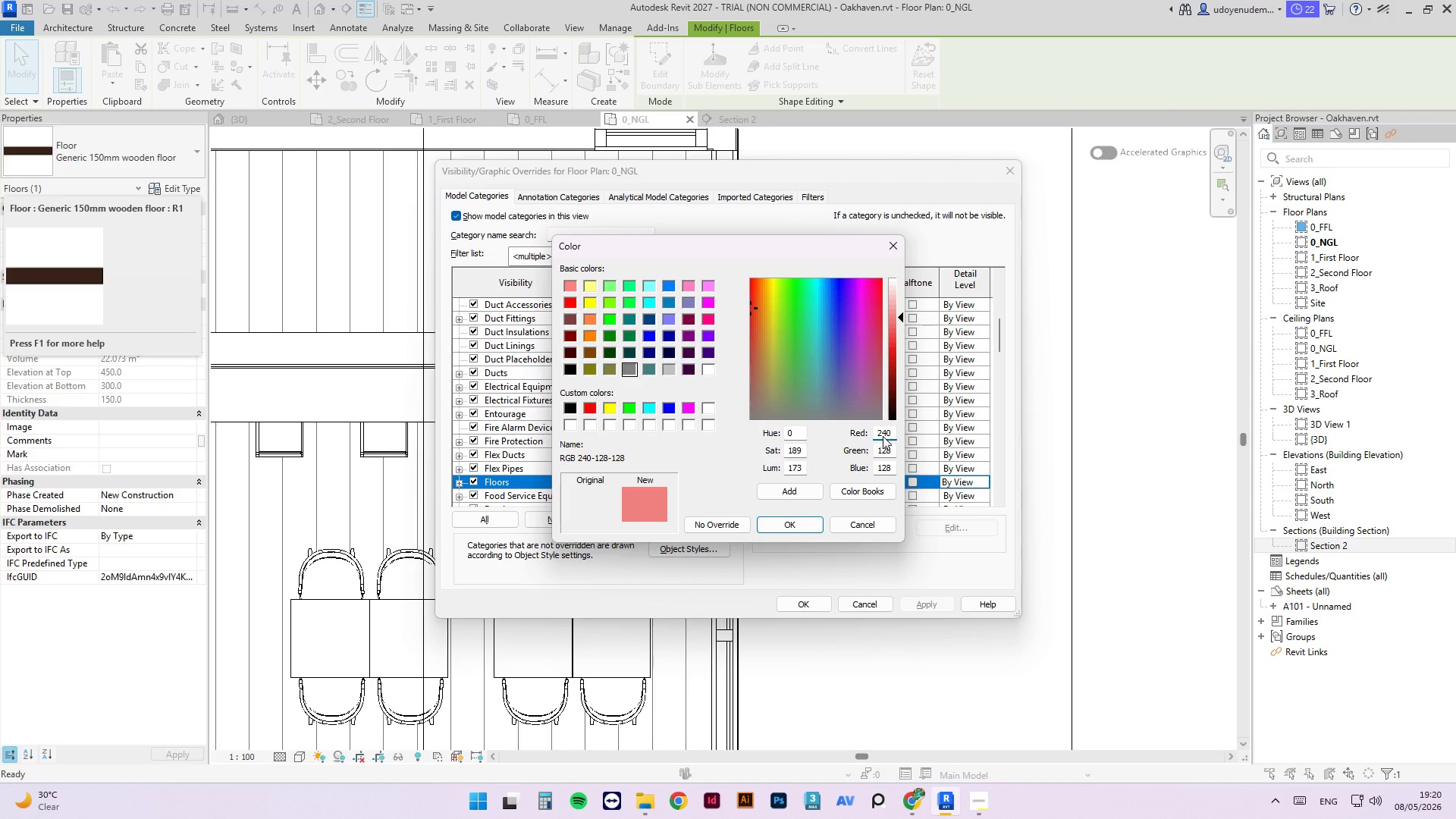 
key(Tab)
 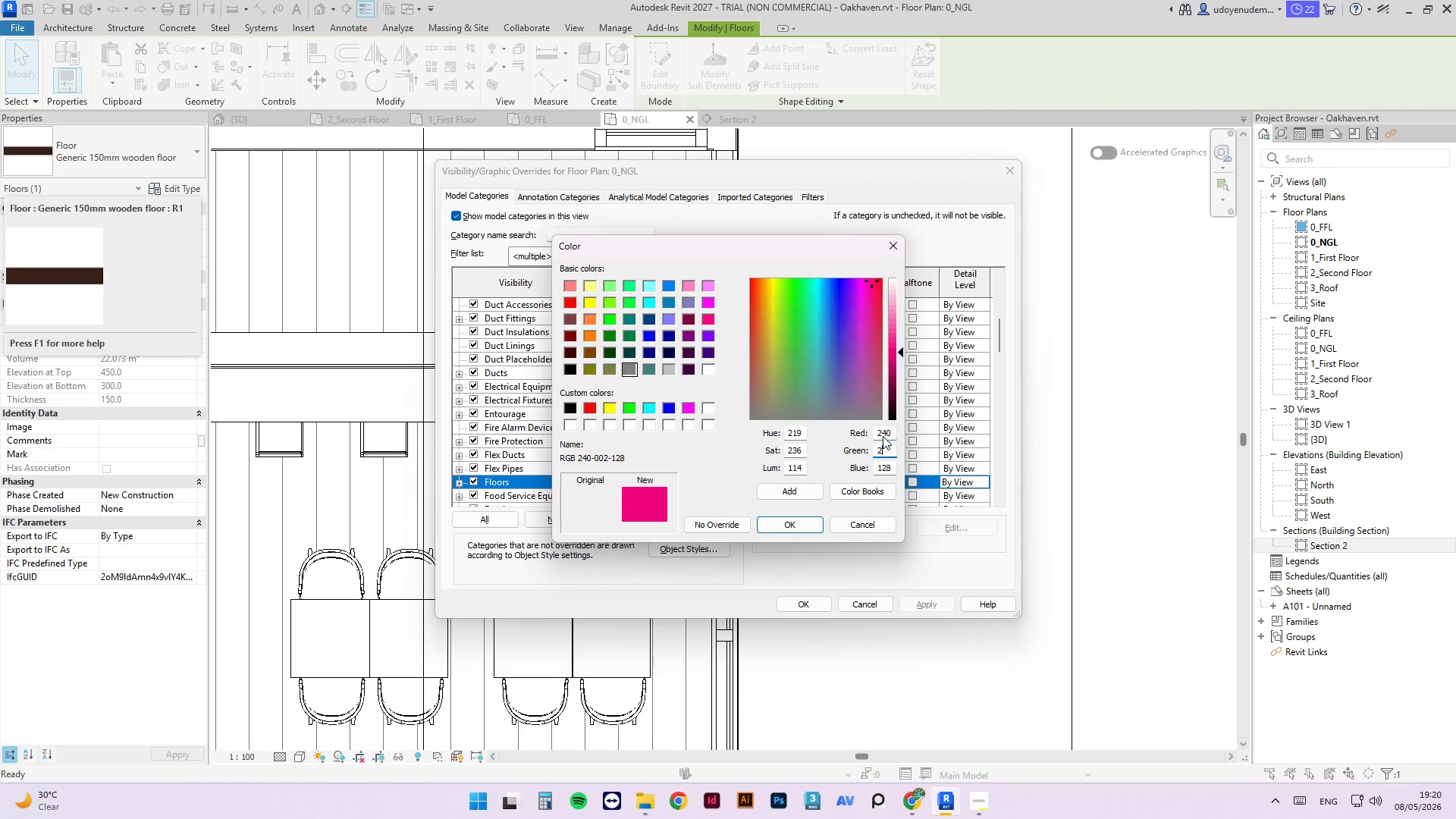 
key(Numpad2)
 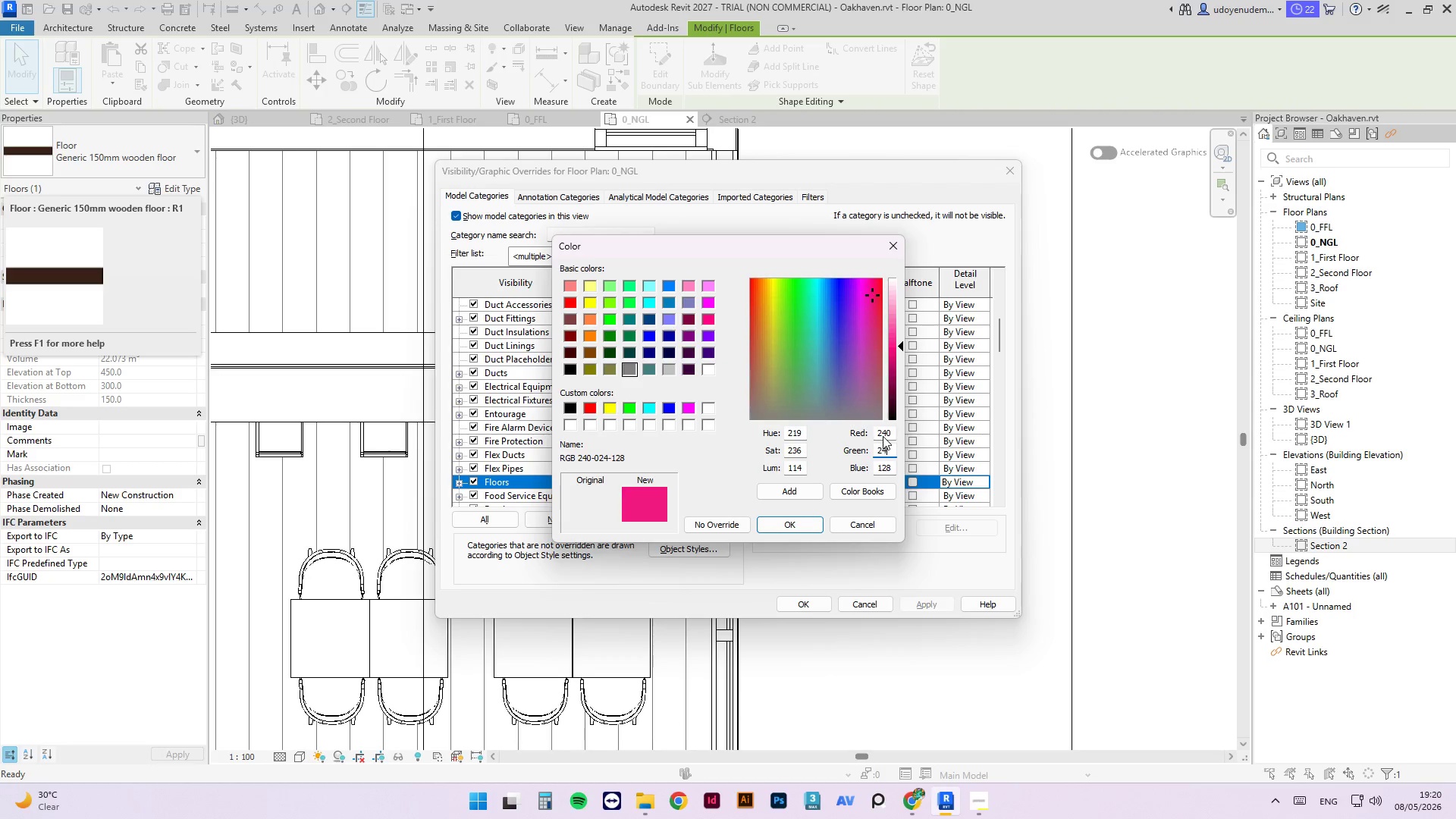 
key(Numpad4)
 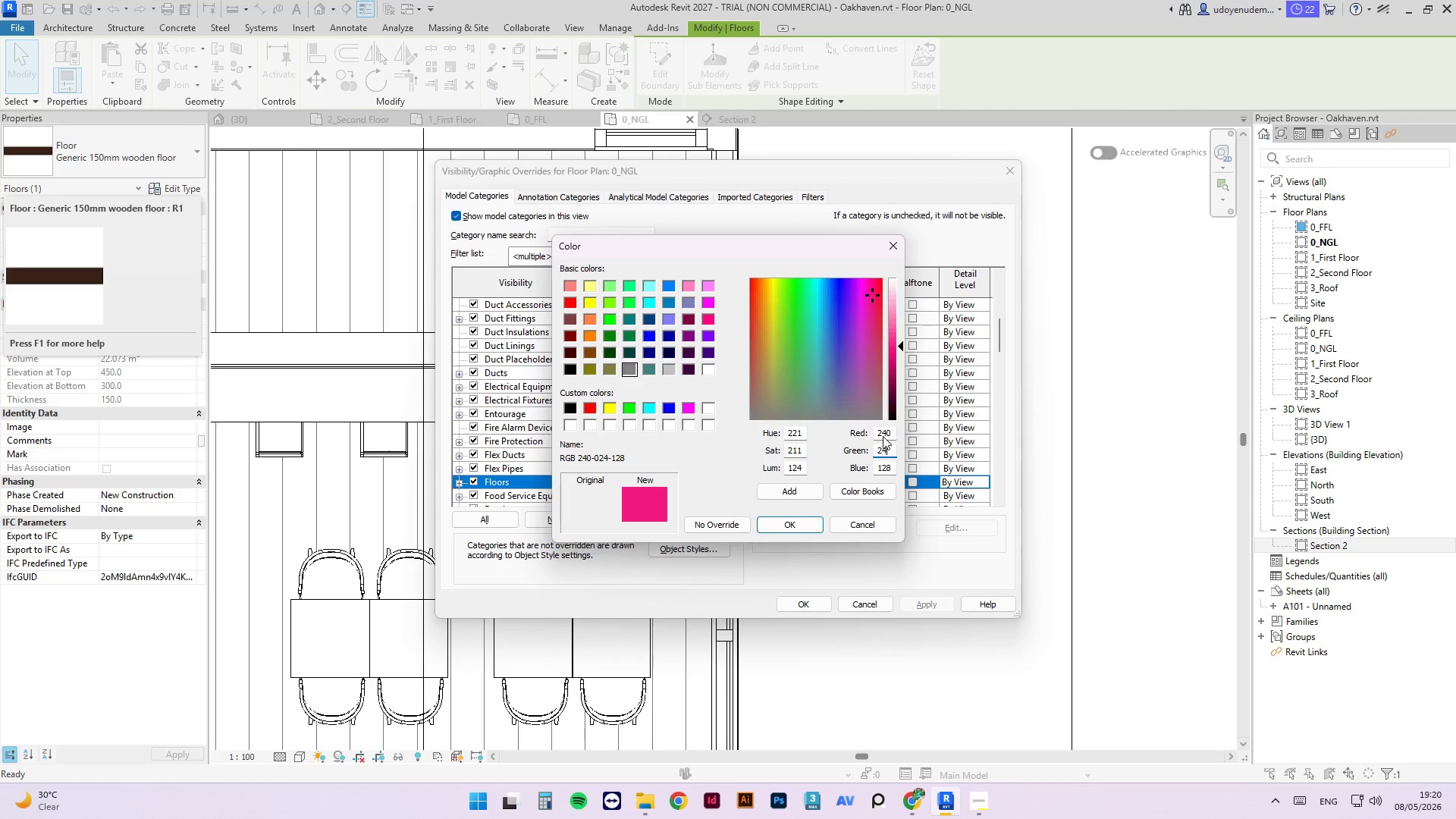 
key(Numpad0)
 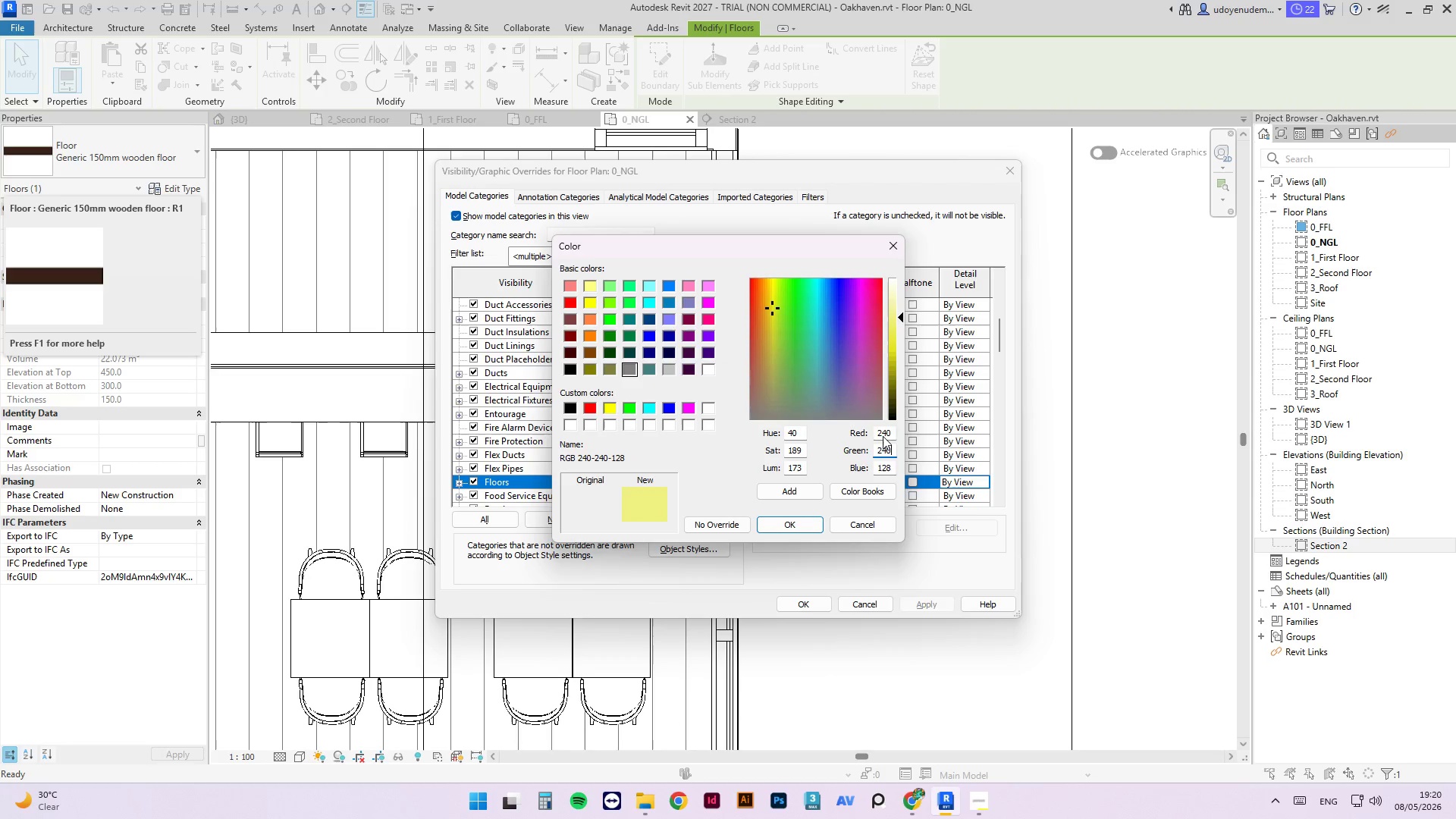 
key(Tab)
 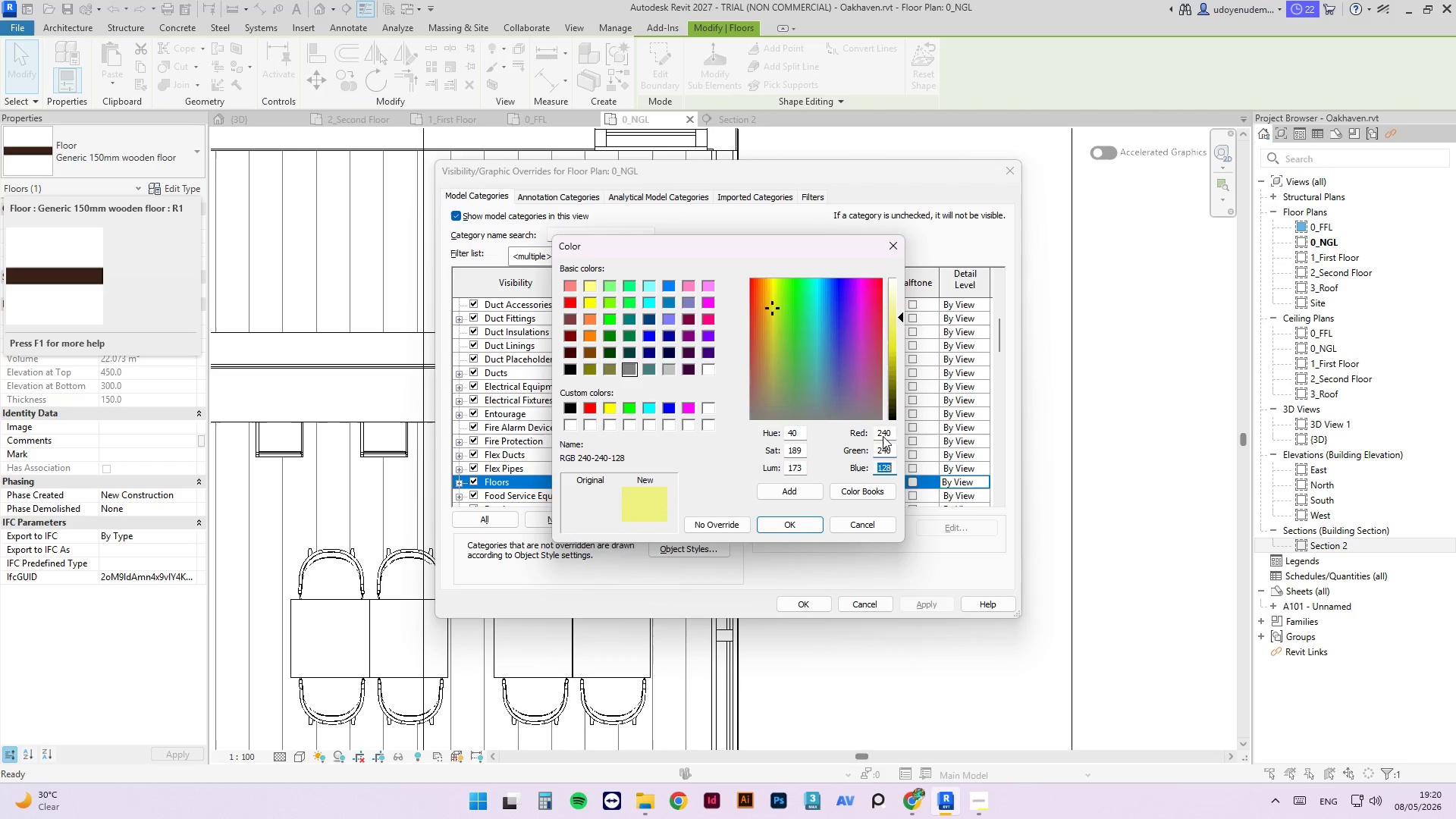 
key(Numpad2)
 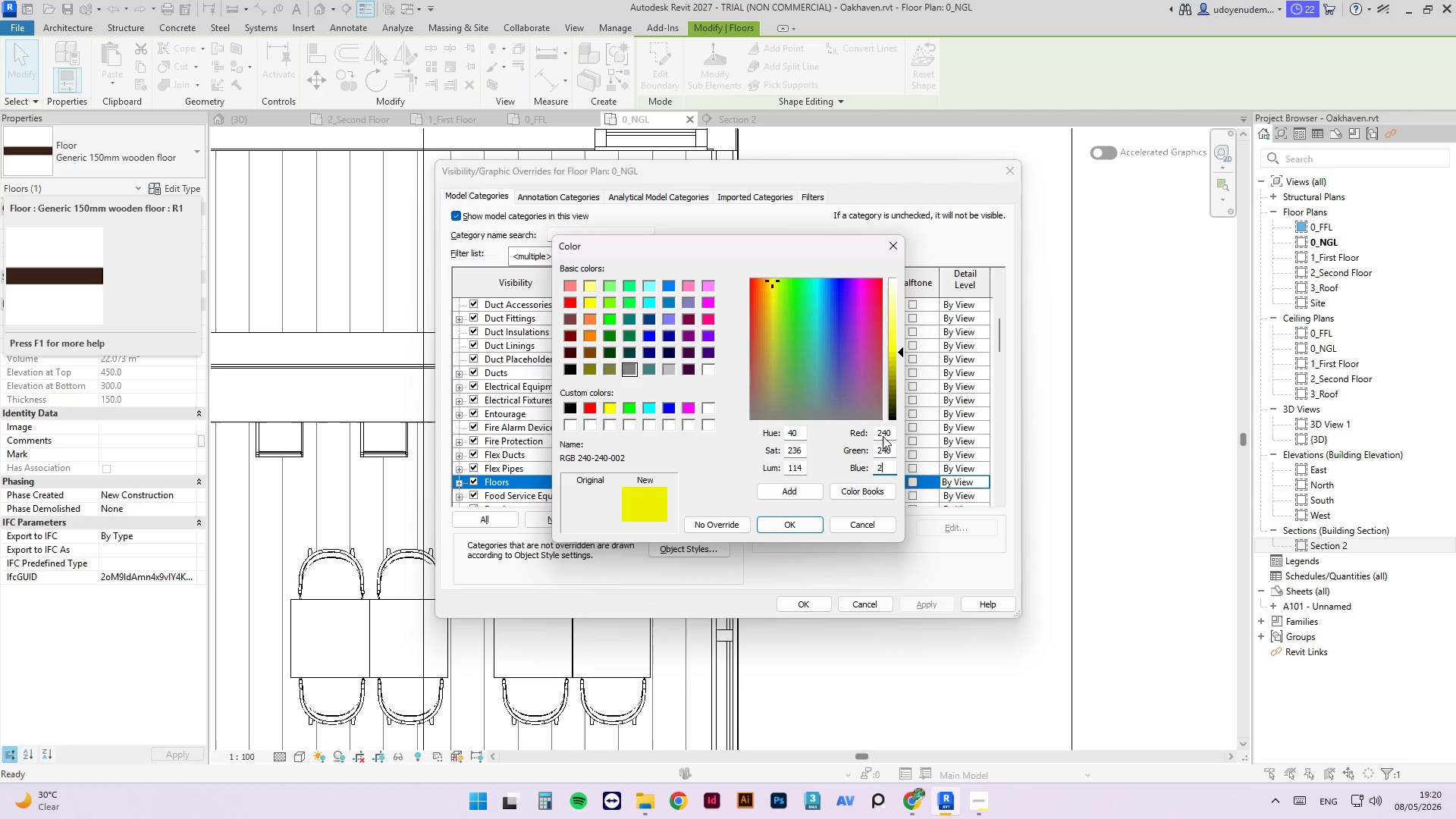 
key(Numpad4)
 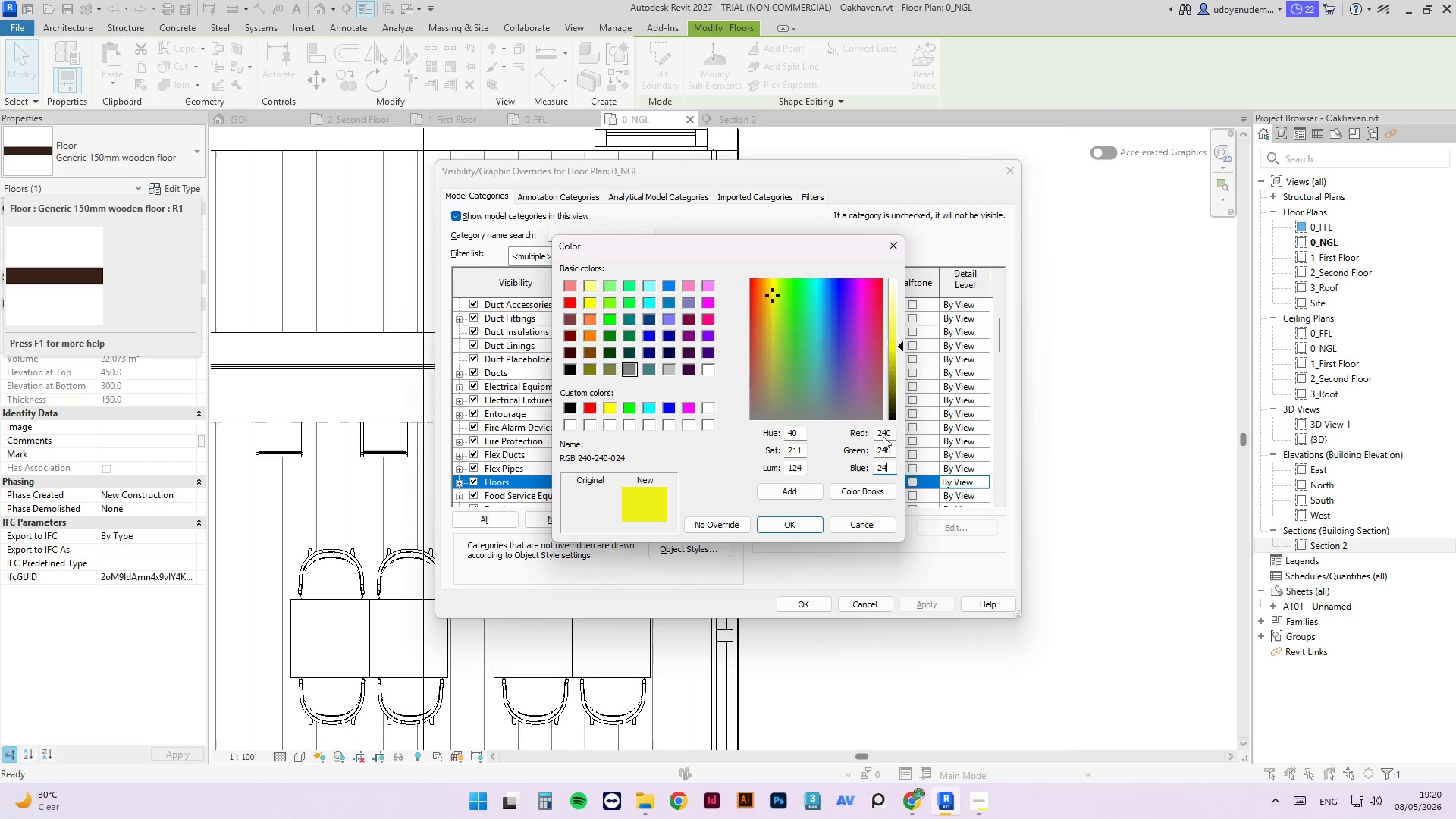 
key(Numpad0)
 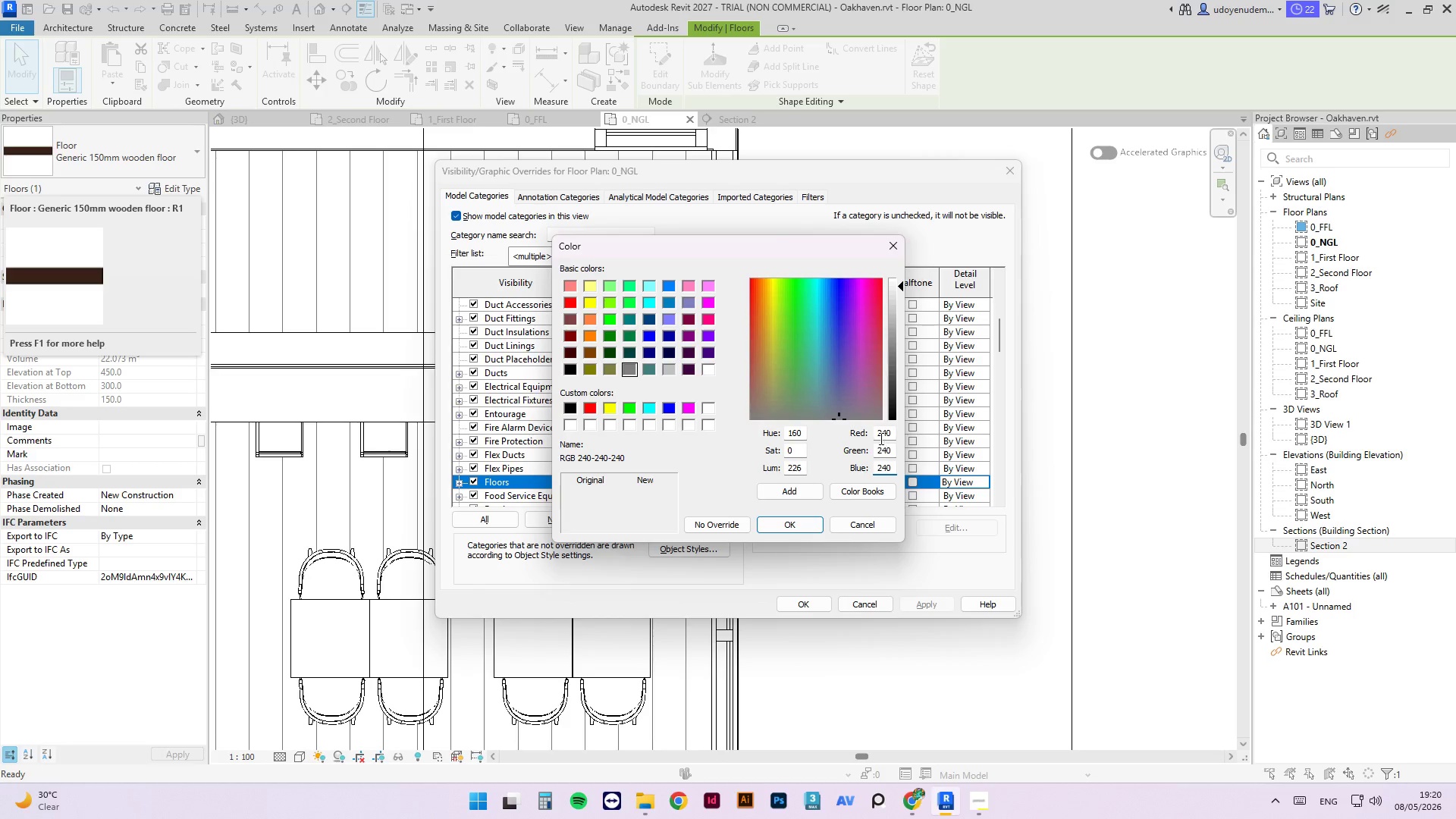 
left_click([880, 448])
 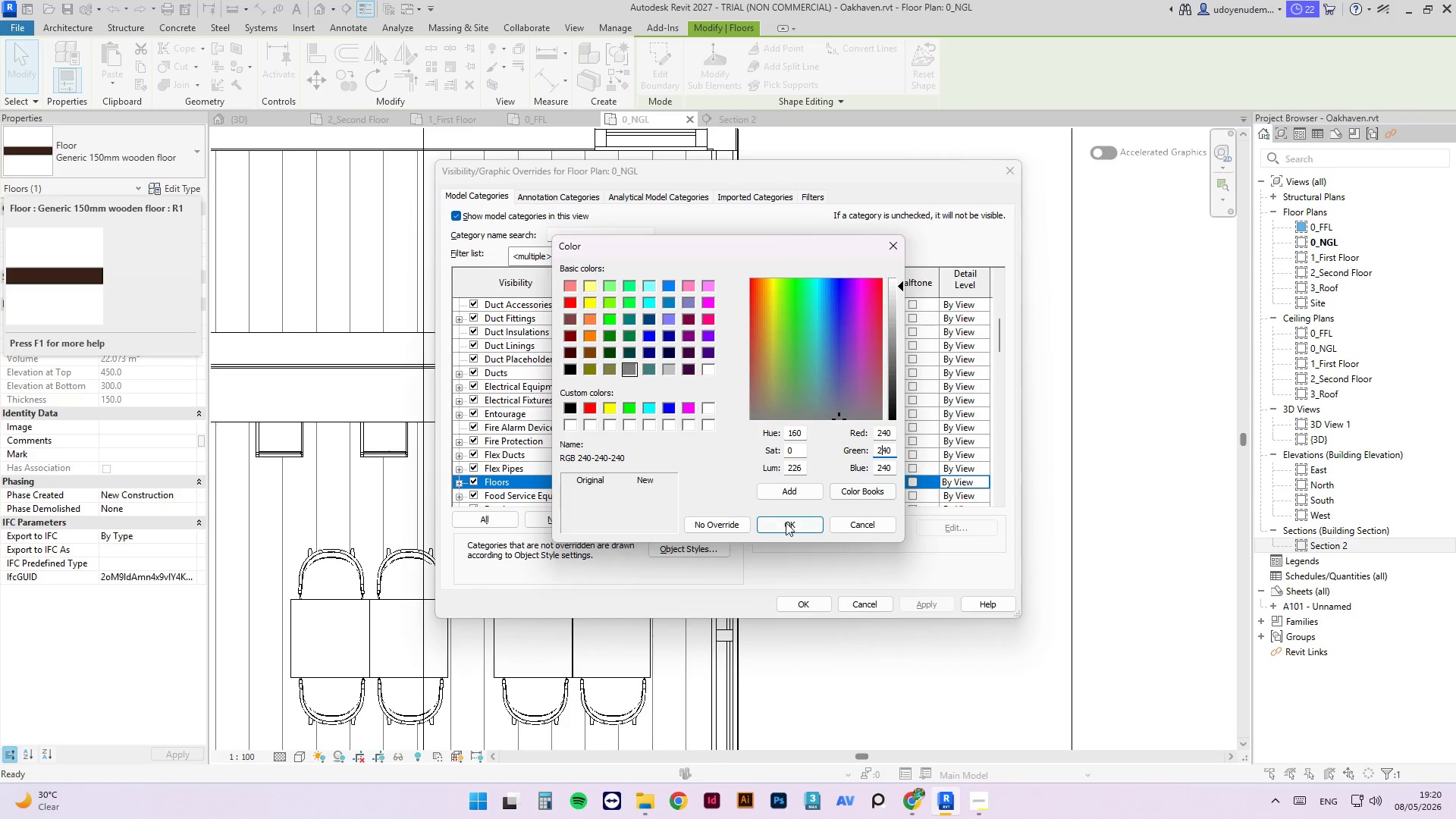 
left_click([780, 523])
 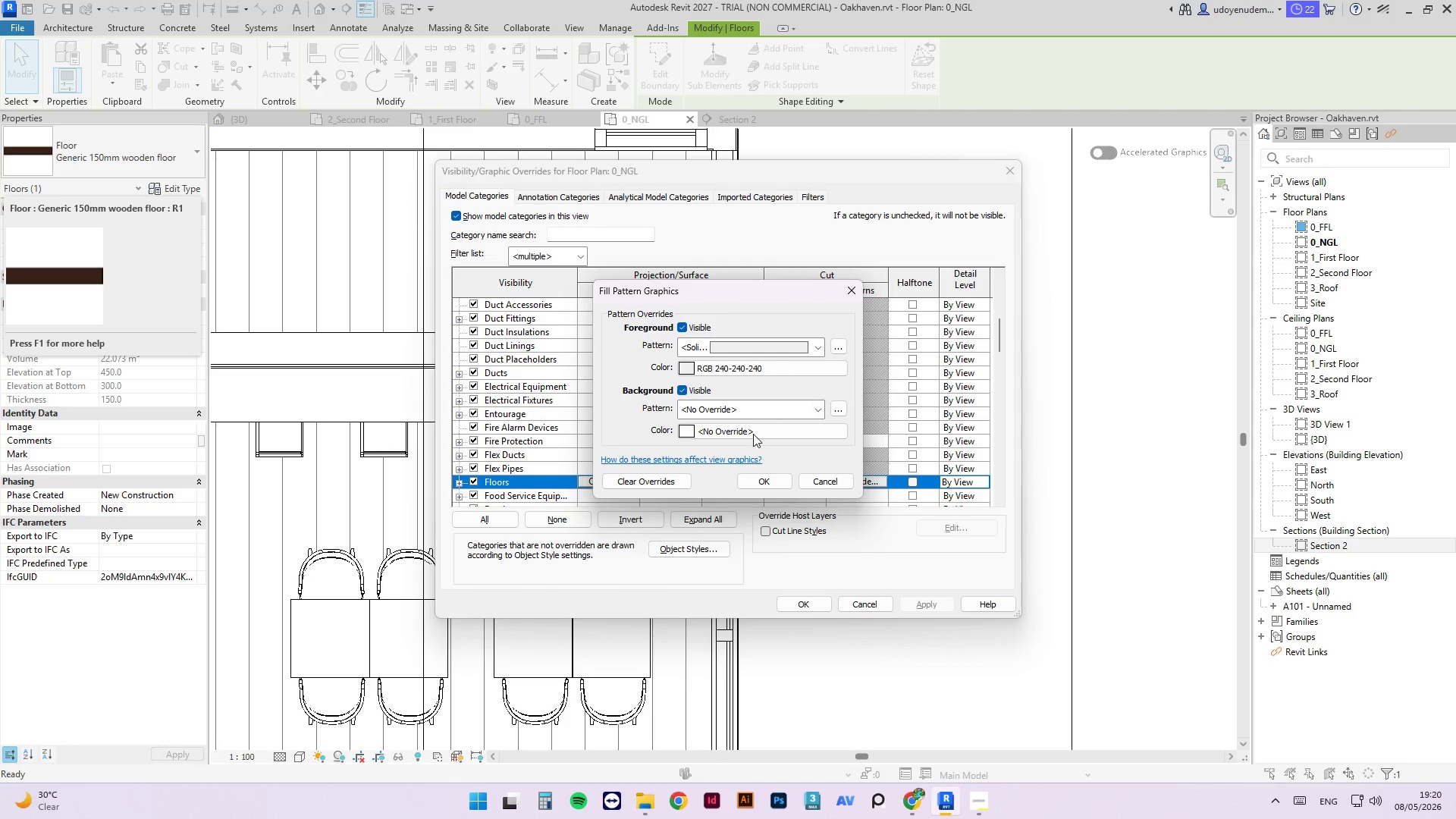 
left_click([770, 485])
 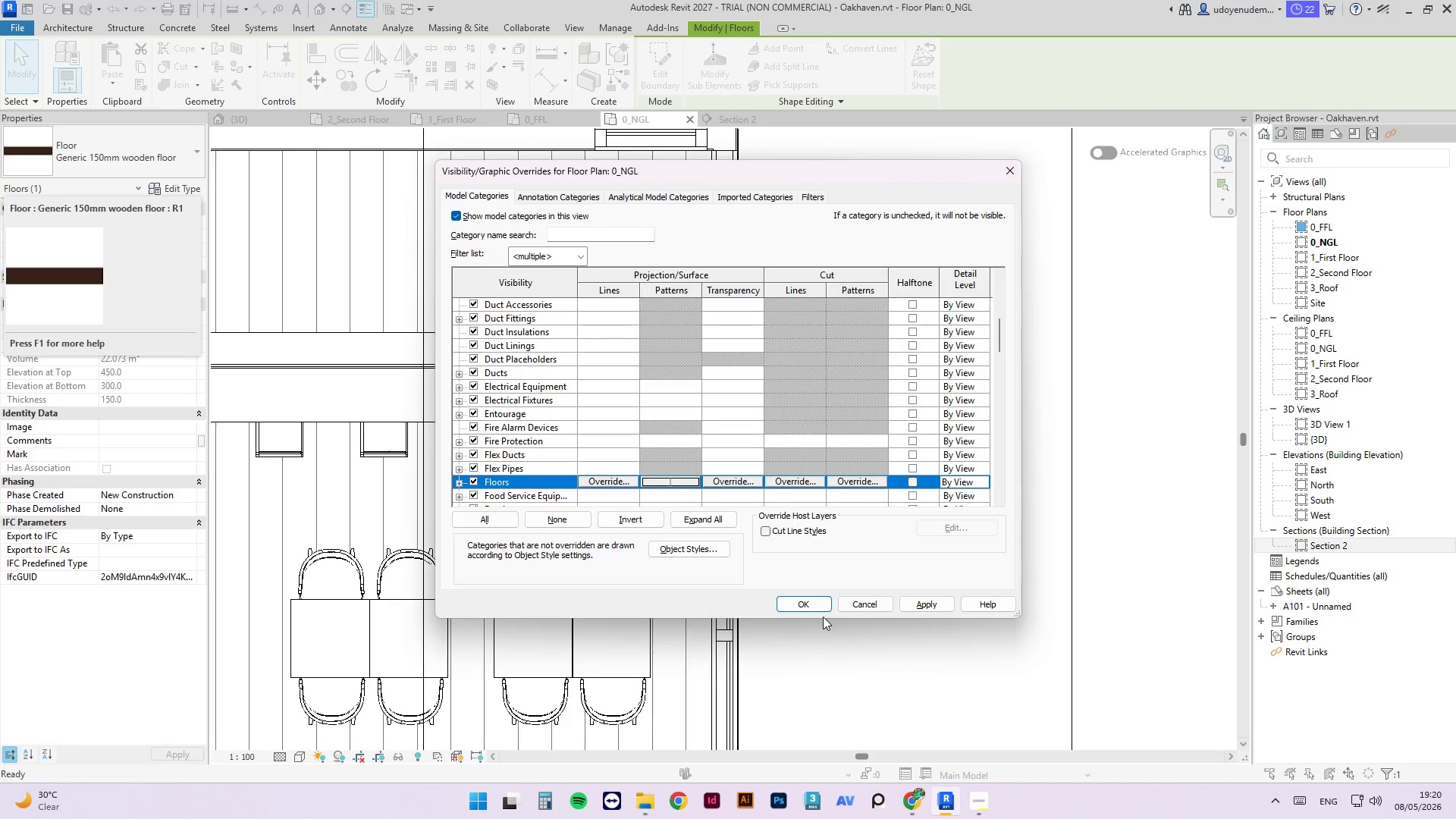 
left_click([808, 600])
 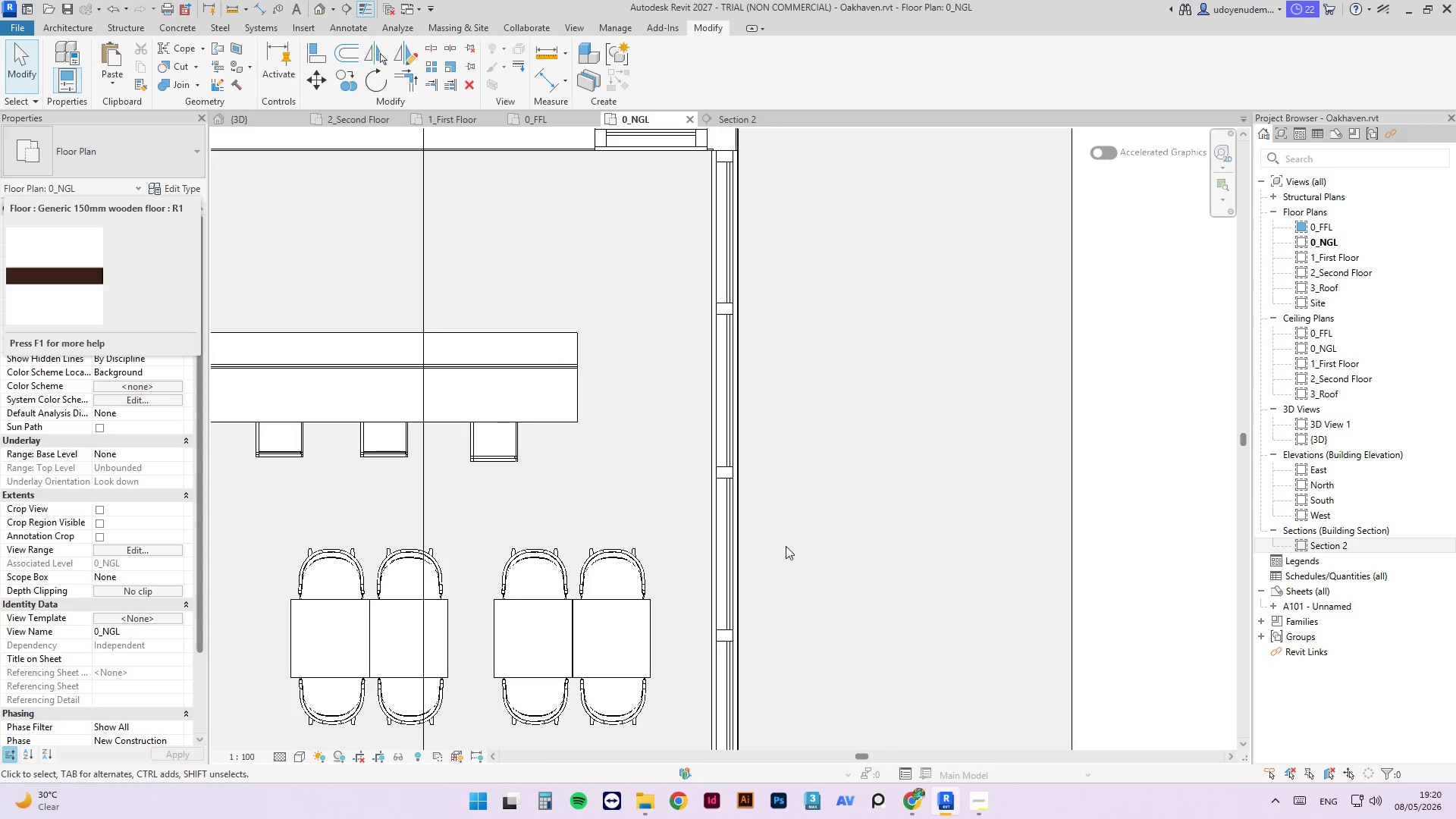 
left_click([981, 485])
 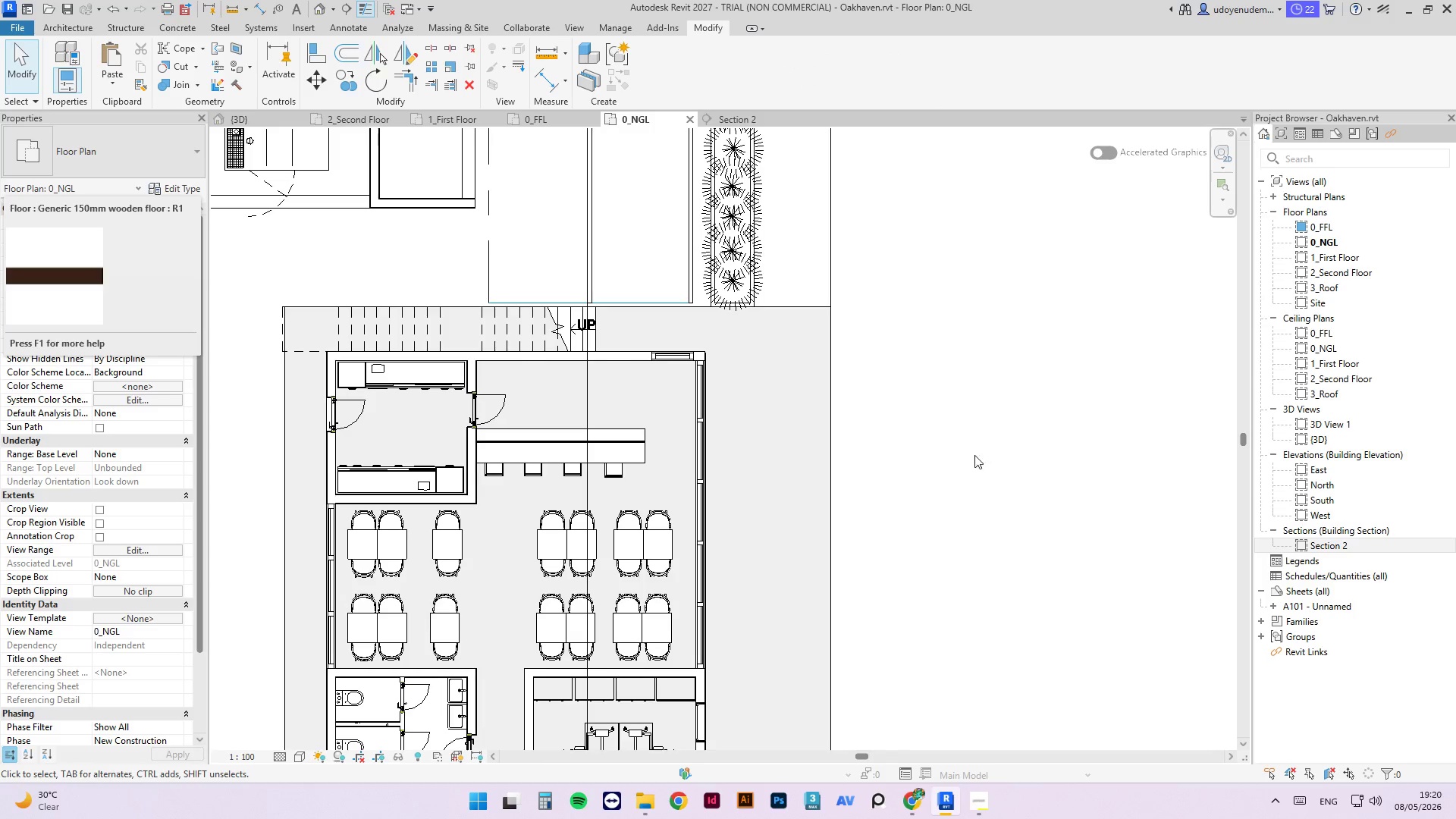 
scroll: coordinate [939, 680], scroll_direction: down, amount: 10.0
 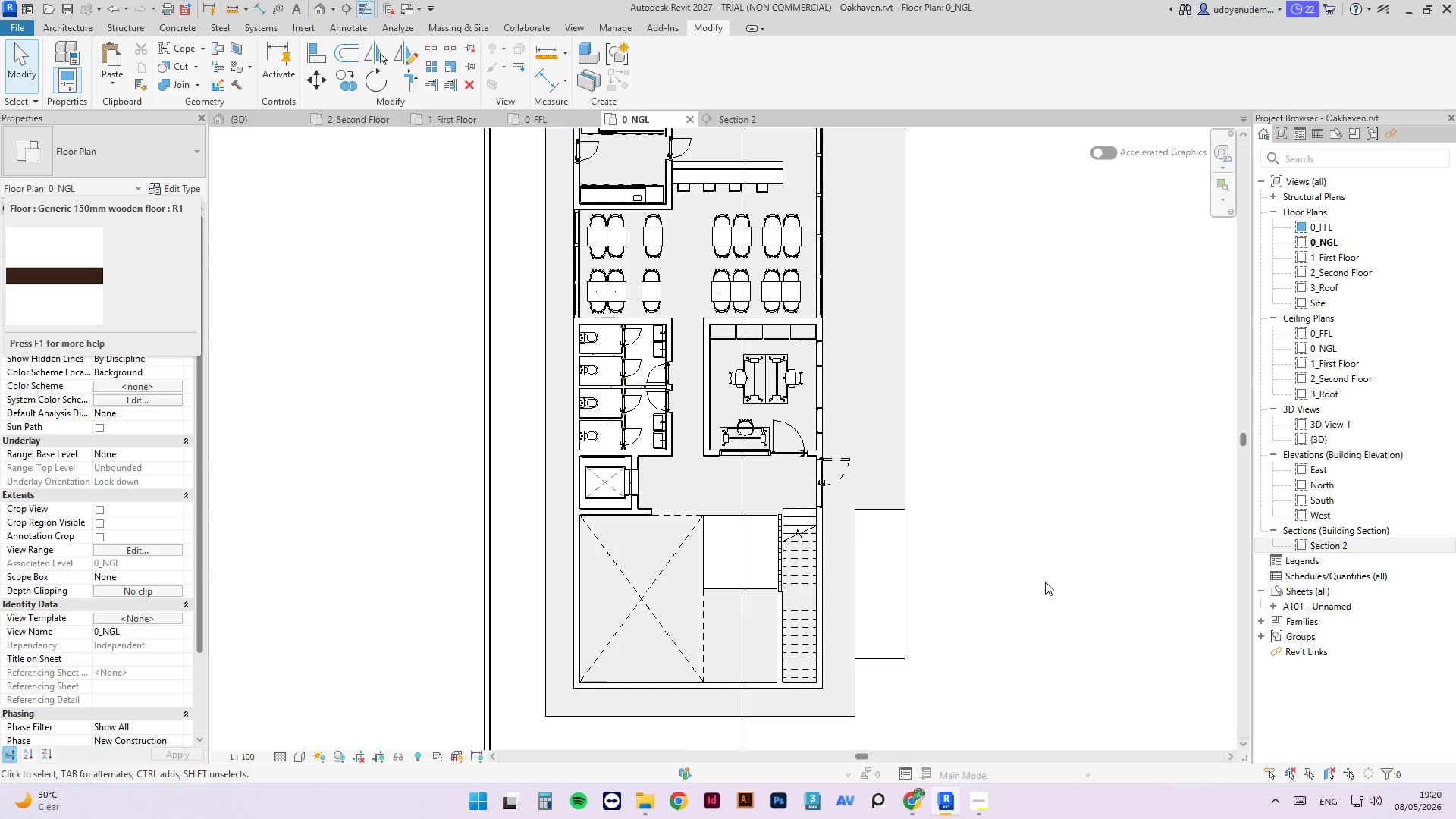 
scroll: coordinate [712, 441], scroll_direction: up, amount: 7.0
 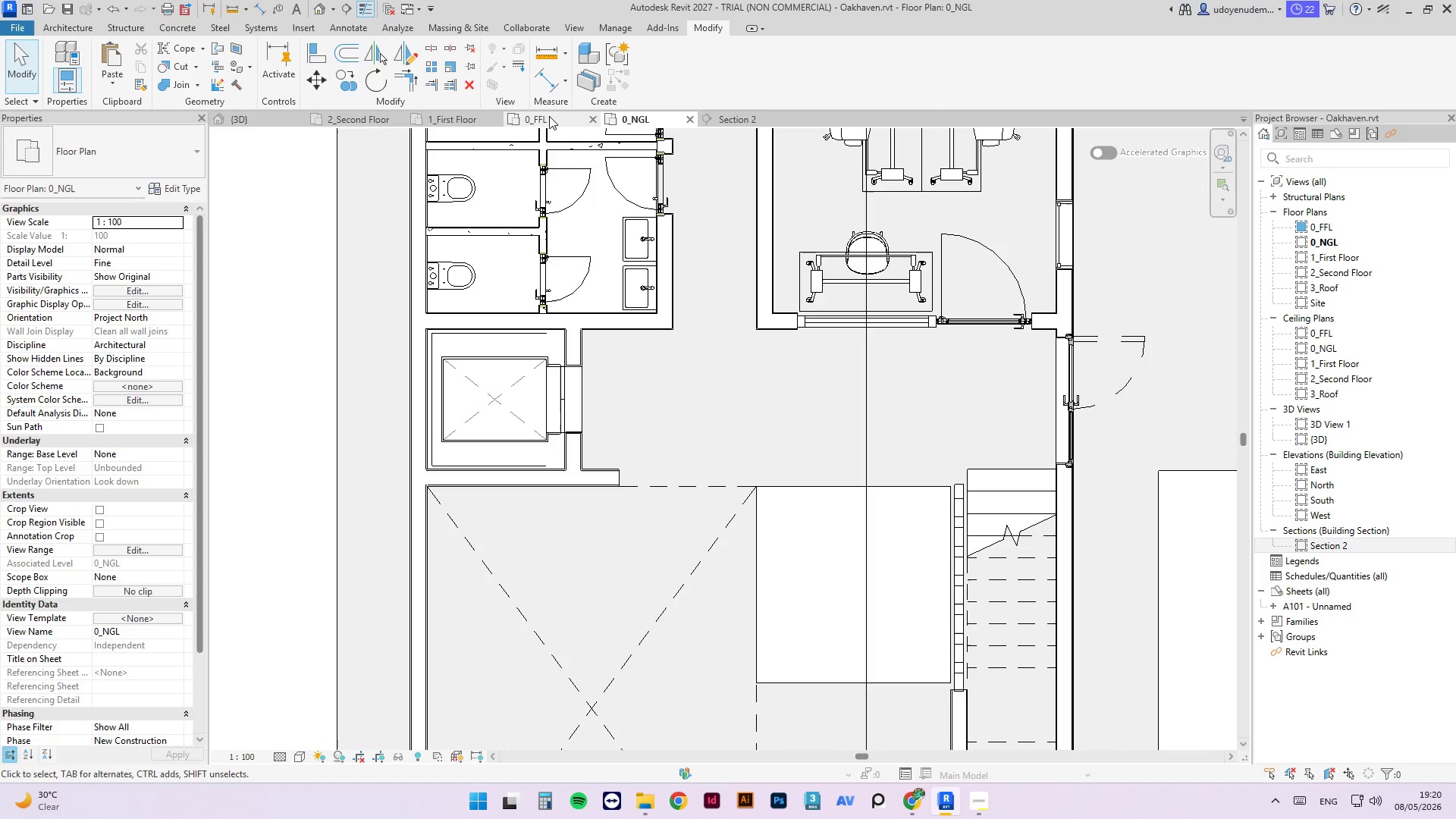 
left_click([547, 118])
 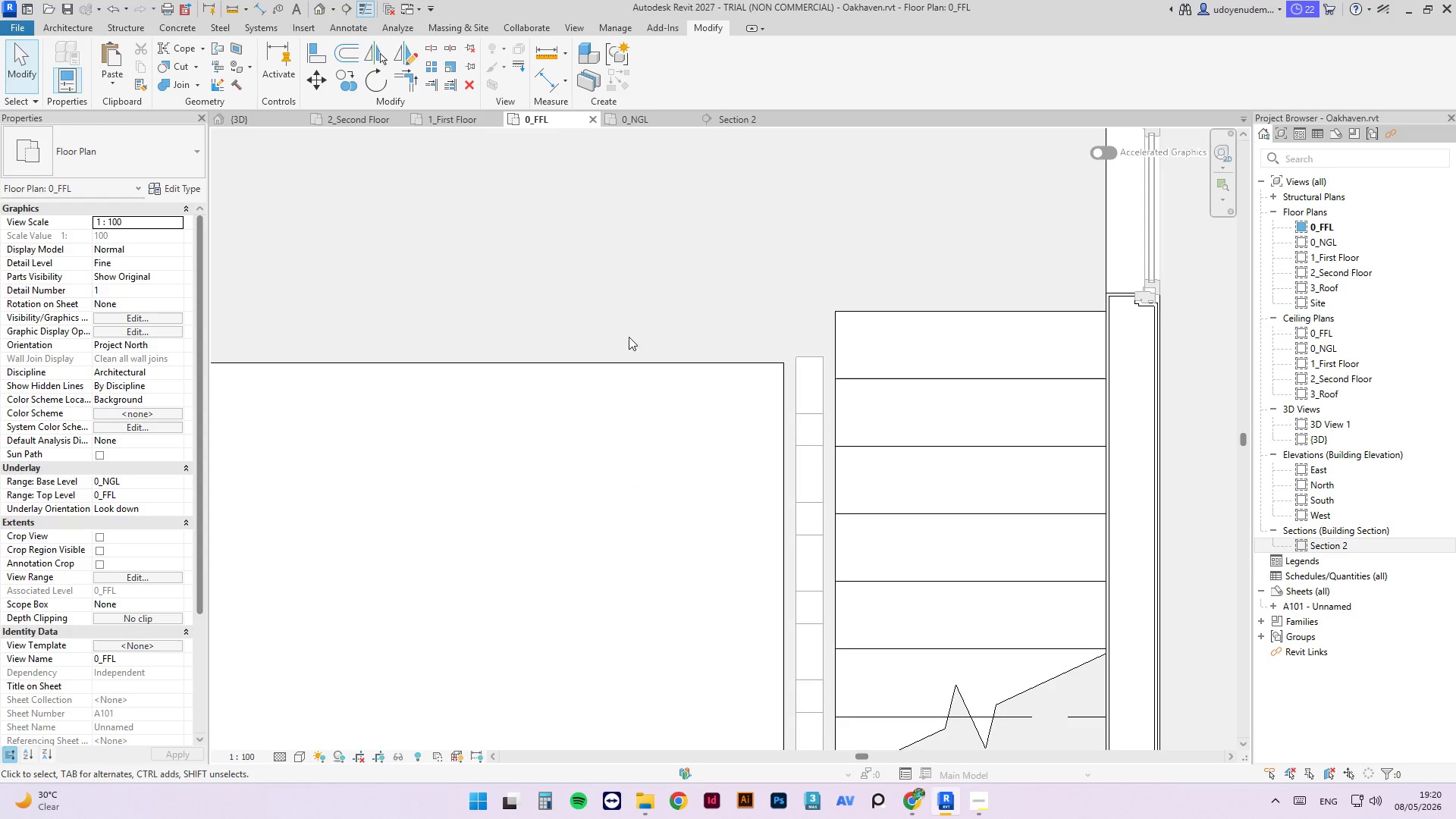 
scroll: coordinate [733, 357], scroll_direction: down, amount: 8.0
 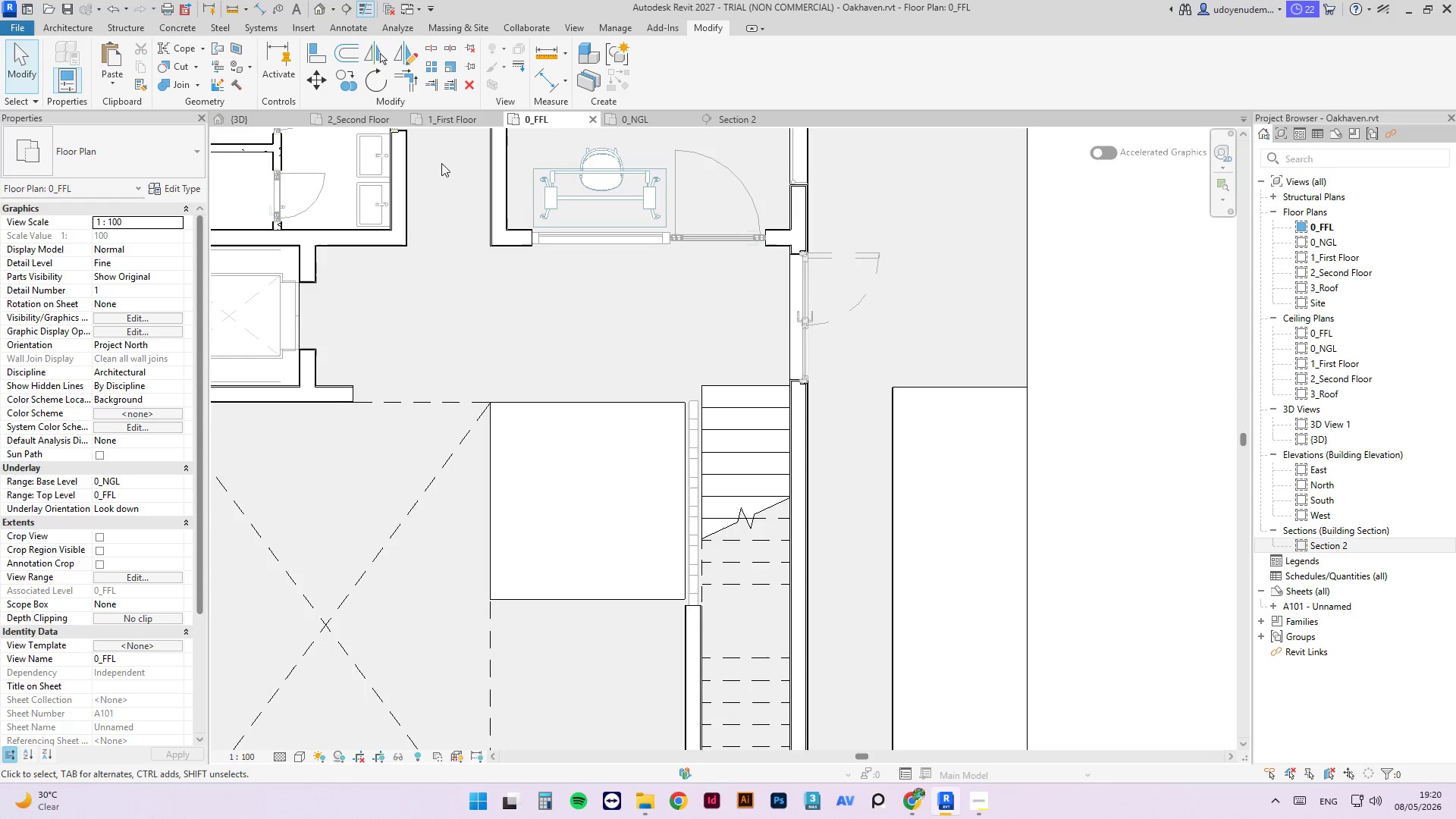 
left_click([455, 113])
 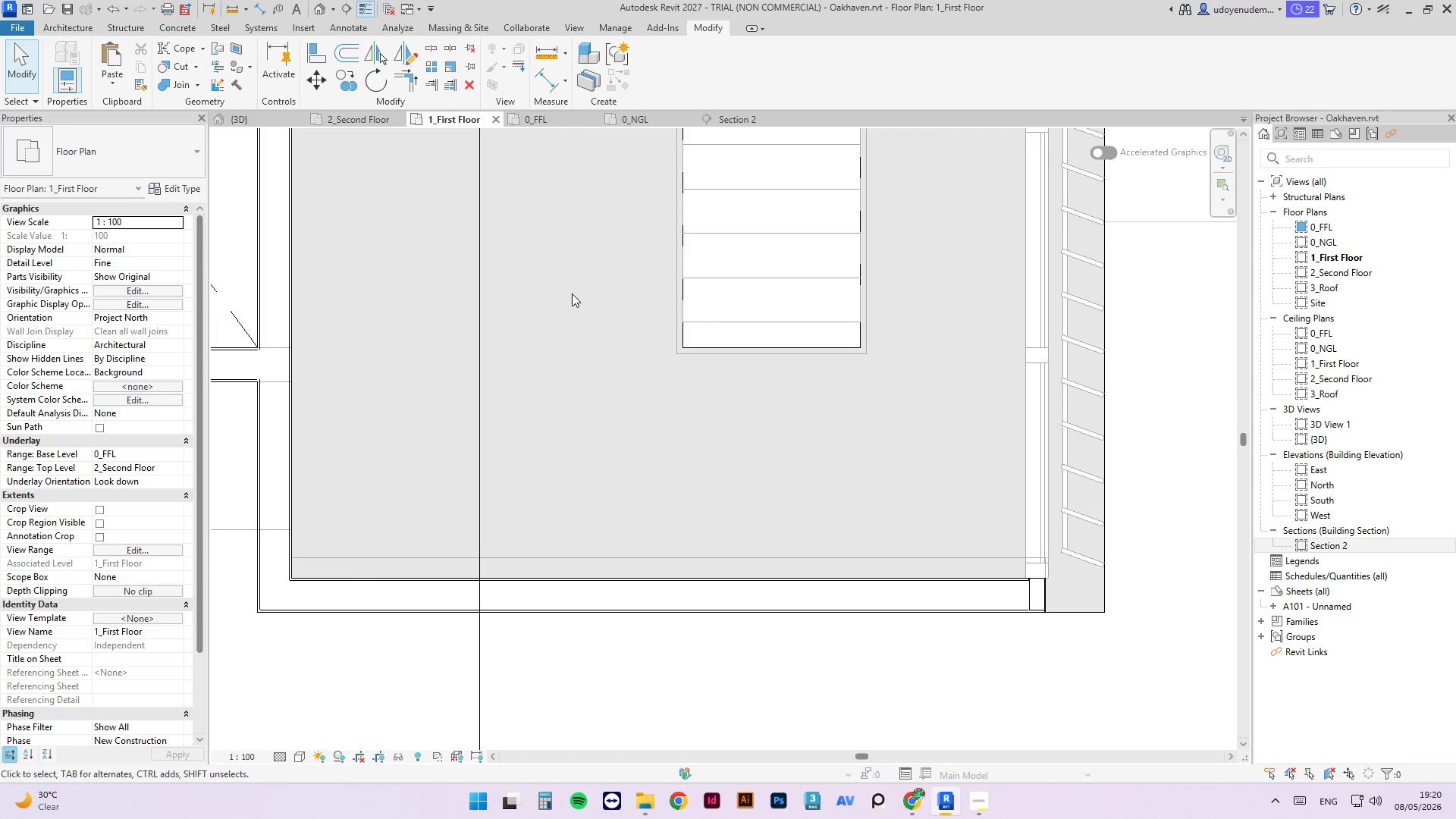 
scroll: coordinate [745, 587], scroll_direction: down, amount: 6.0
 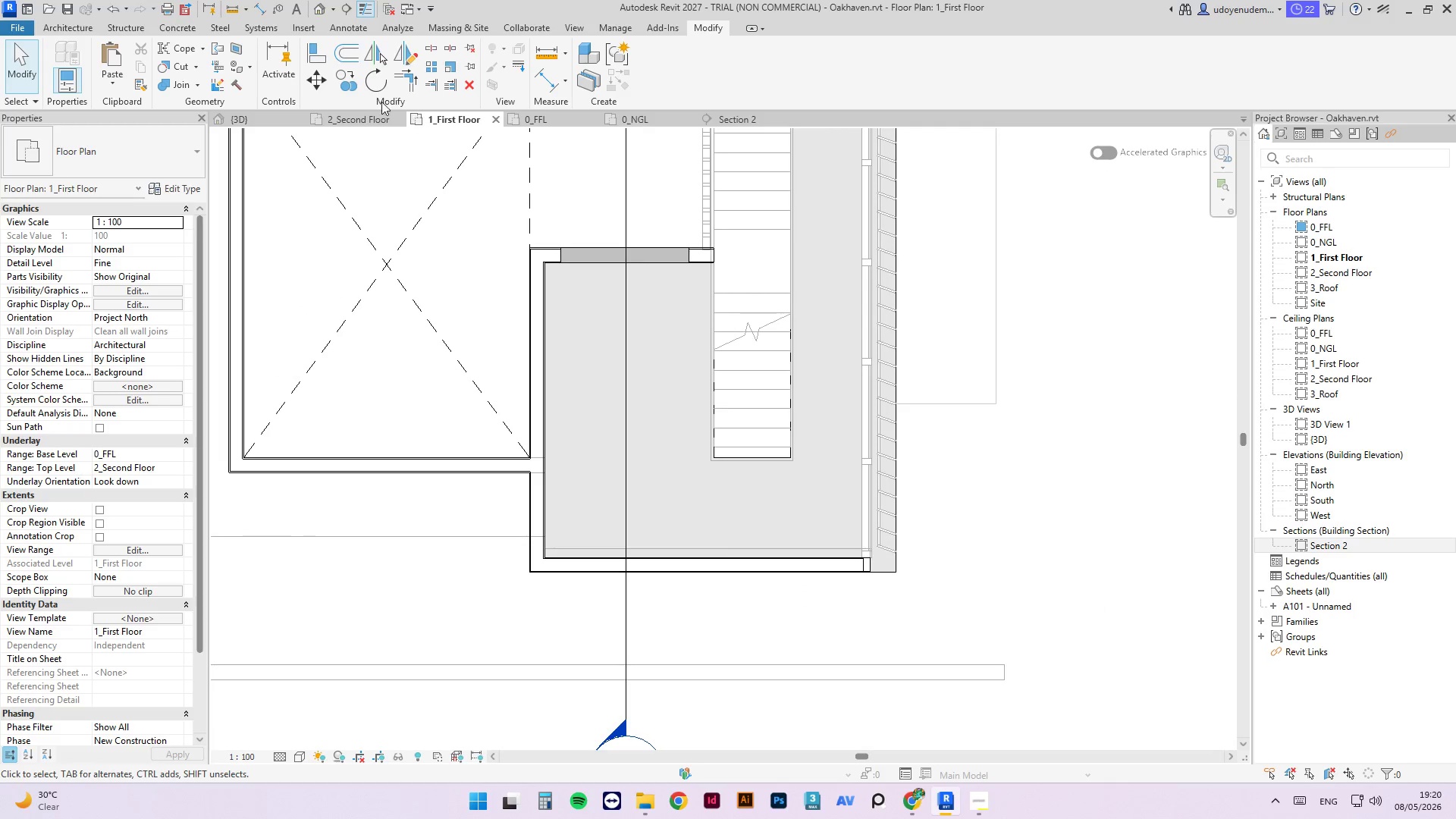 
scroll: coordinate [725, 231], scroll_direction: up, amount: 12.0
 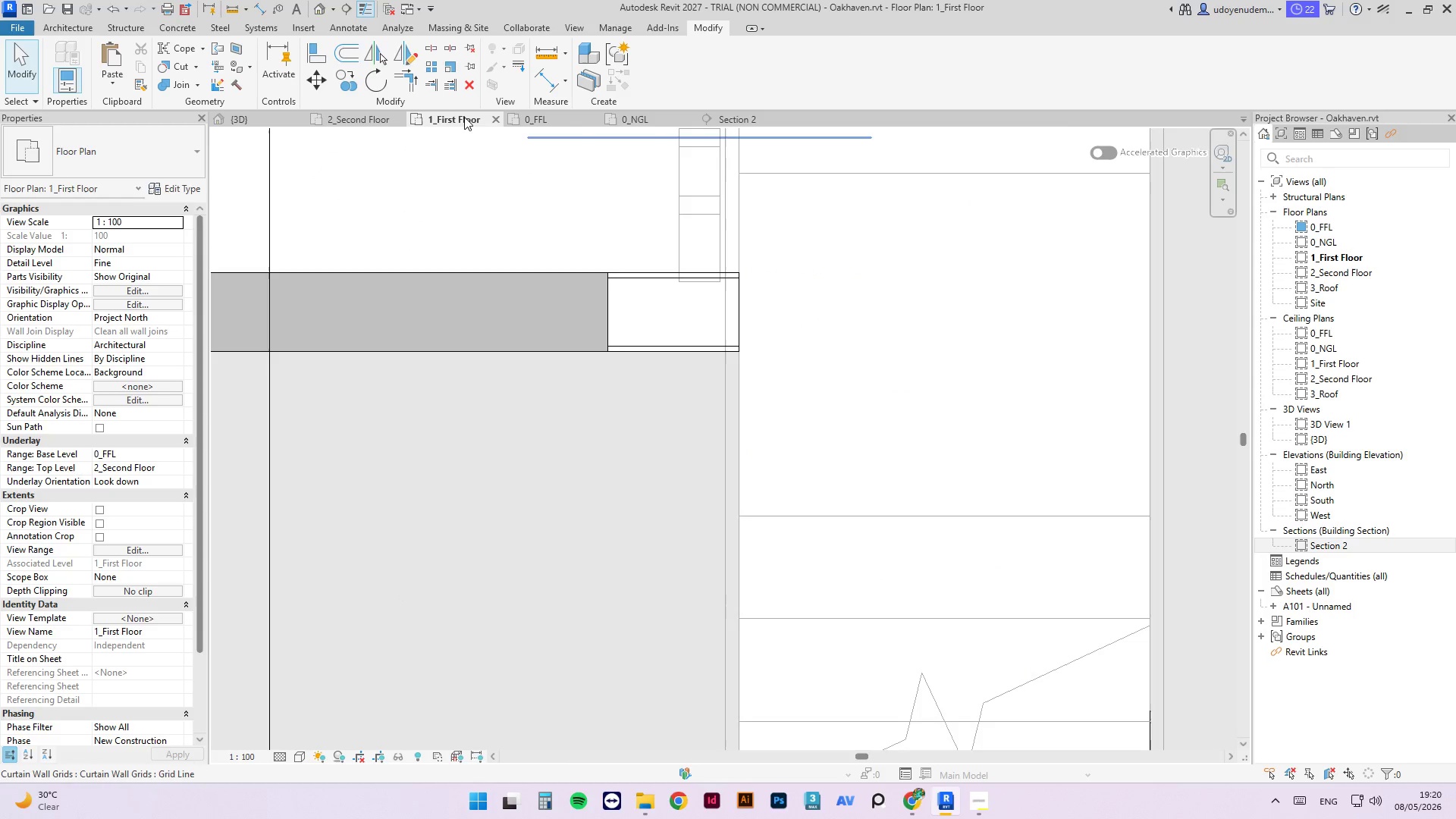 
left_click([328, 108])
 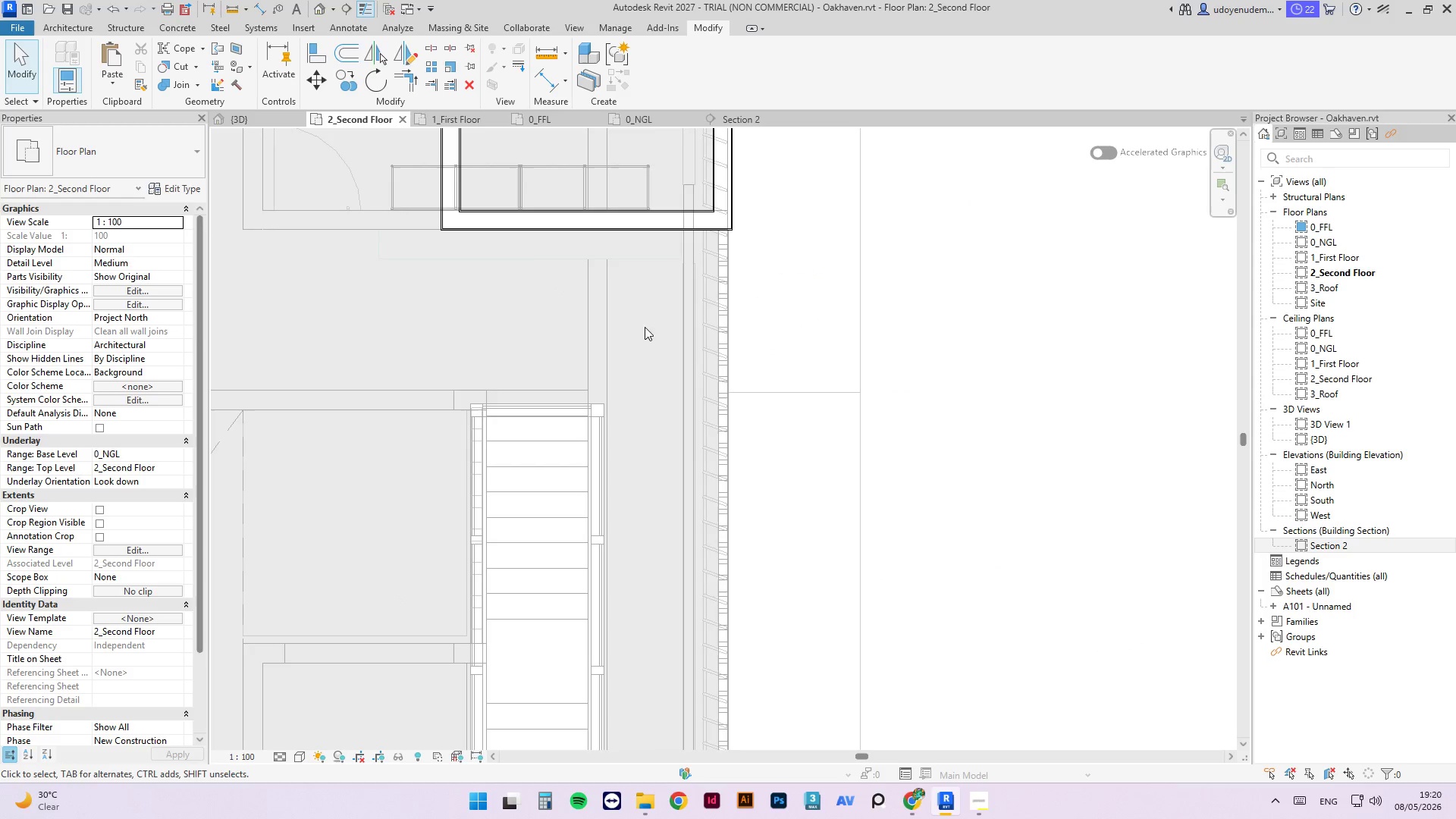 
scroll: coordinate [672, 438], scroll_direction: down, amount: 6.0
 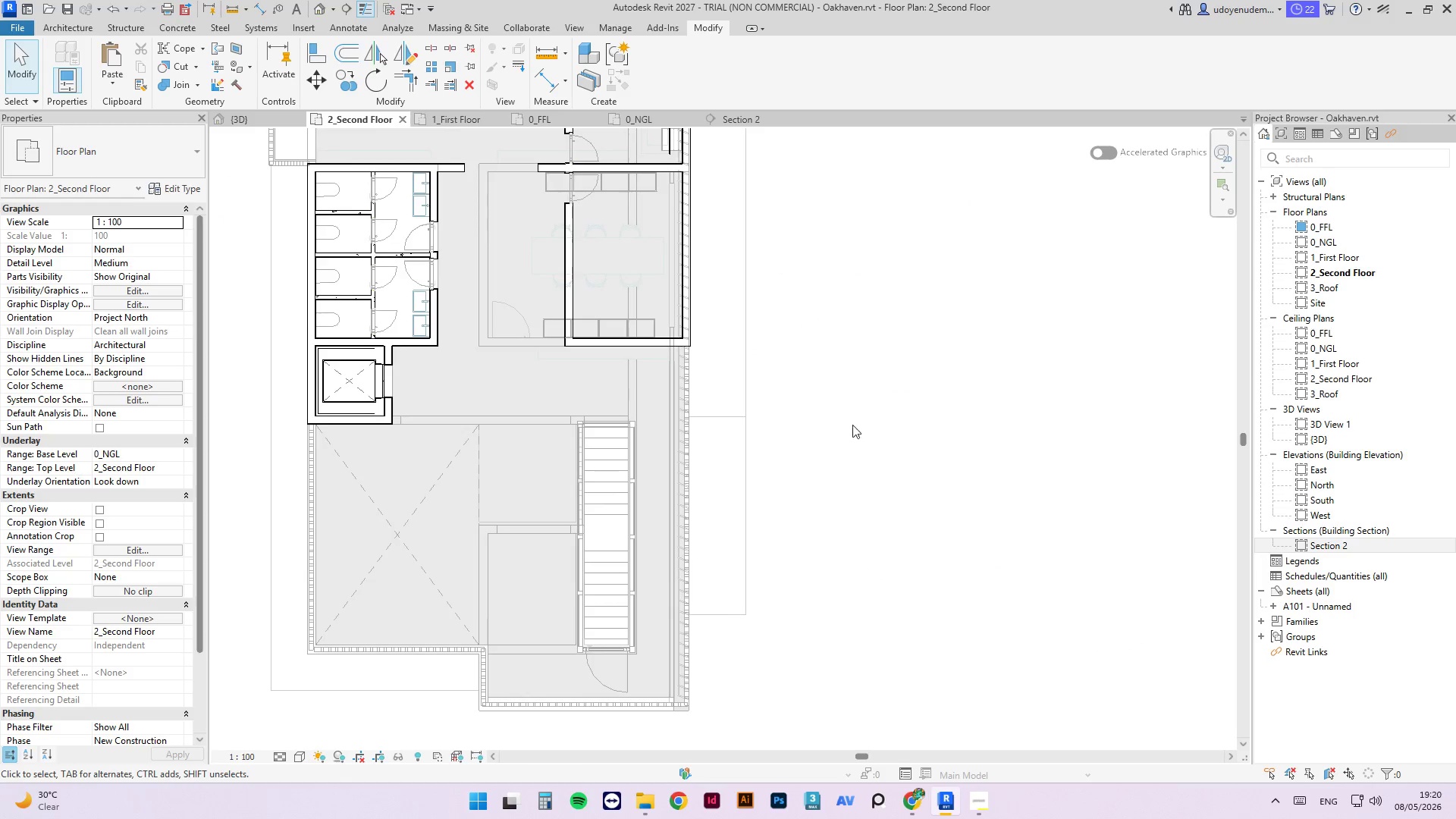 
left_click([897, 410])
 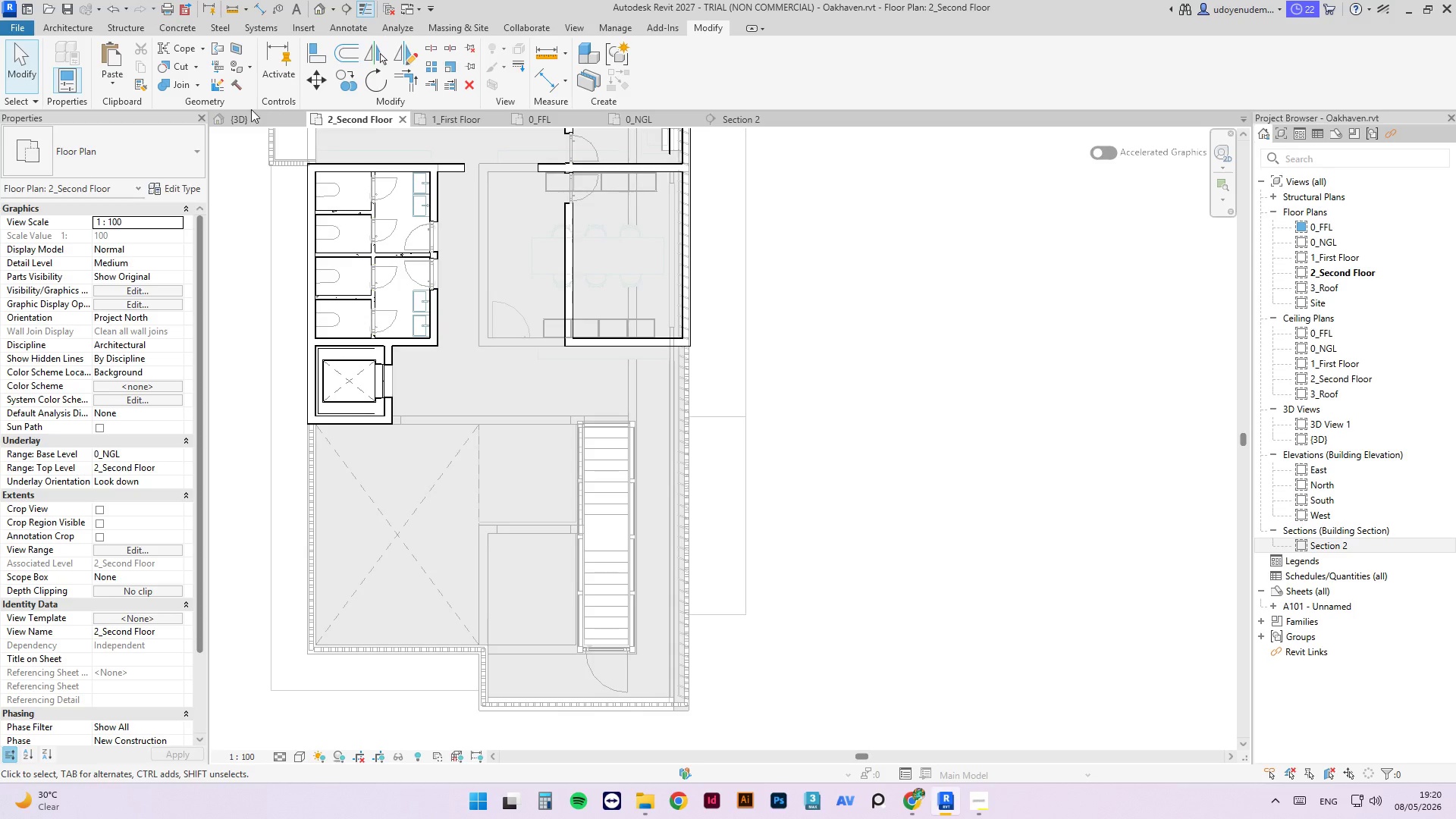 
left_click([241, 118])
 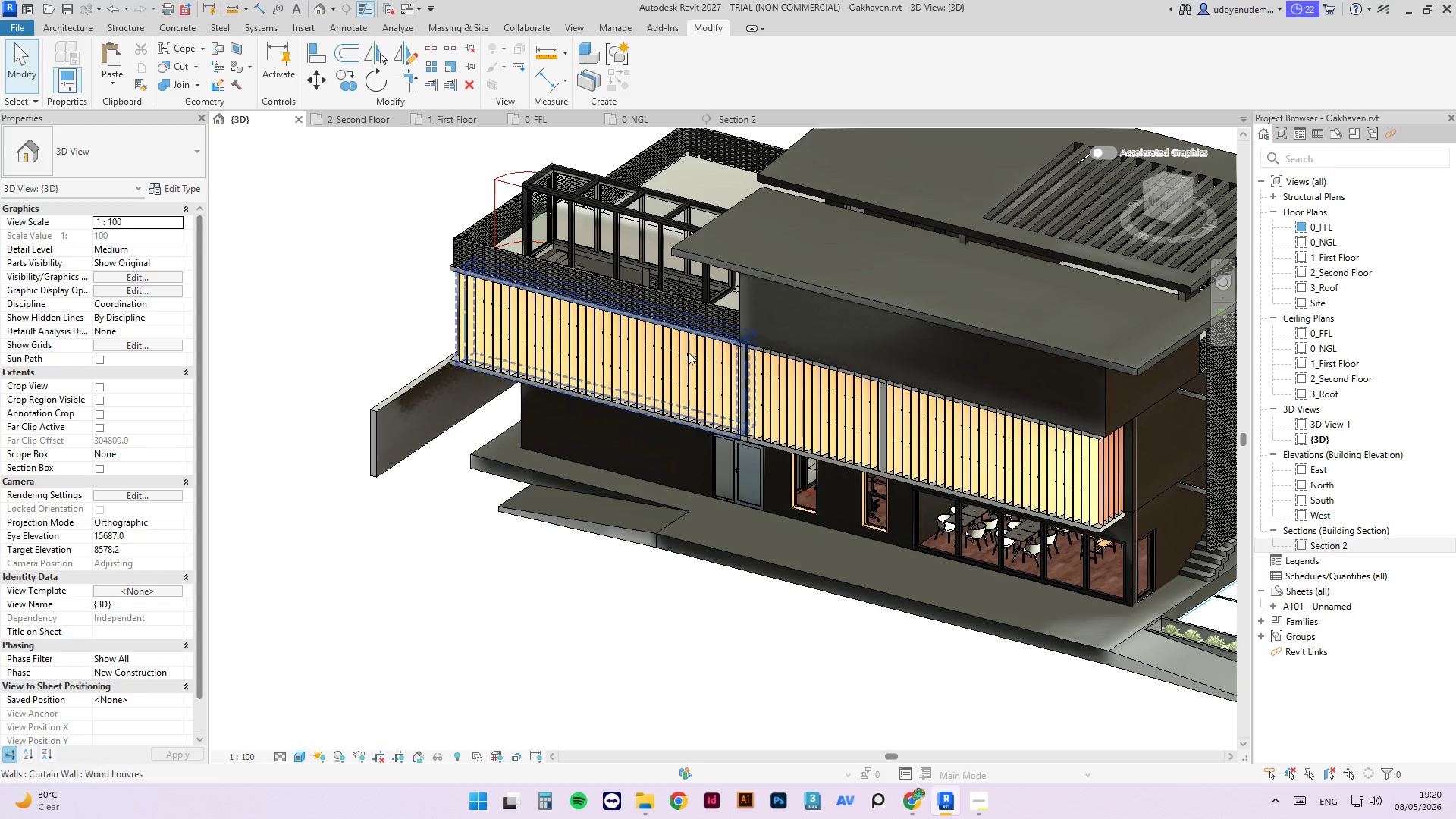 
hold_key(key=ShiftLeft, duration=9.31)
 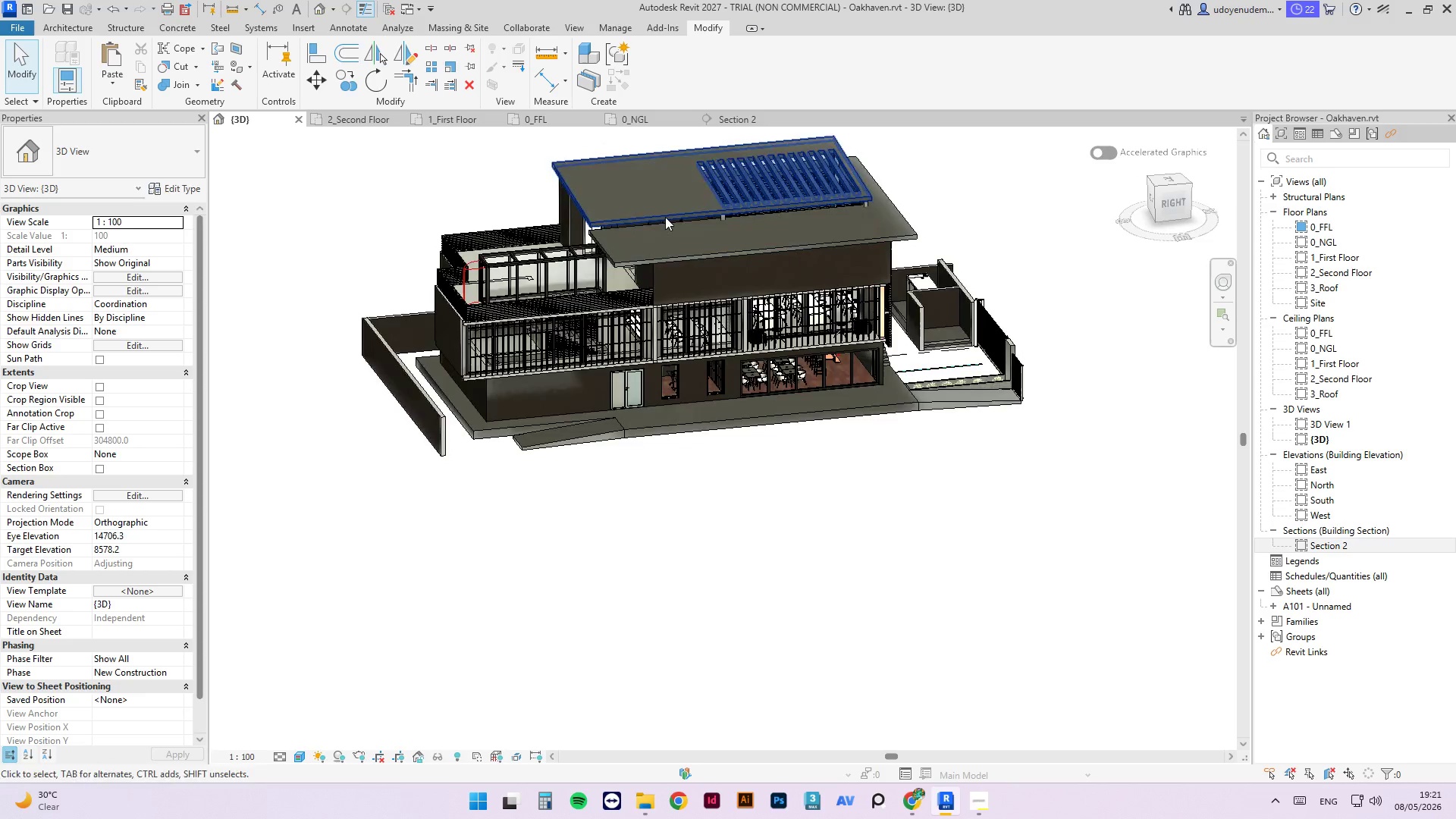 
scroll: coordinate [561, 396], scroll_direction: down, amount: 4.0
 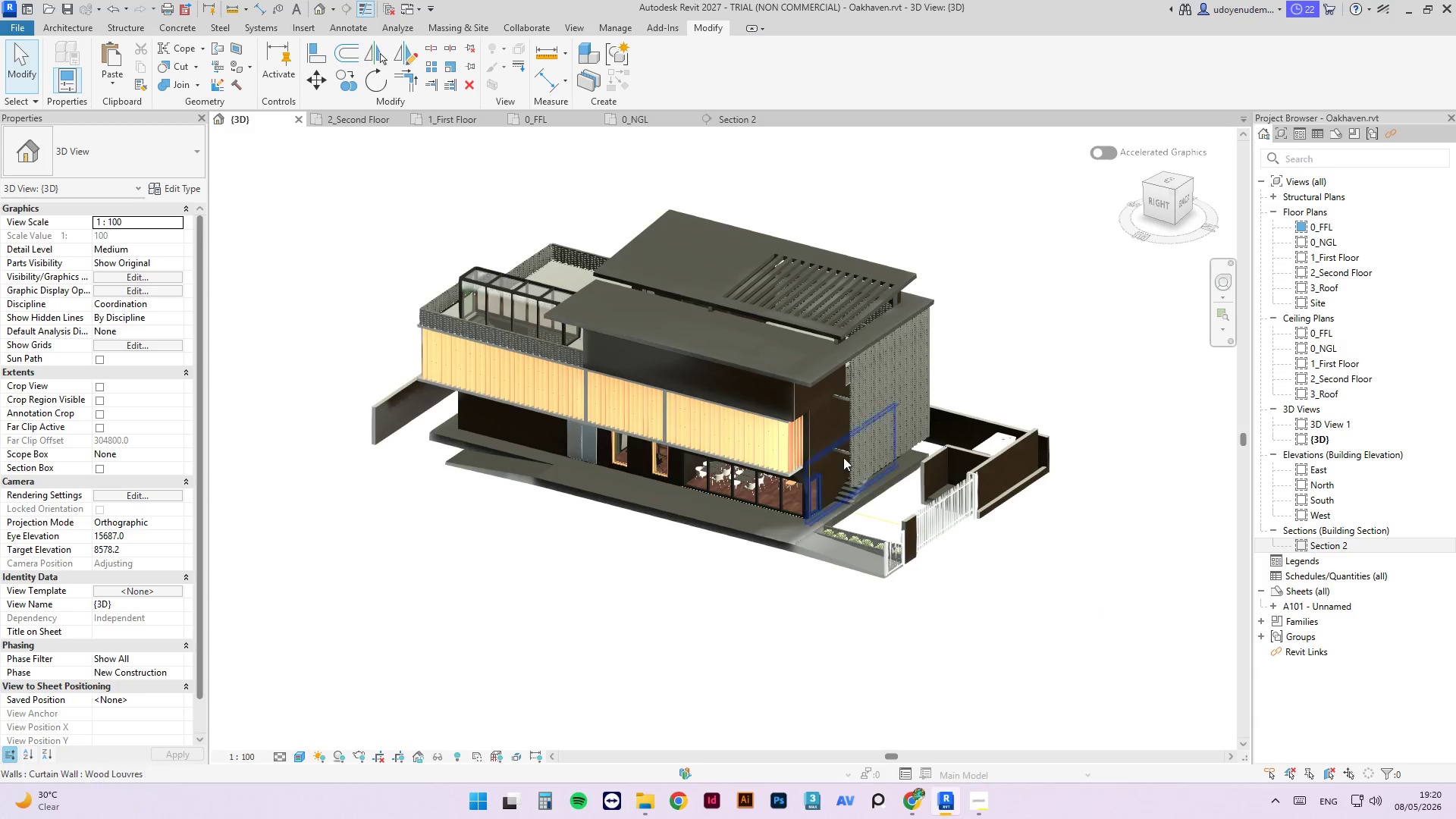 
scroll: coordinate [469, 671], scroll_direction: up, amount: 29.0
 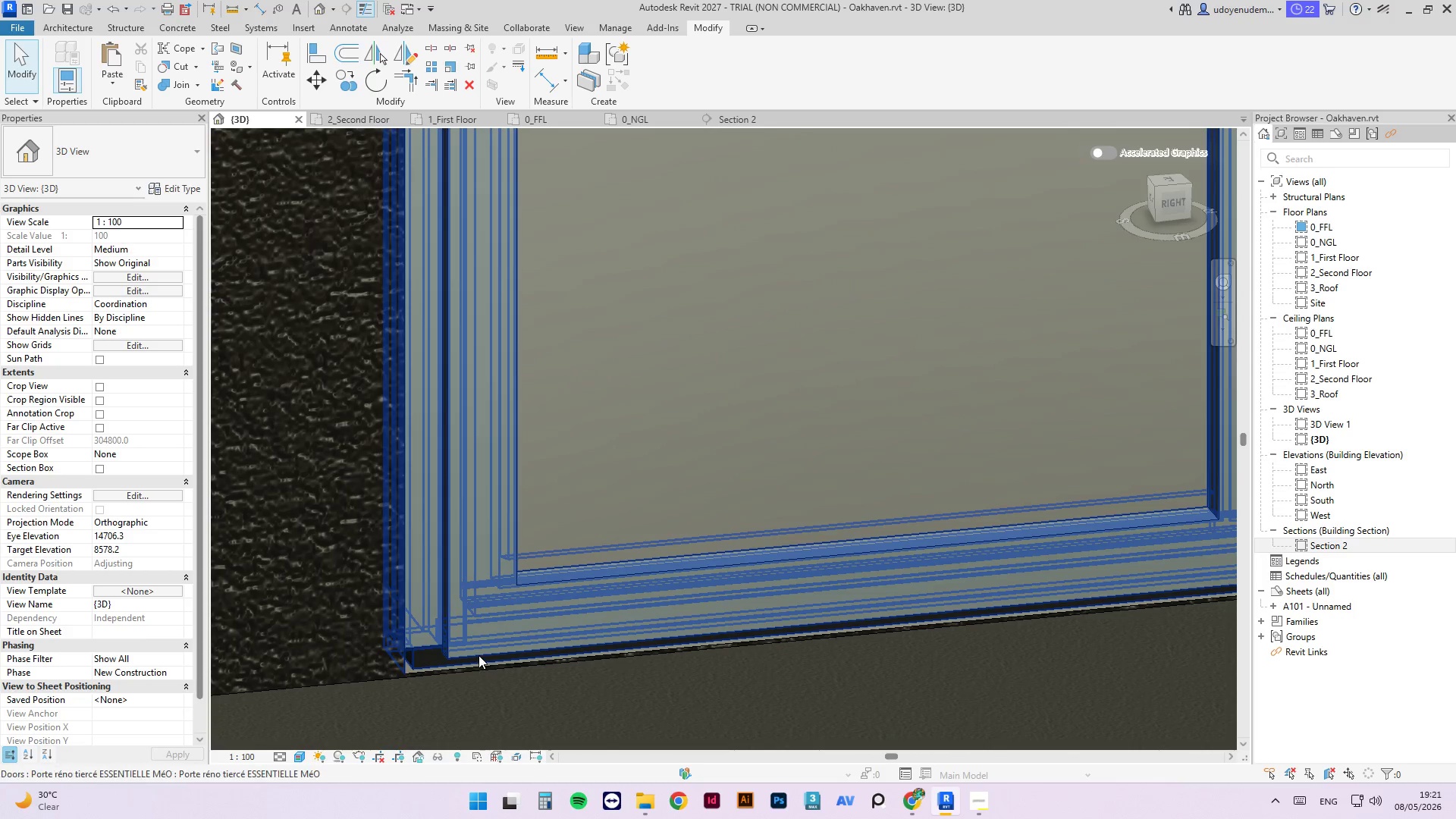 
hold_key(key=ShiftLeft, duration=2.53)
 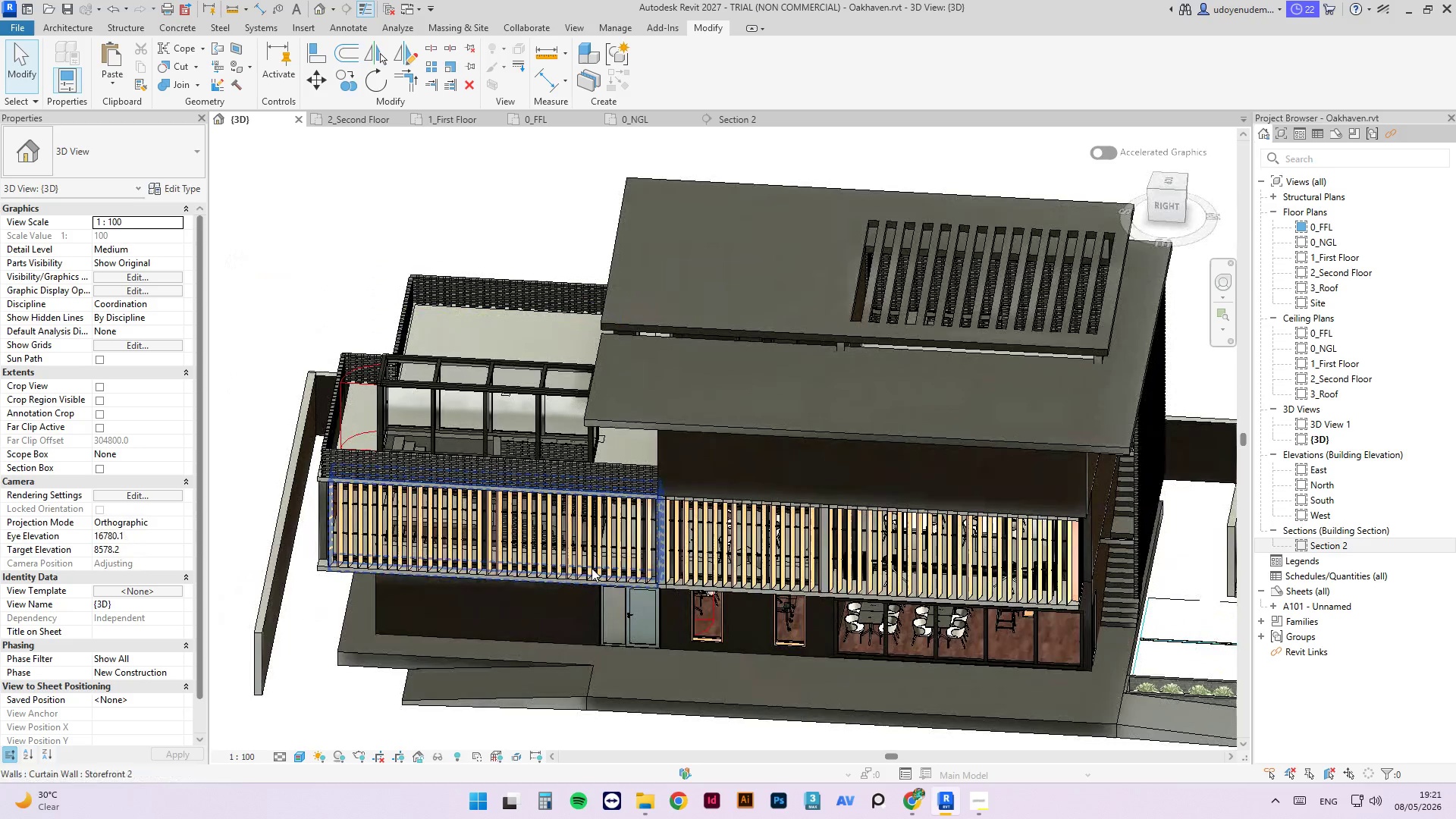 
scroll: coordinate [489, 611], scroll_direction: down, amount: 25.0
 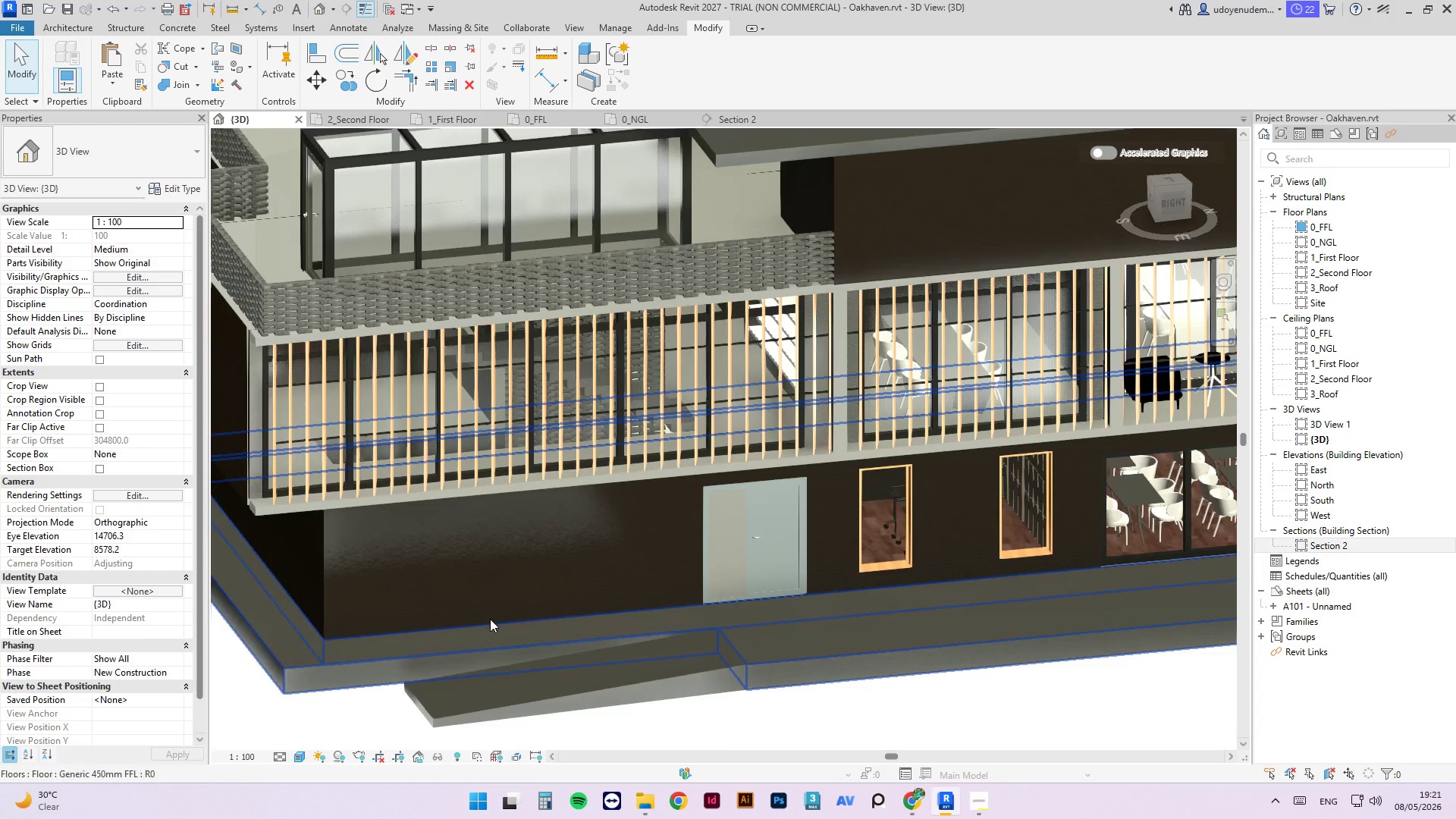 
hold_key(key=ShiftLeft, duration=3.39)
 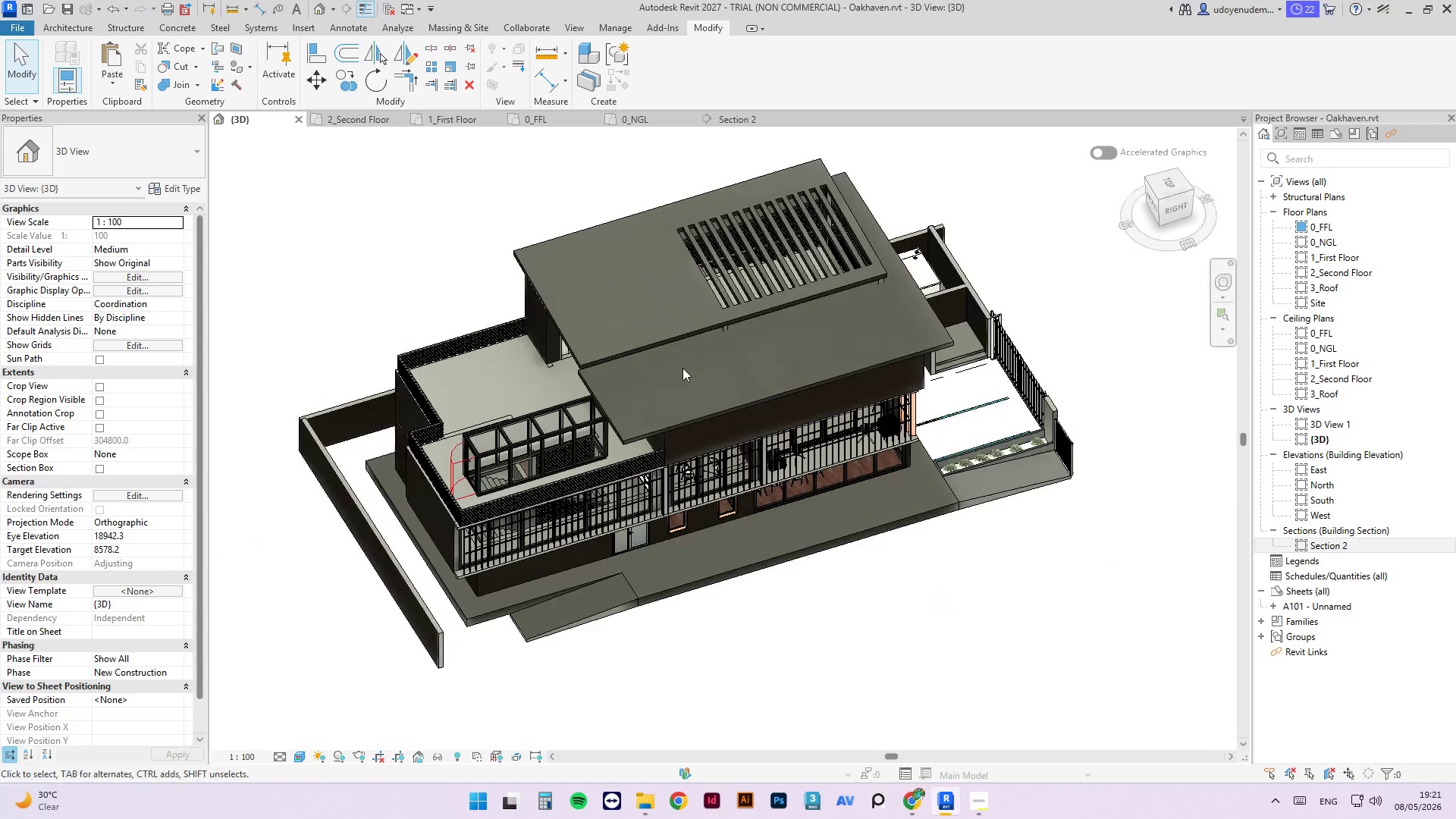 
scroll: coordinate [617, 582], scroll_direction: down, amount: 3.0
 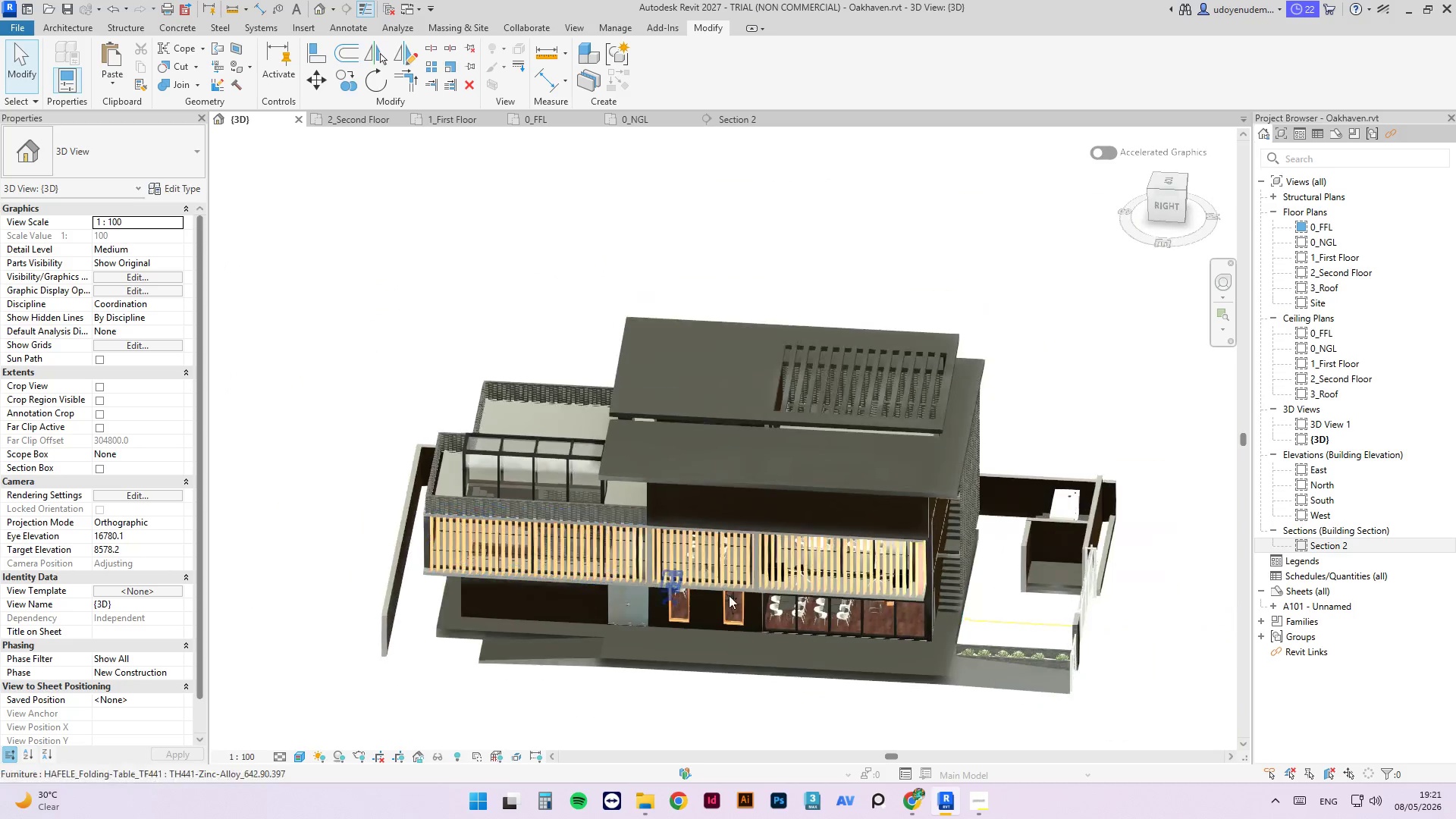 
hold_key(key=ShiftLeft, duration=2.42)
 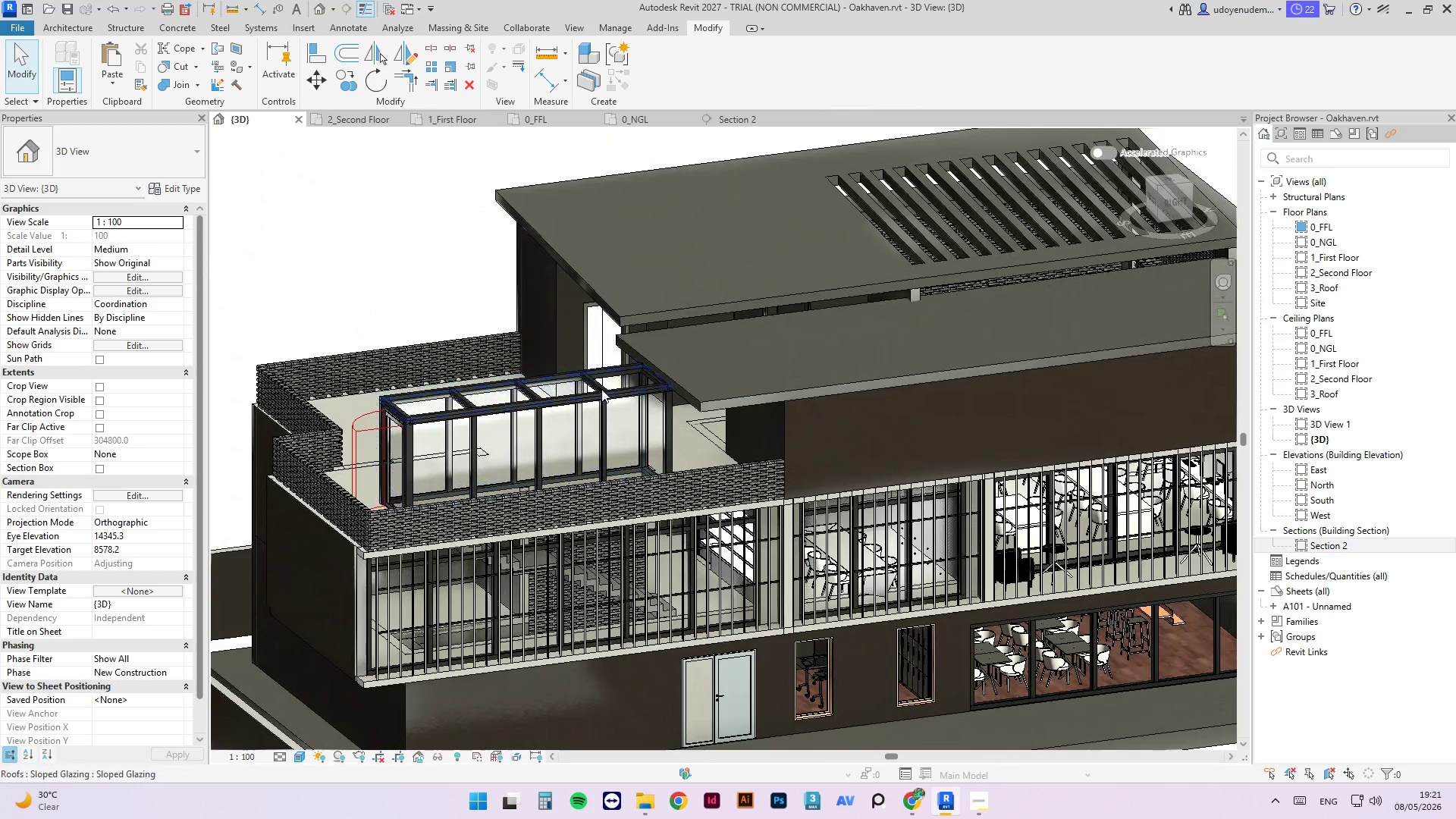 
scroll: coordinate [519, 463], scroll_direction: up, amount: 5.0
 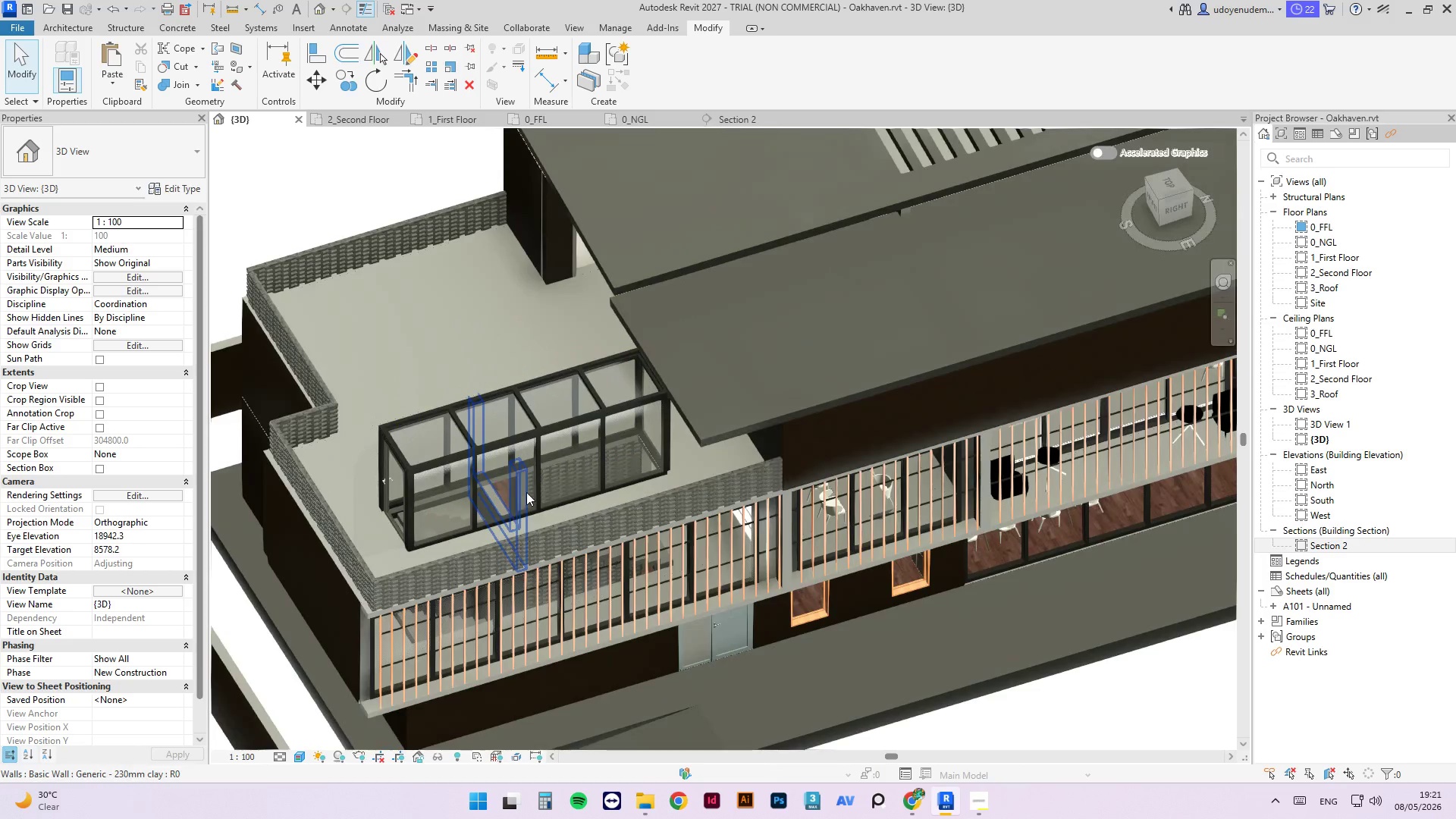 
hold_key(key=ShiftLeft, duration=2.98)
 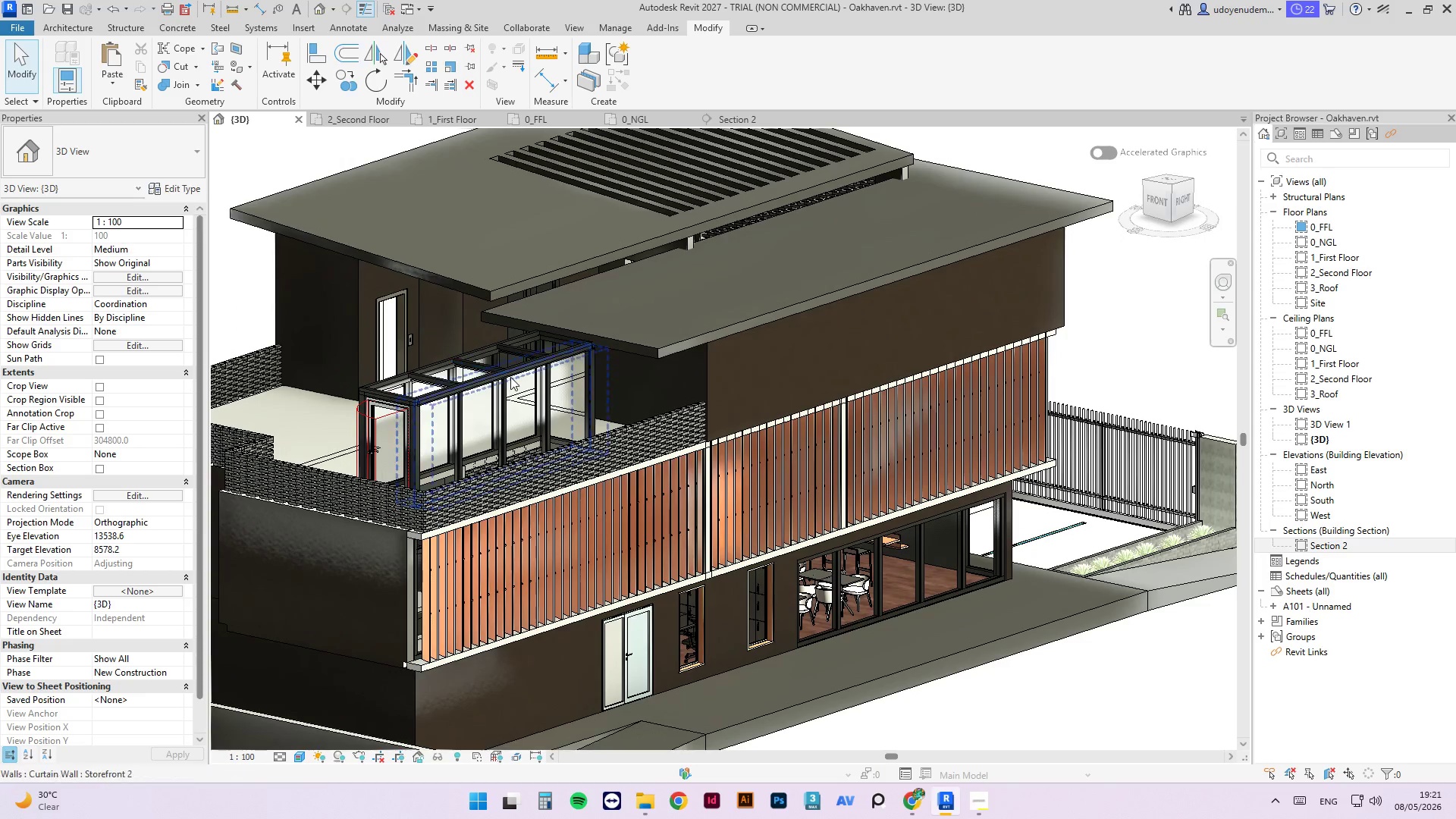 
left_click([510, 378])
 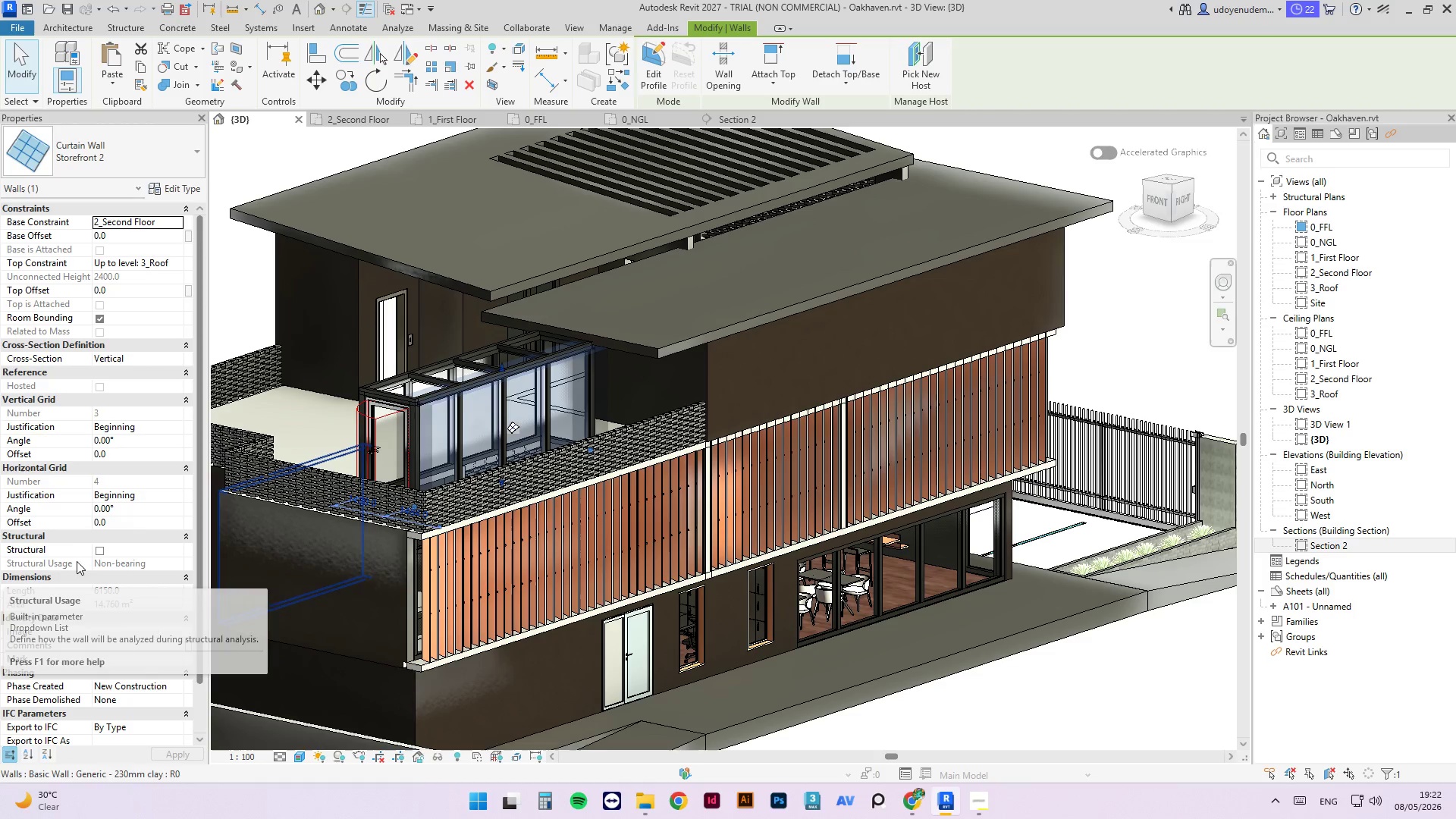 
wait(40.62)
 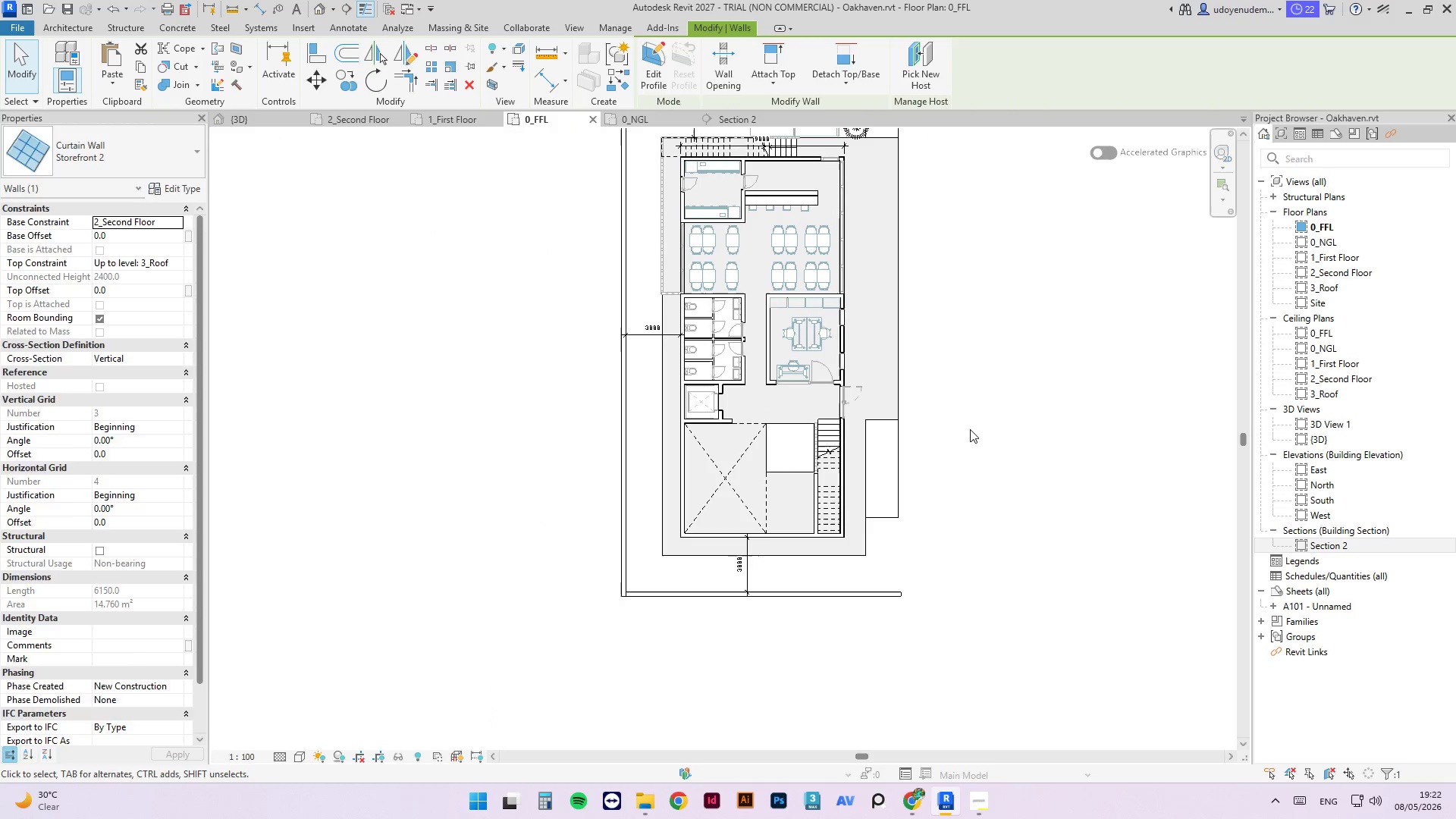 
left_click([980, 421])
 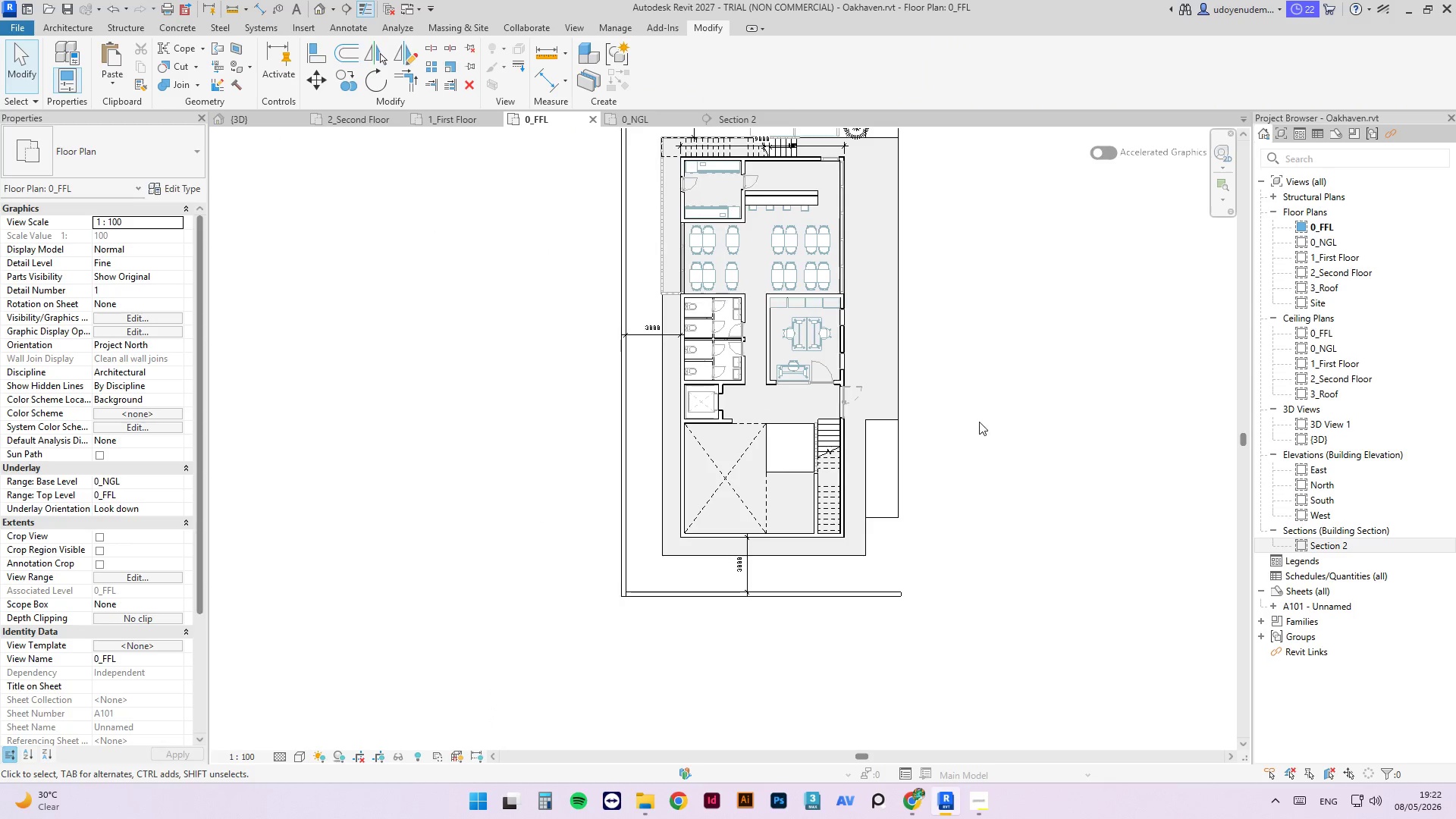 
scroll: coordinate [883, 474], scroll_direction: down, amount: 10.0
 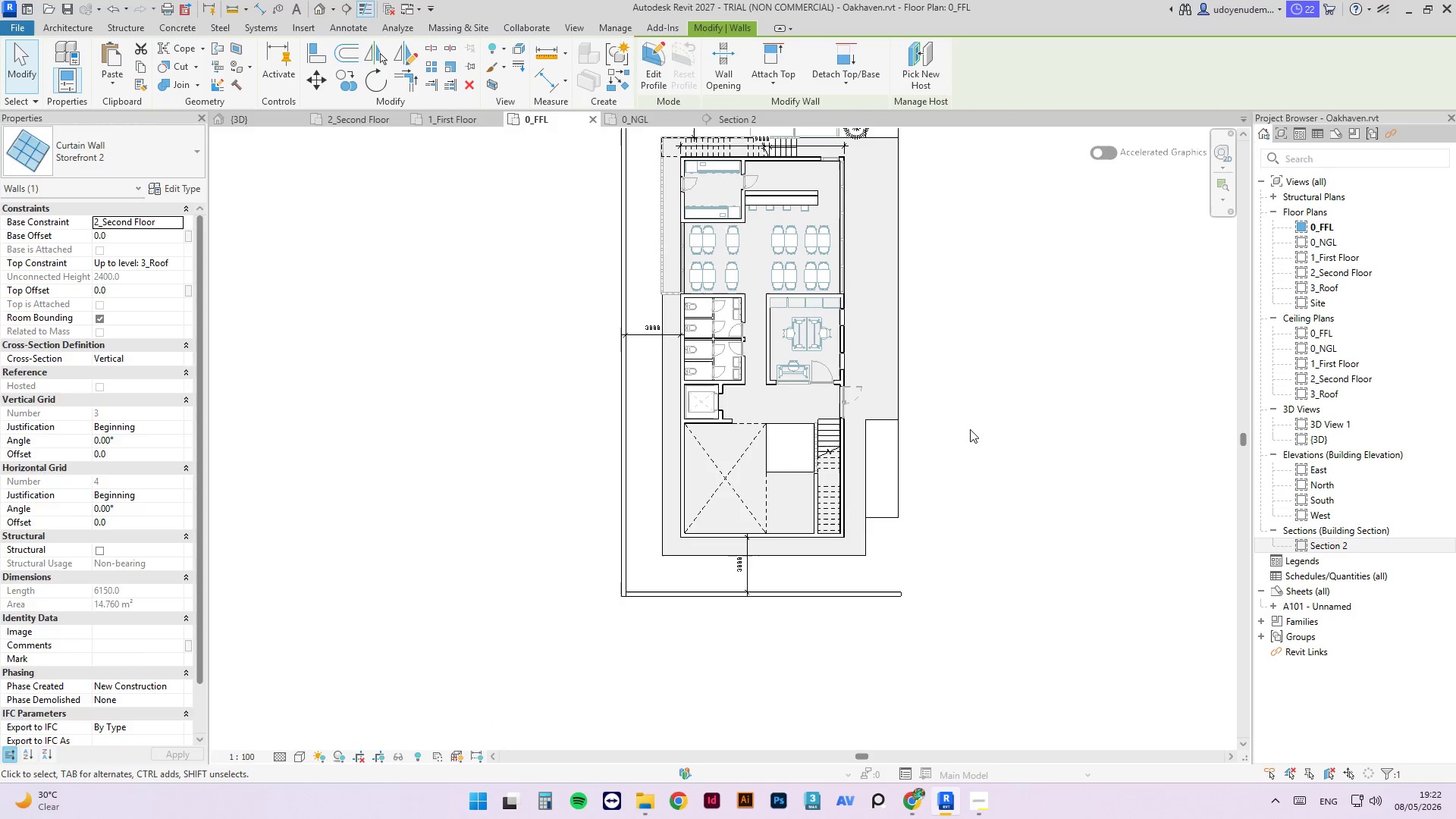 
key(Control+S)
 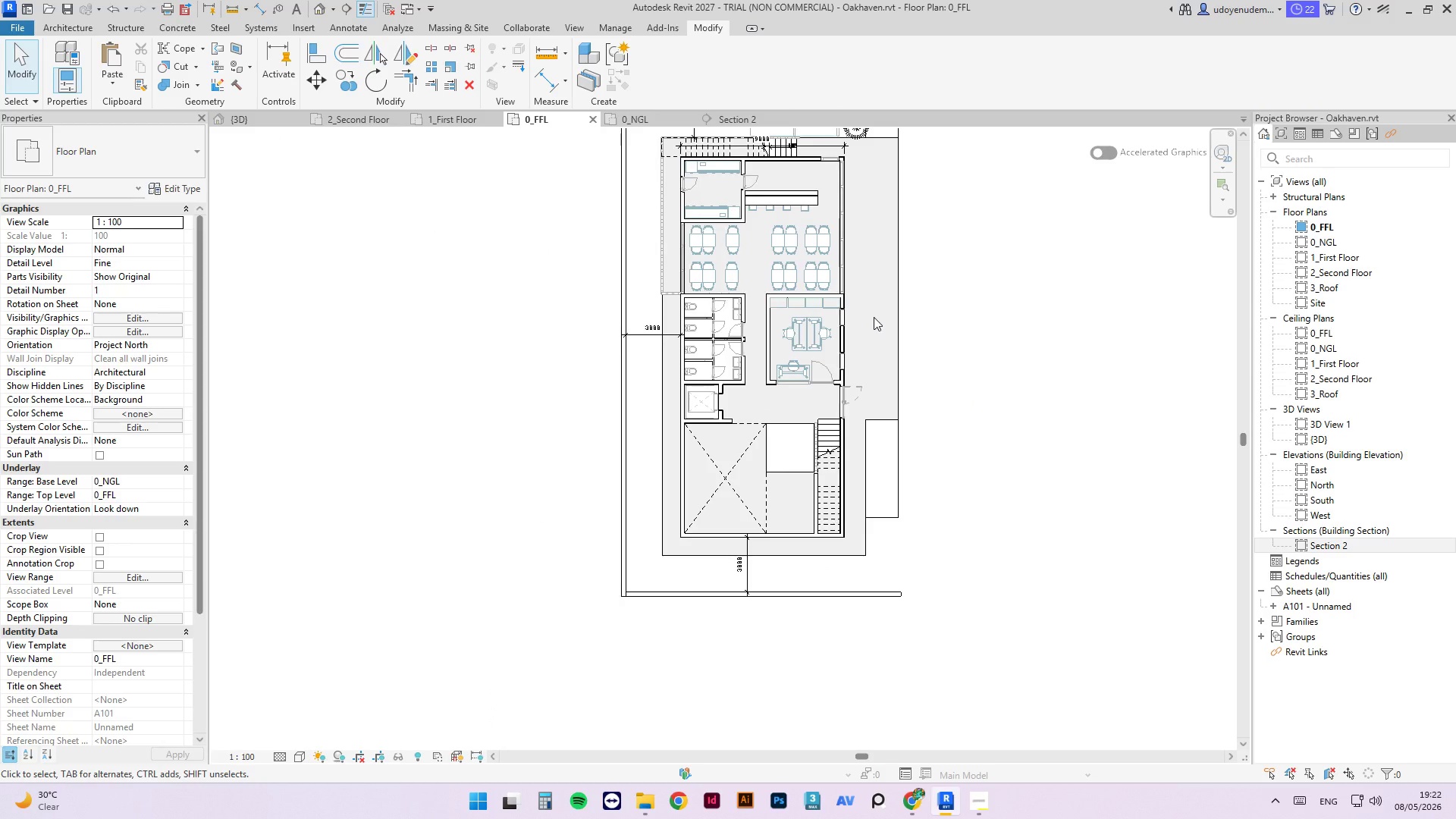 
wait(13.38)
 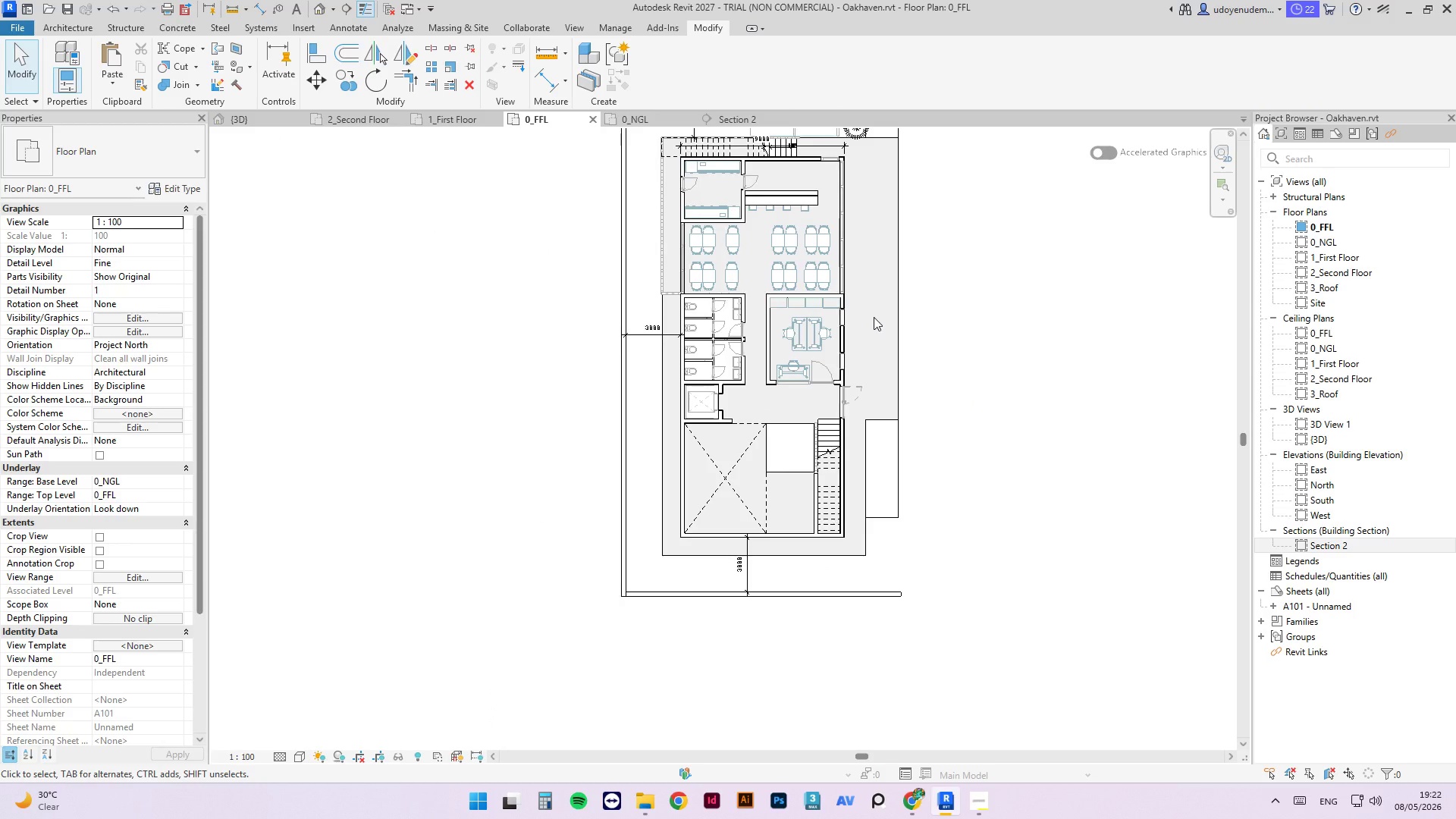 
mouse_move([790, 306])
 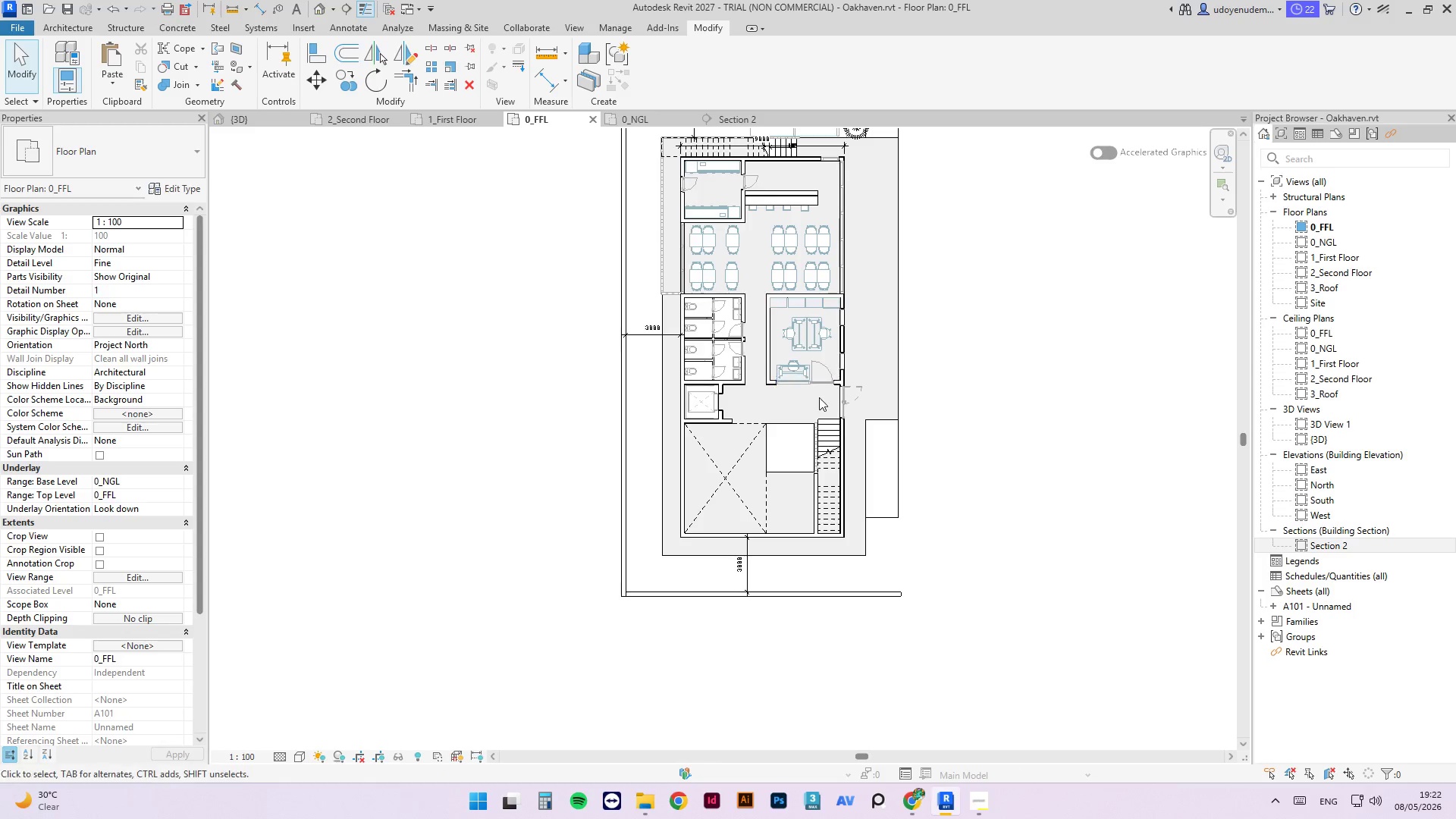 
scroll: coordinate [961, 417], scroll_direction: up, amount: 9.0
 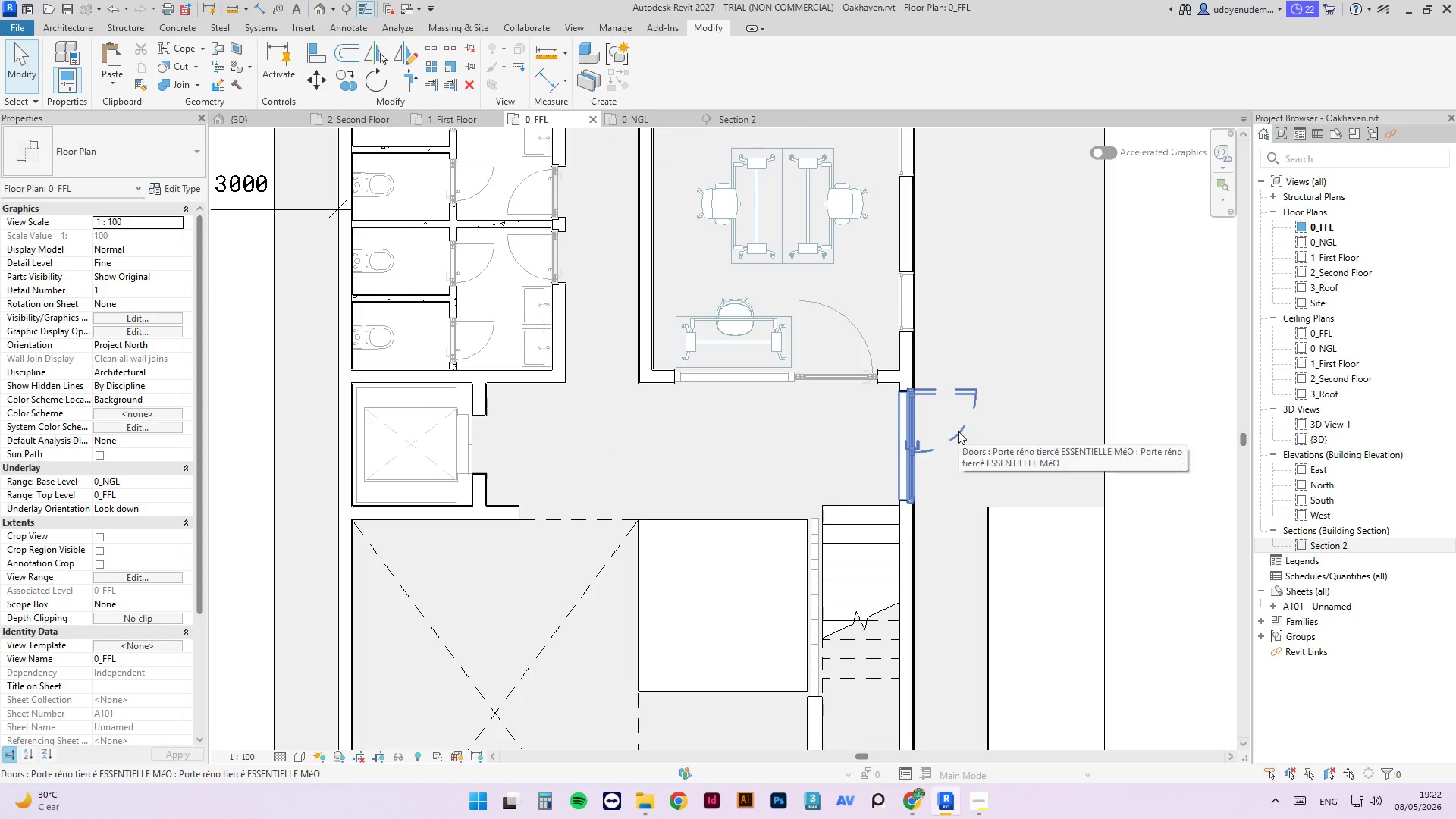 
scroll: coordinate [1003, 522], scroll_direction: down, amount: 9.0
 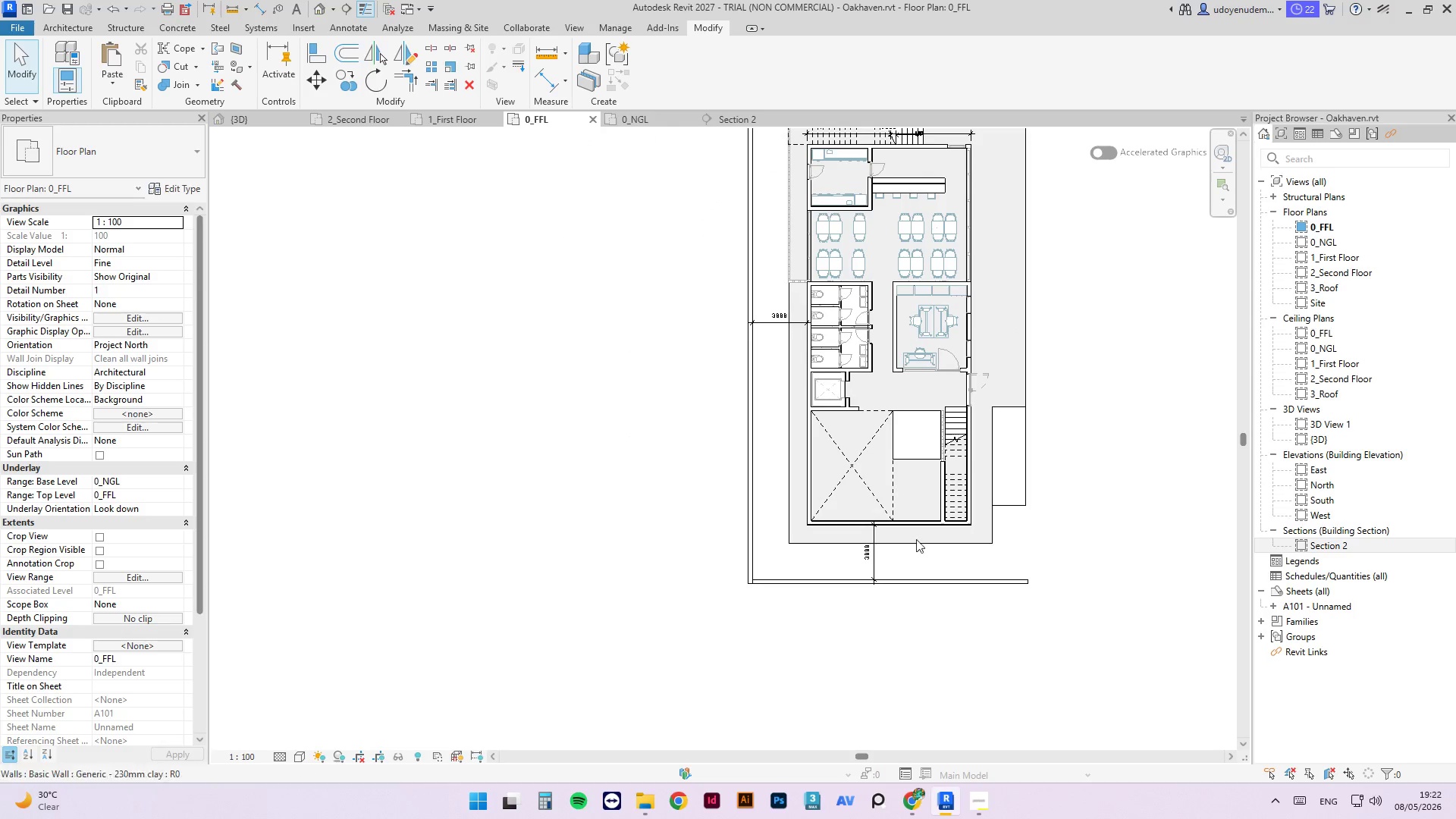 
scroll: coordinate [854, 560], scroll_direction: up, amount: 10.0
 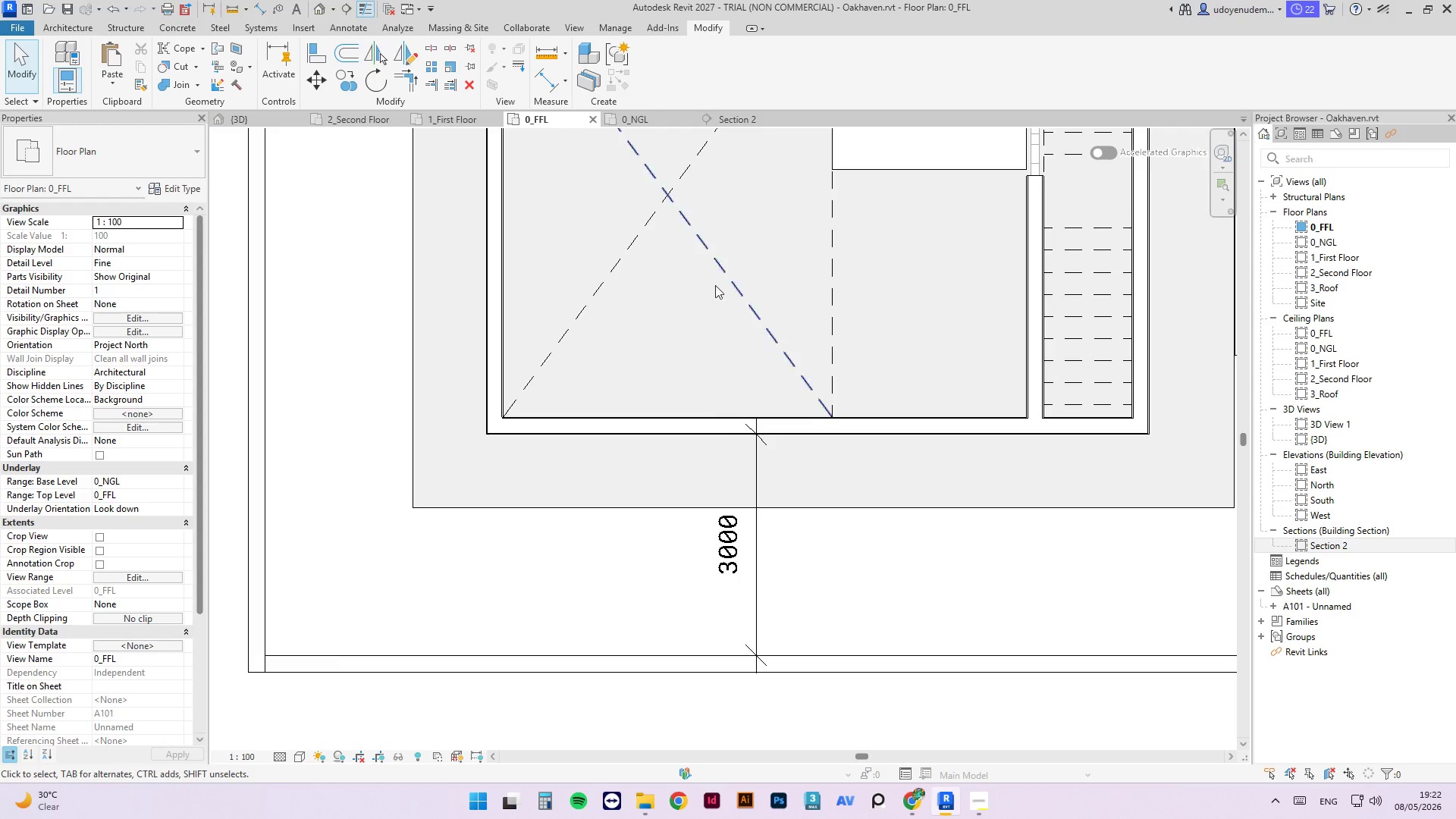 
scroll: coordinate [711, 500], scroll_direction: down, amount: 4.0
 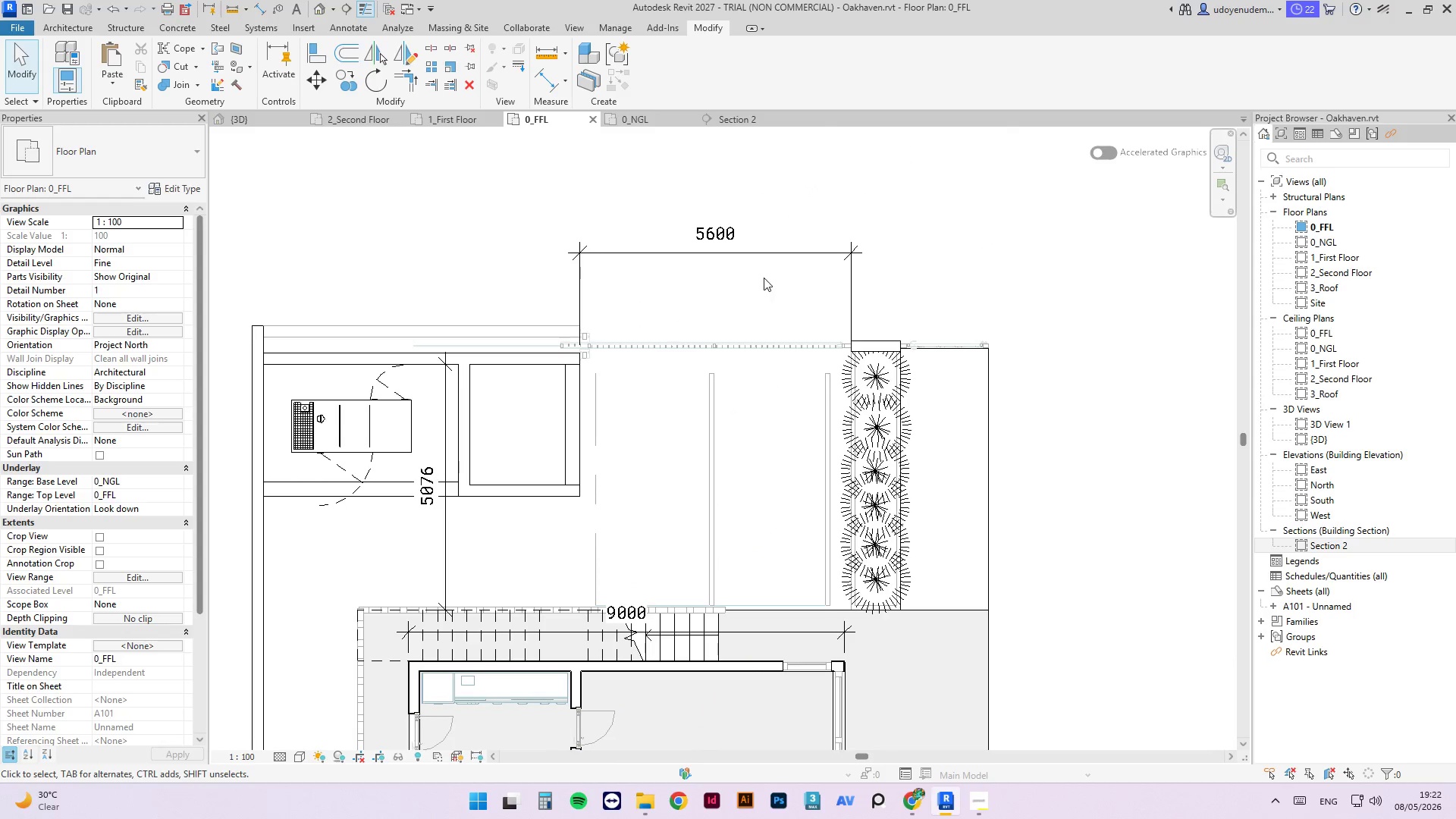 
scroll: coordinate [769, 493], scroll_direction: up, amount: 2.0
 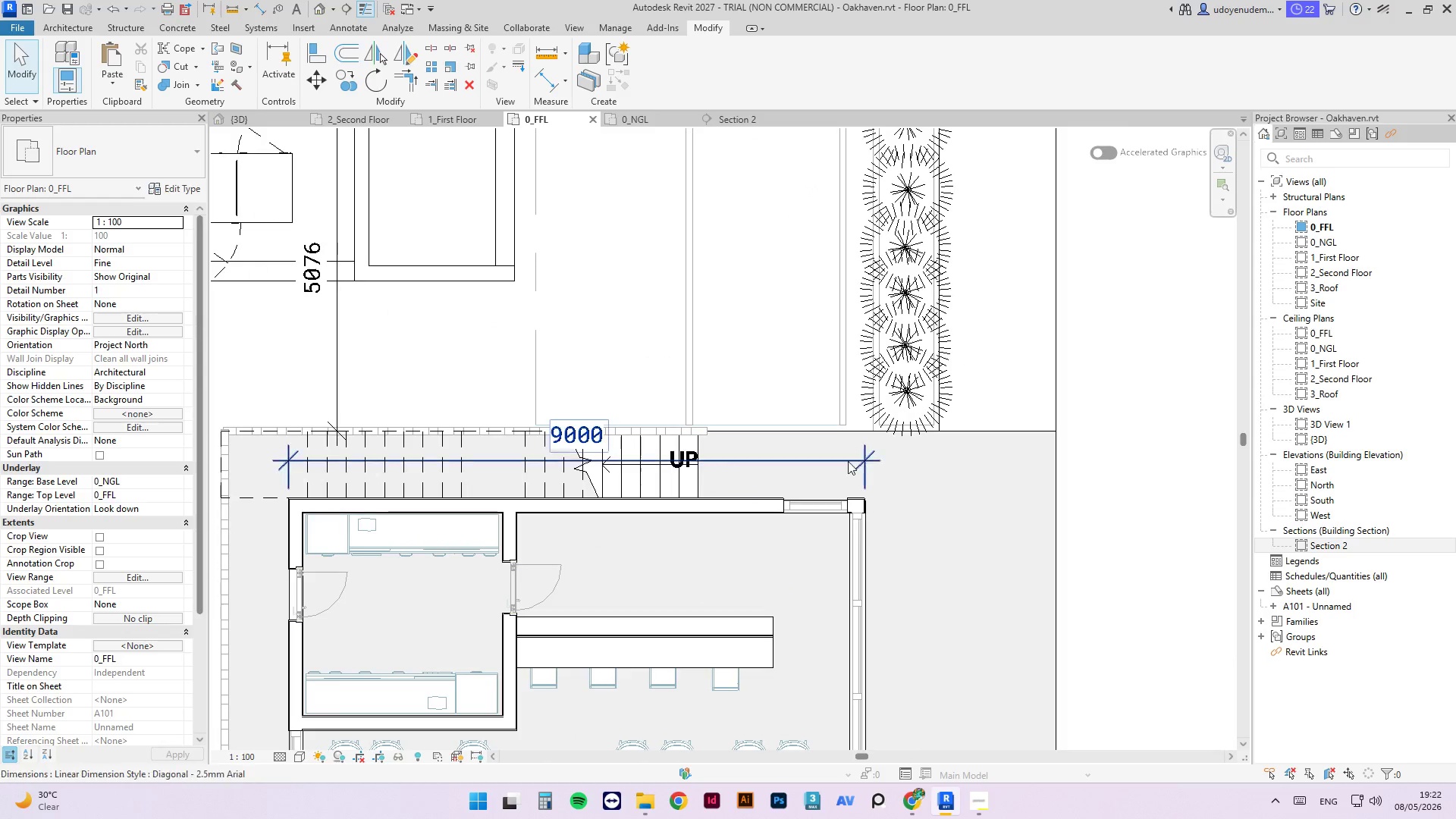 
scroll: coordinate [869, 453], scroll_direction: down, amount: 5.0
 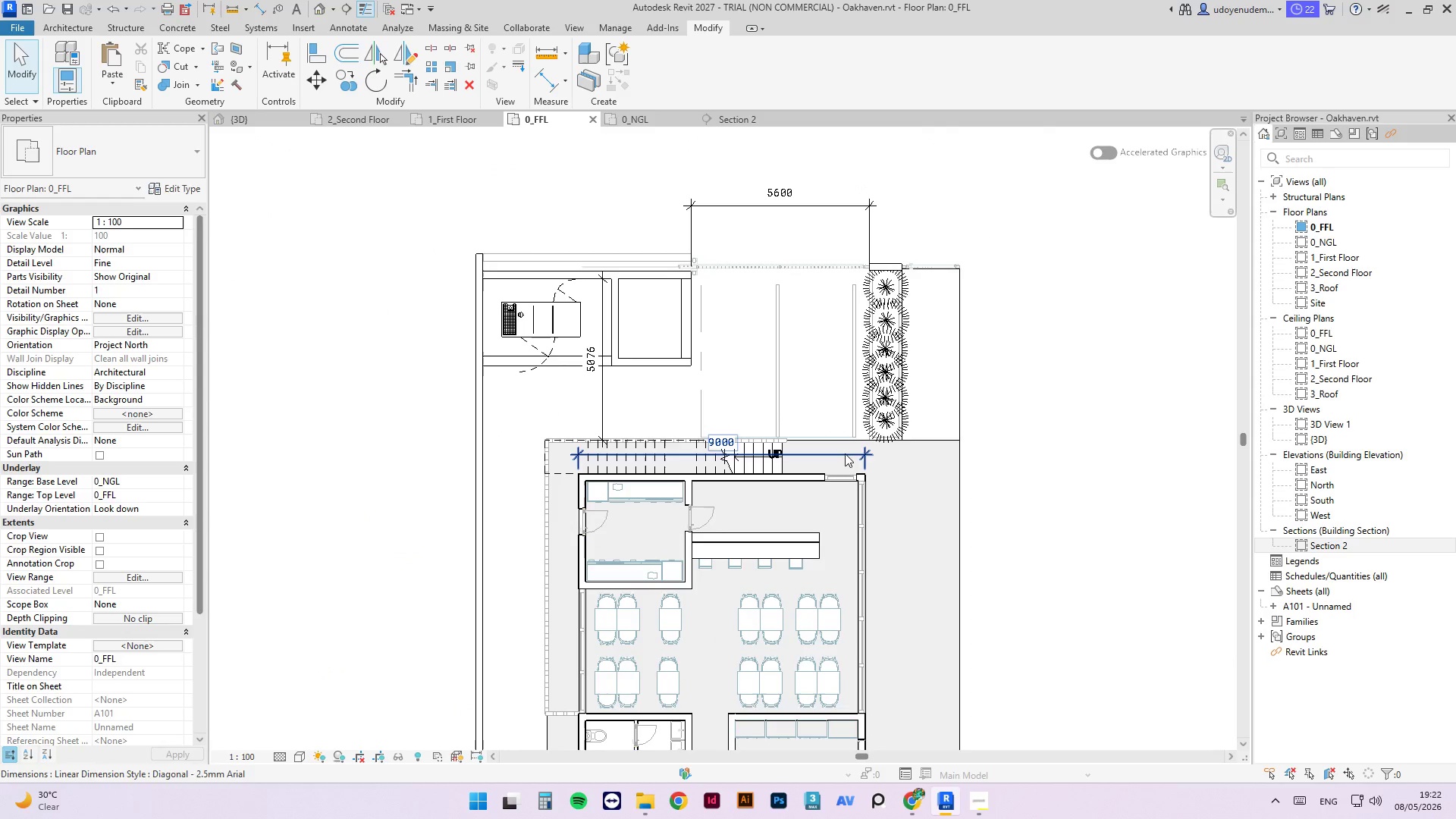 
left_click([841, 453])
 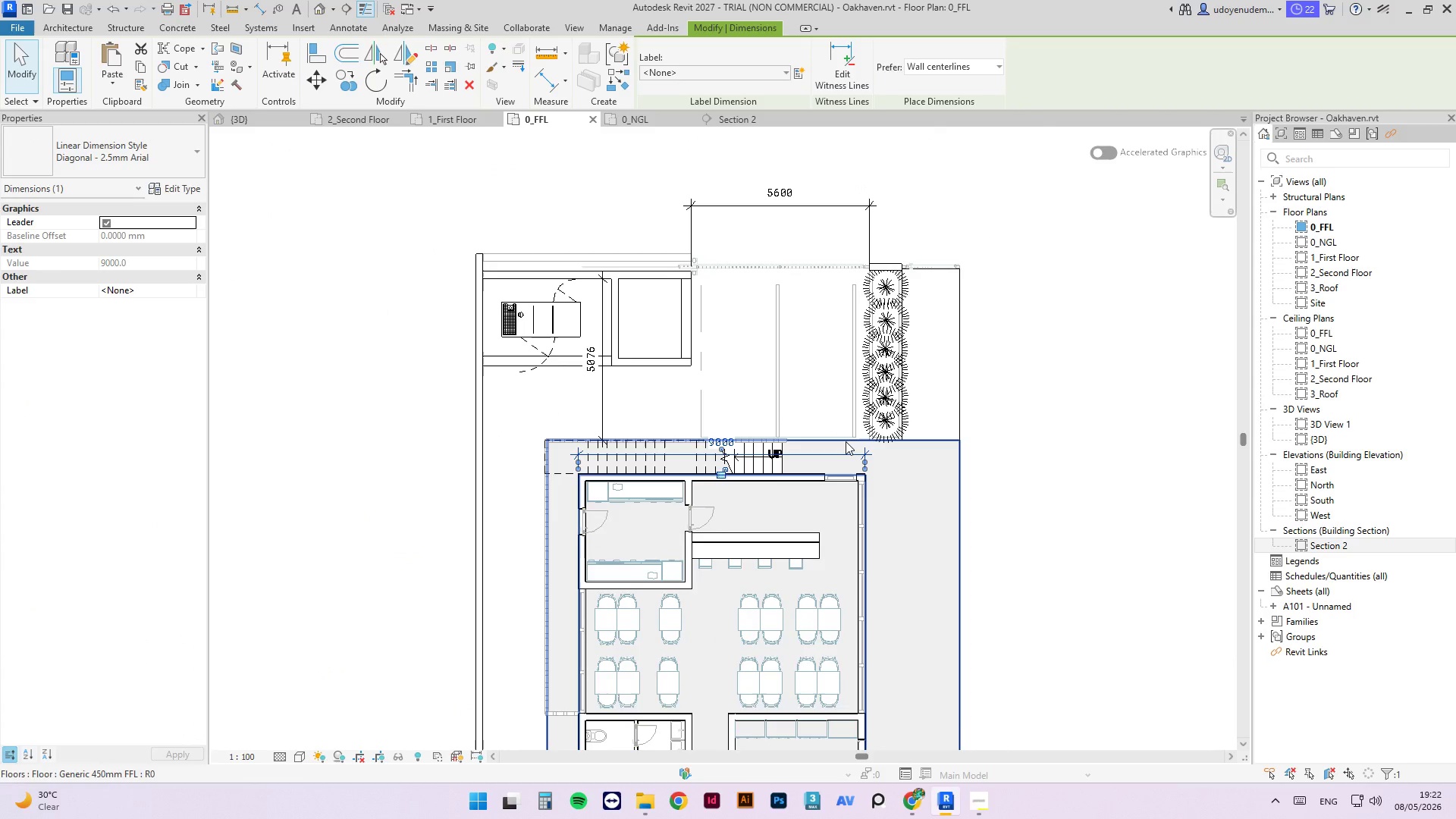 
key(C)
 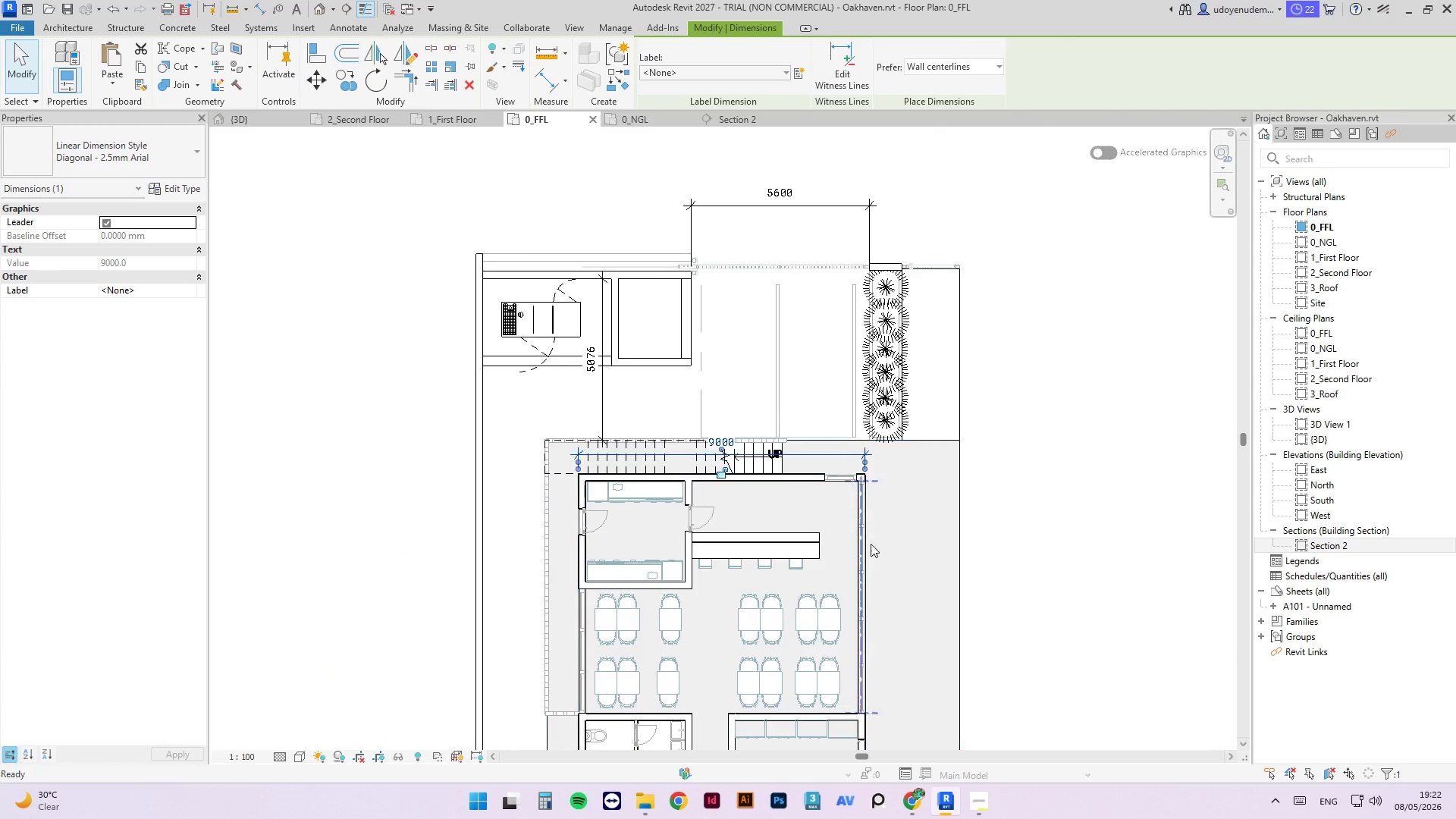 
key(S)
 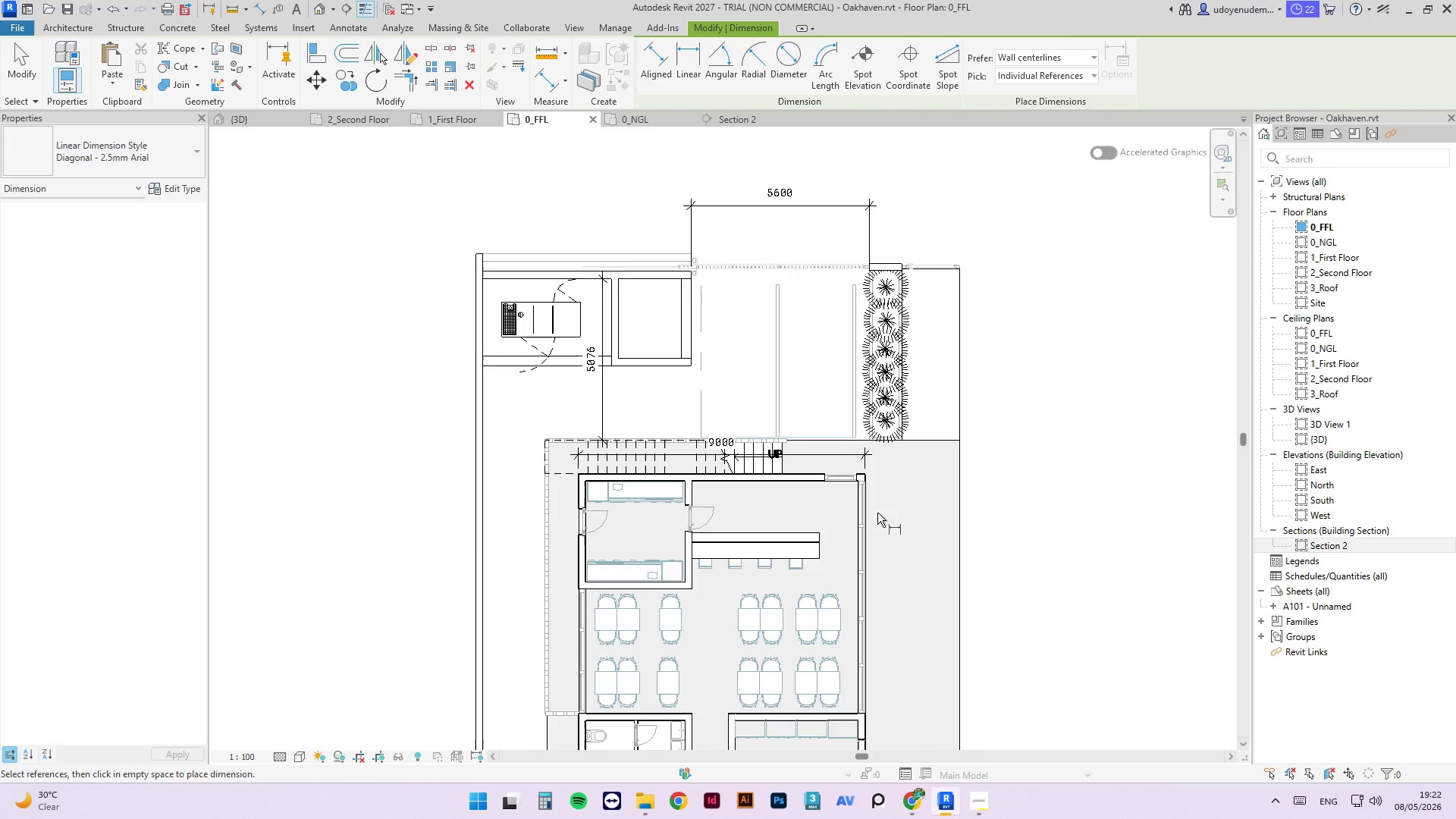 
scroll: coordinate [862, 506], scroll_direction: up, amount: 6.0
 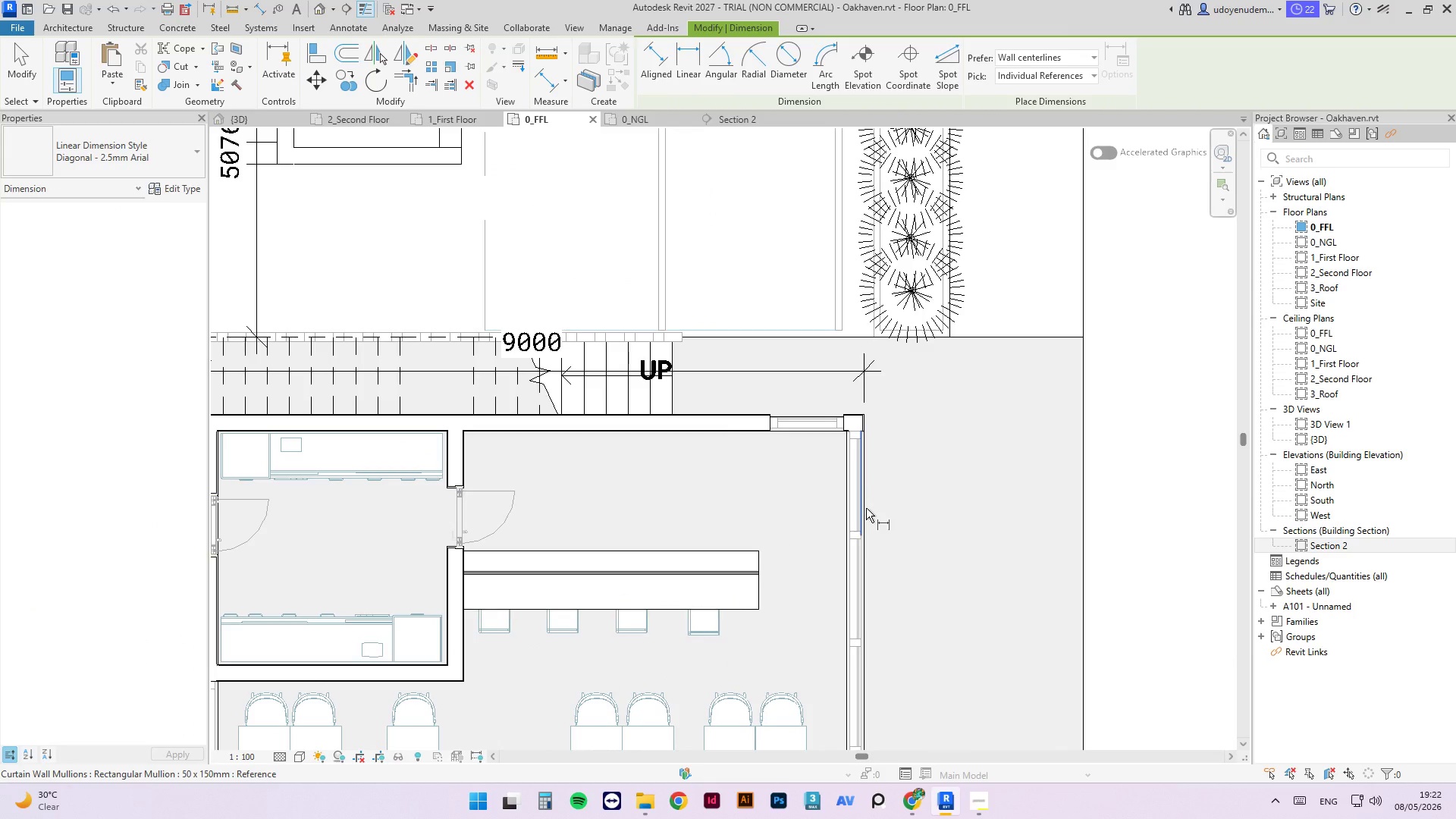 
key(Tab)
 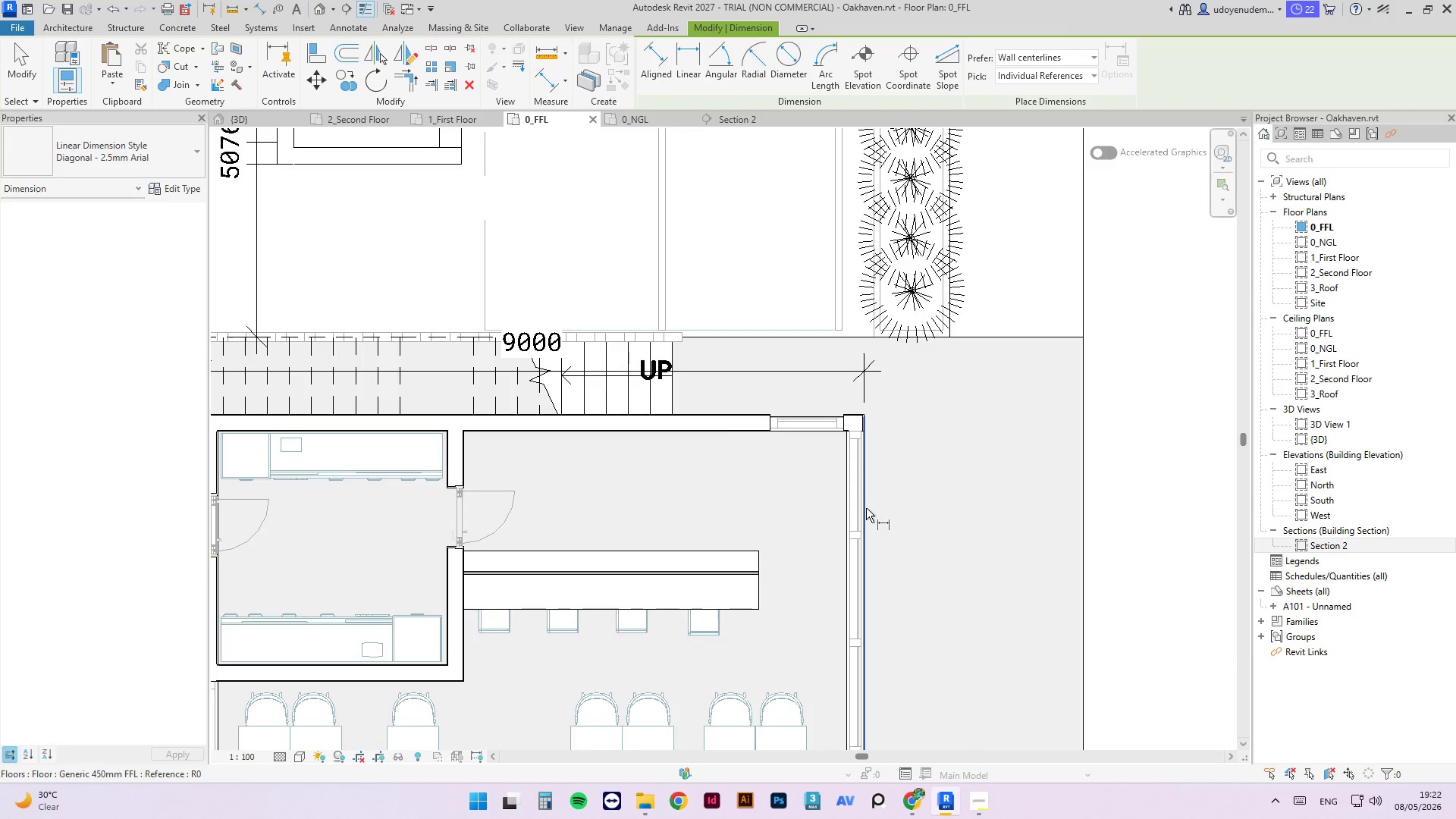 
left_click([866, 508])
 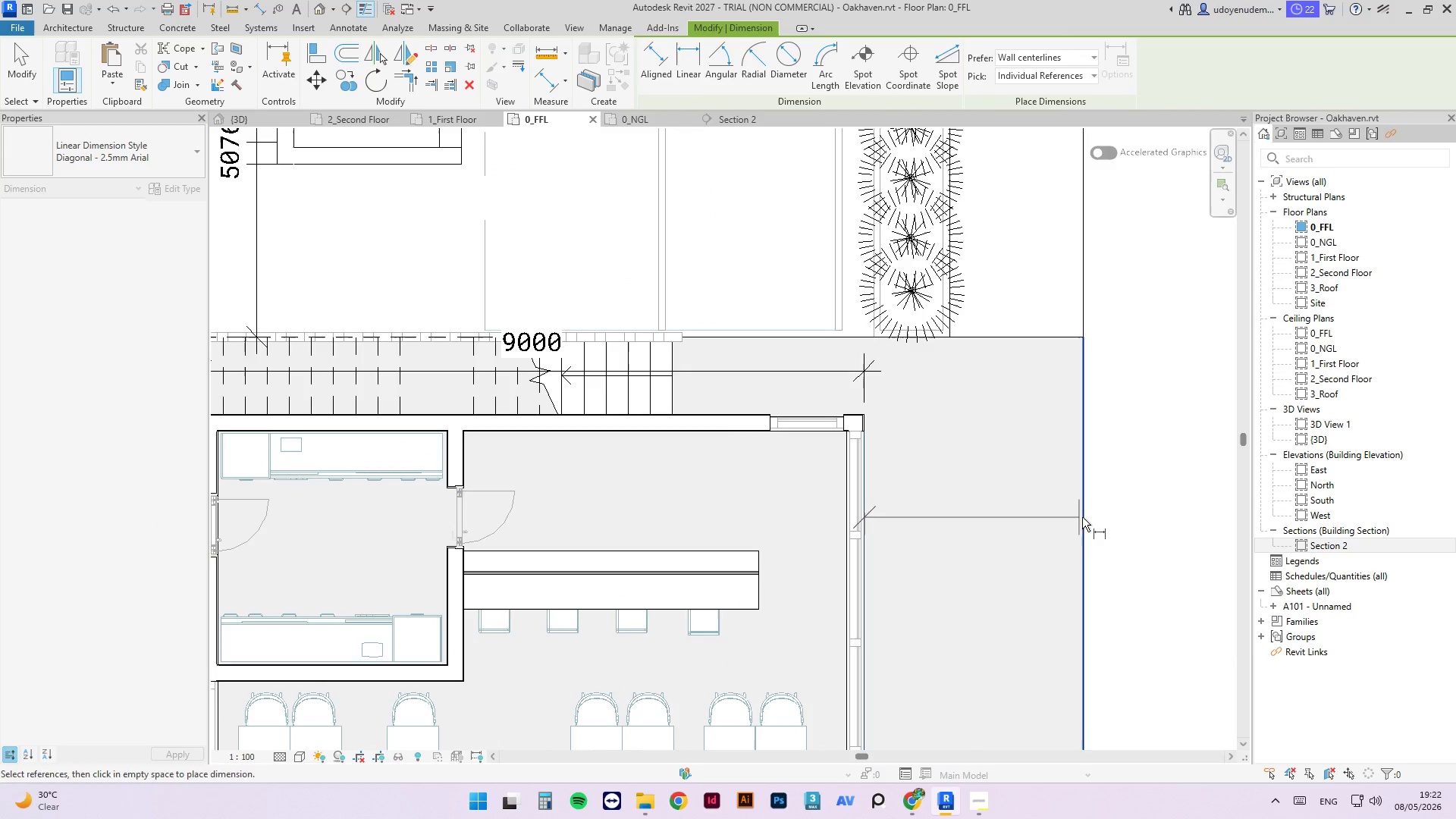 
left_click([1086, 517])
 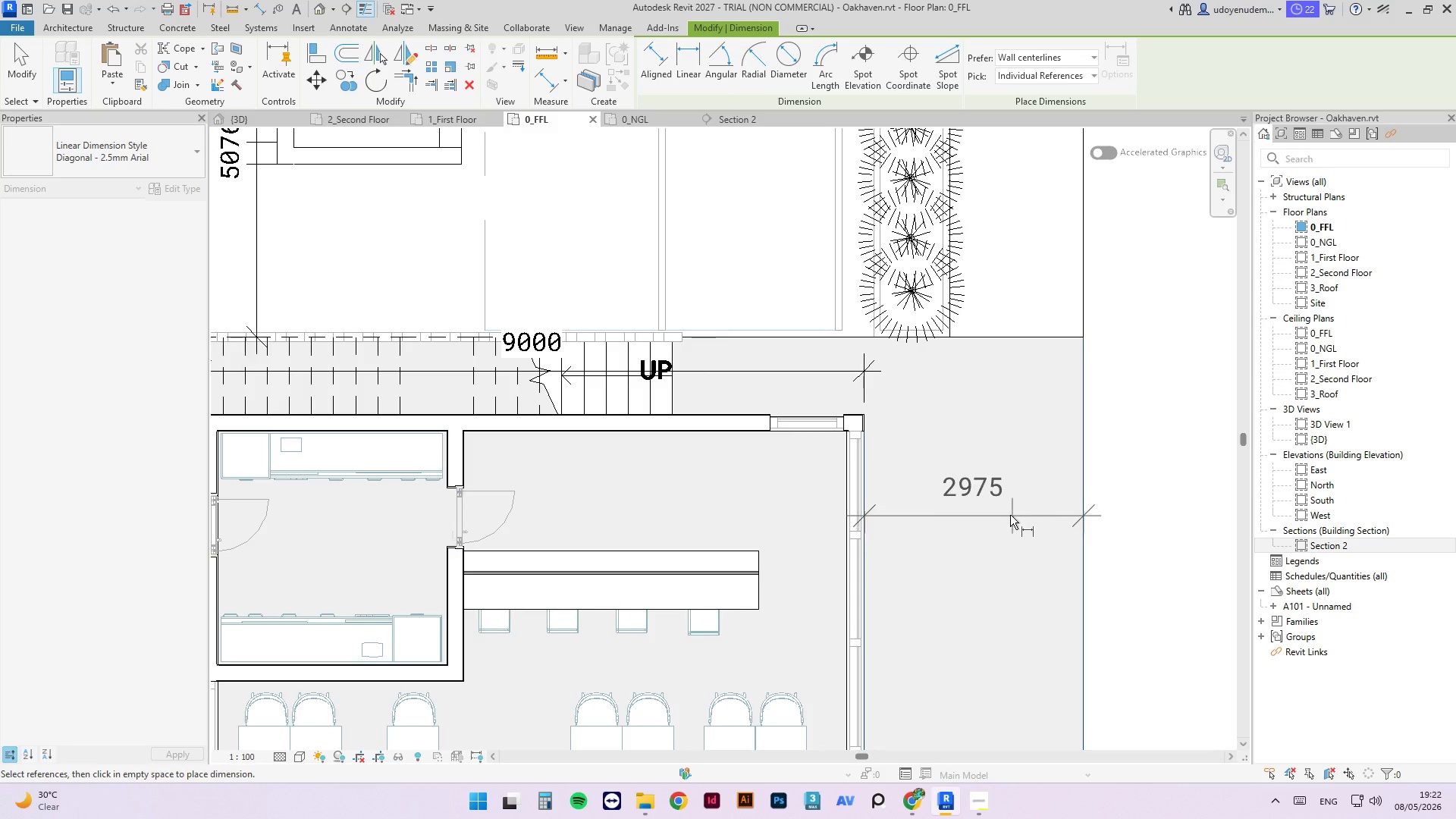 
scroll: coordinate [1009, 334], scroll_direction: down, amount: 6.0
 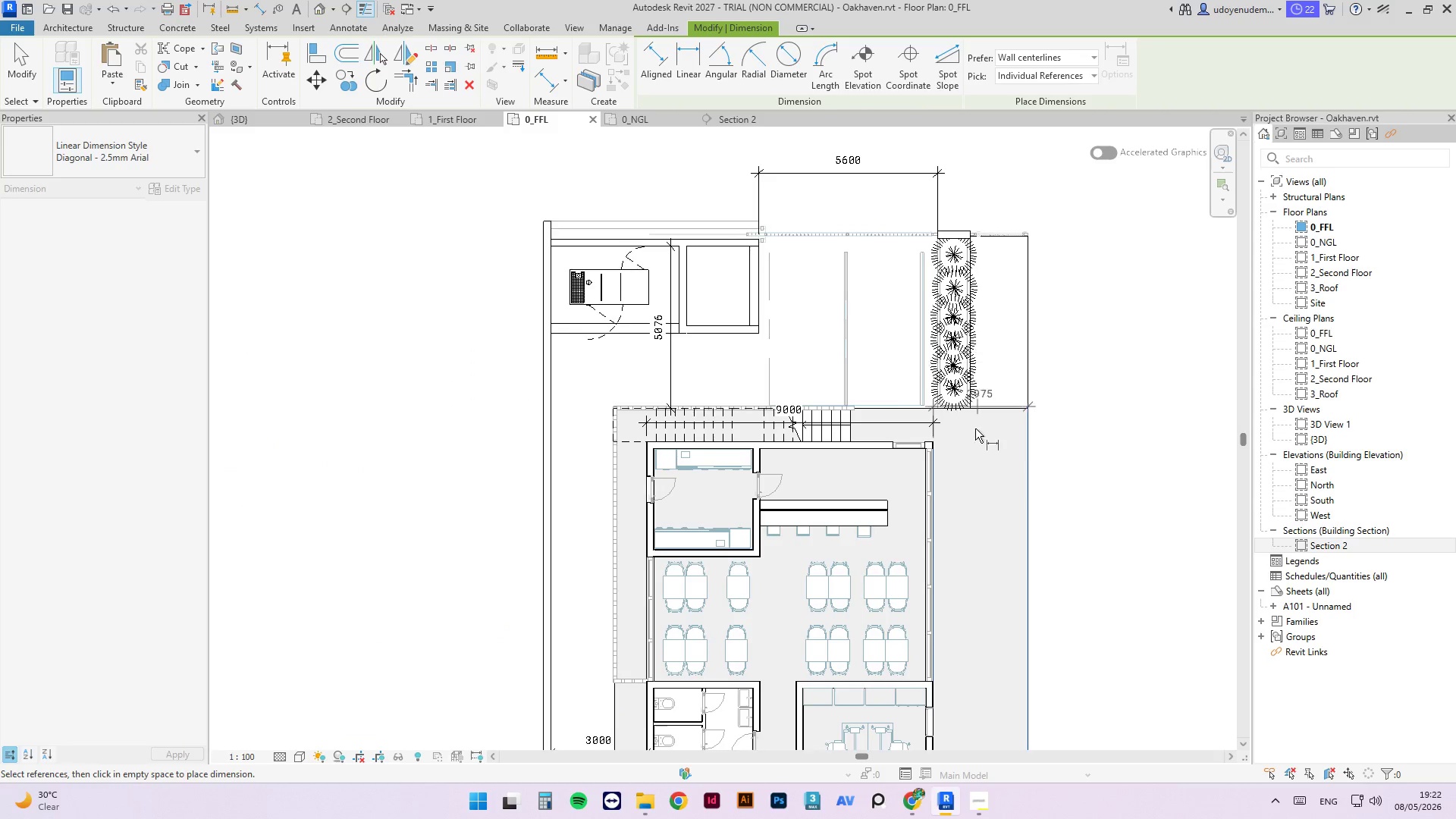 
scroll: coordinate [963, 504], scroll_direction: up, amount: 3.0
 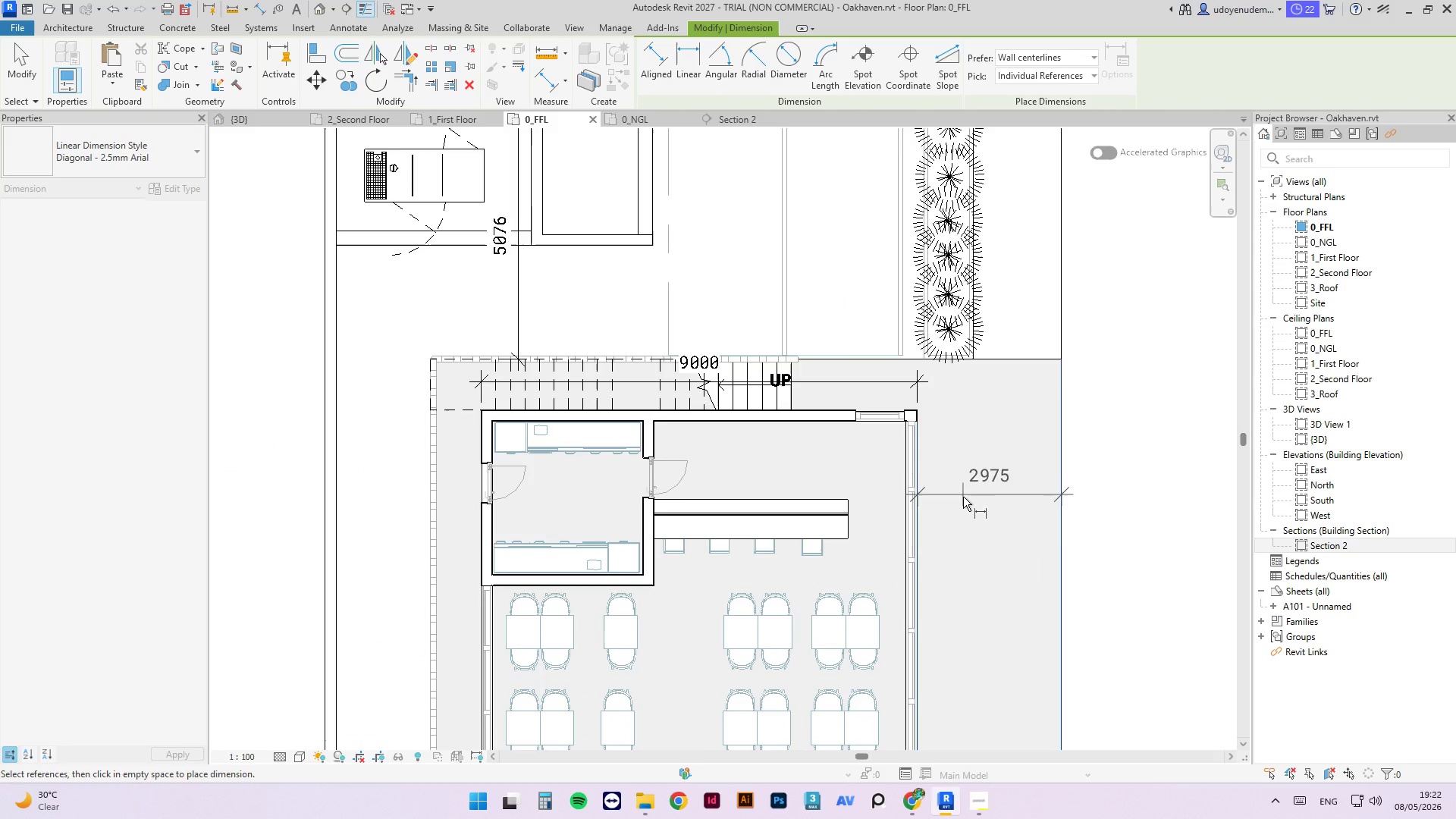 
left_click([963, 498])
 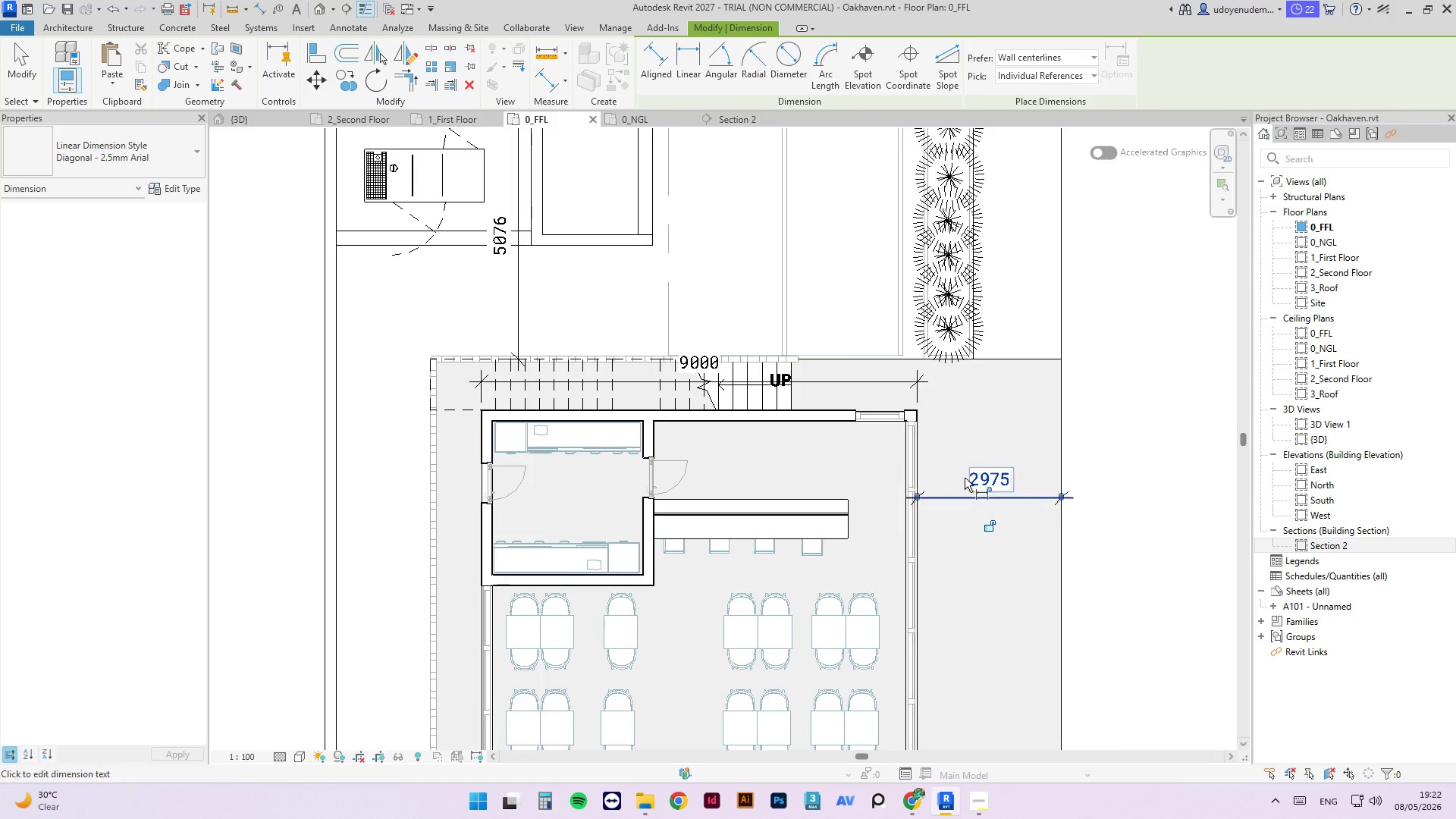 
key(Escape)
 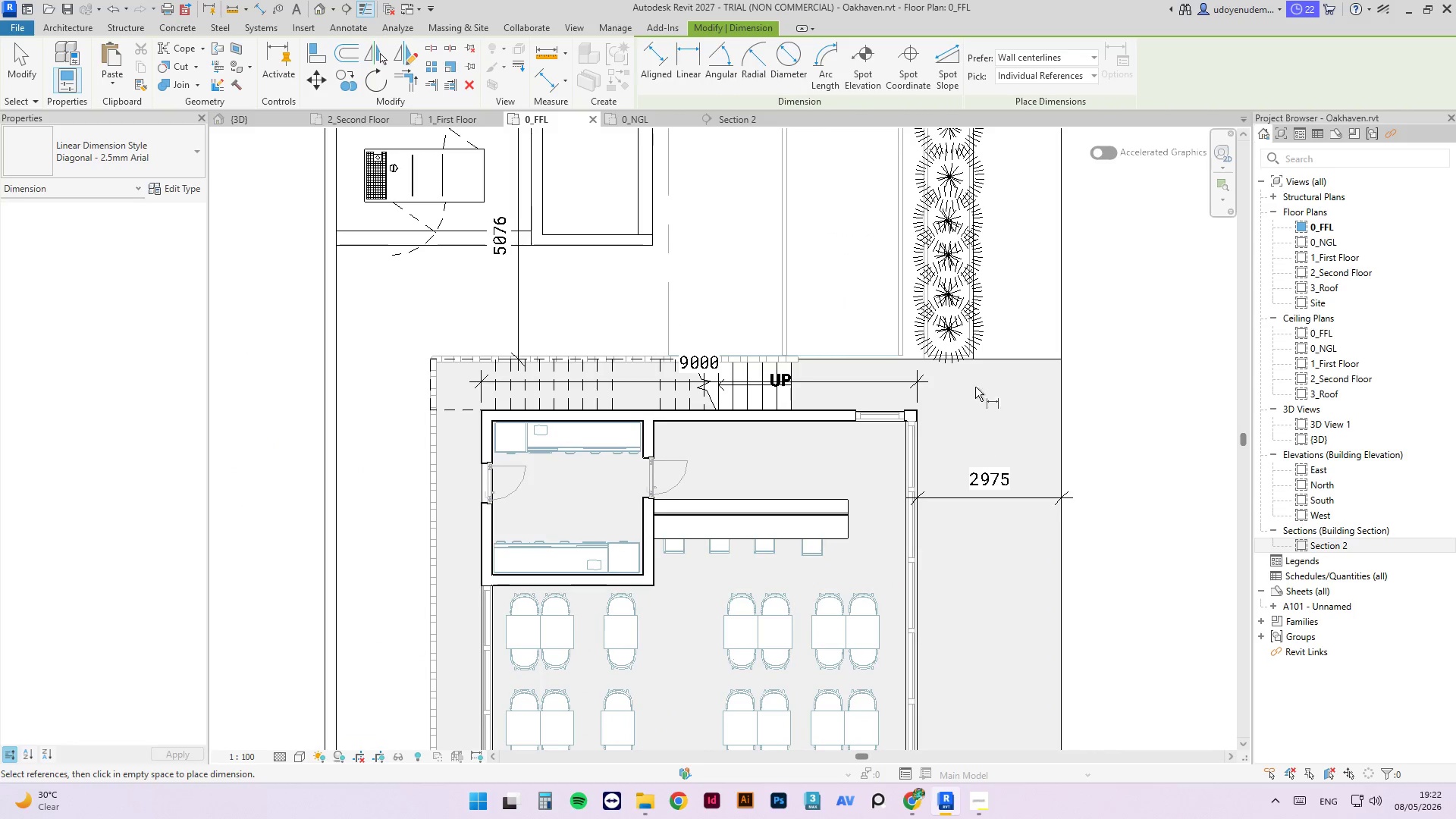 
key(Escape)
 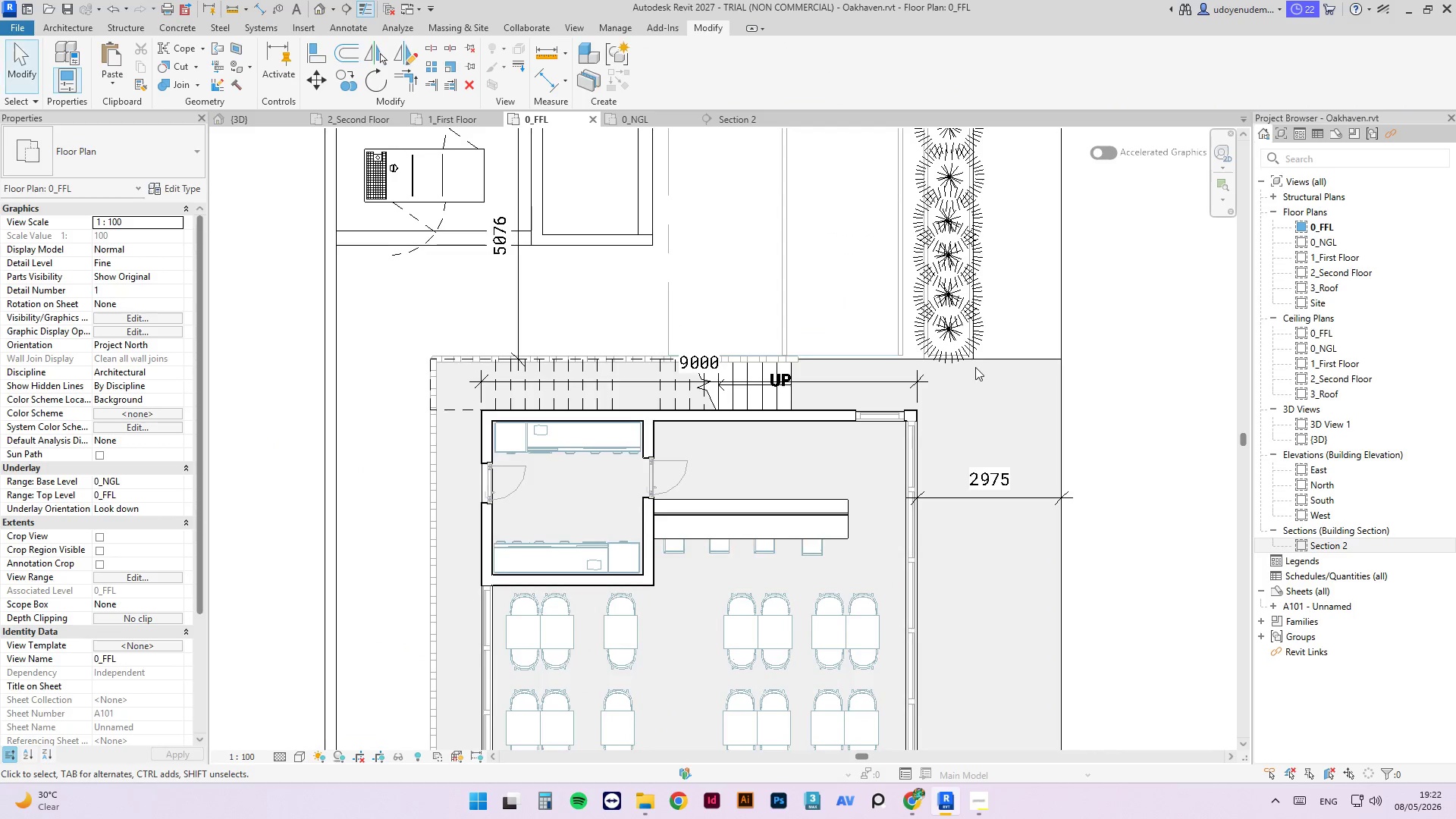 
scroll: coordinate [969, 369], scroll_direction: down, amount: 3.0
 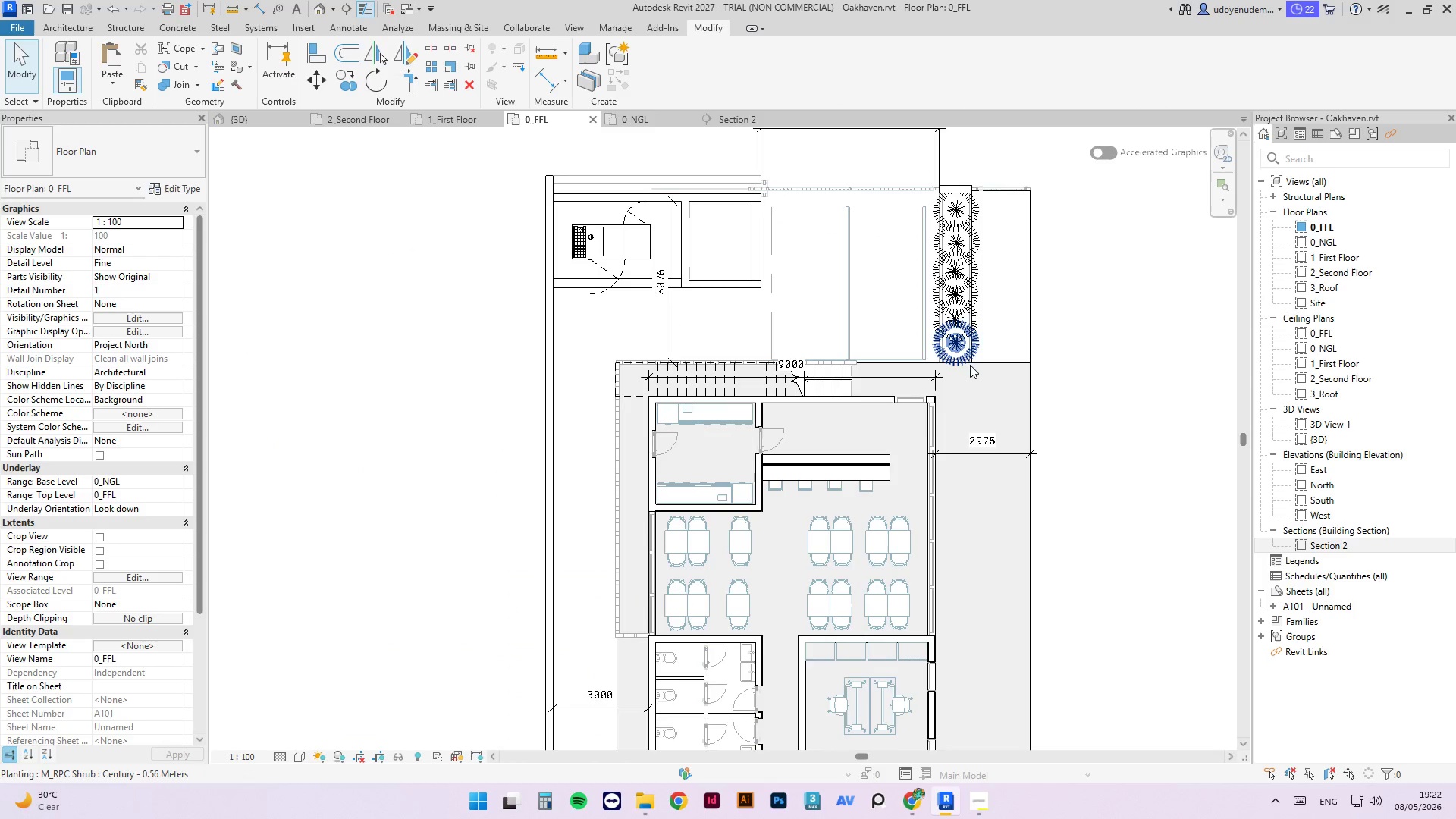 
mouse_move([974, 287])
 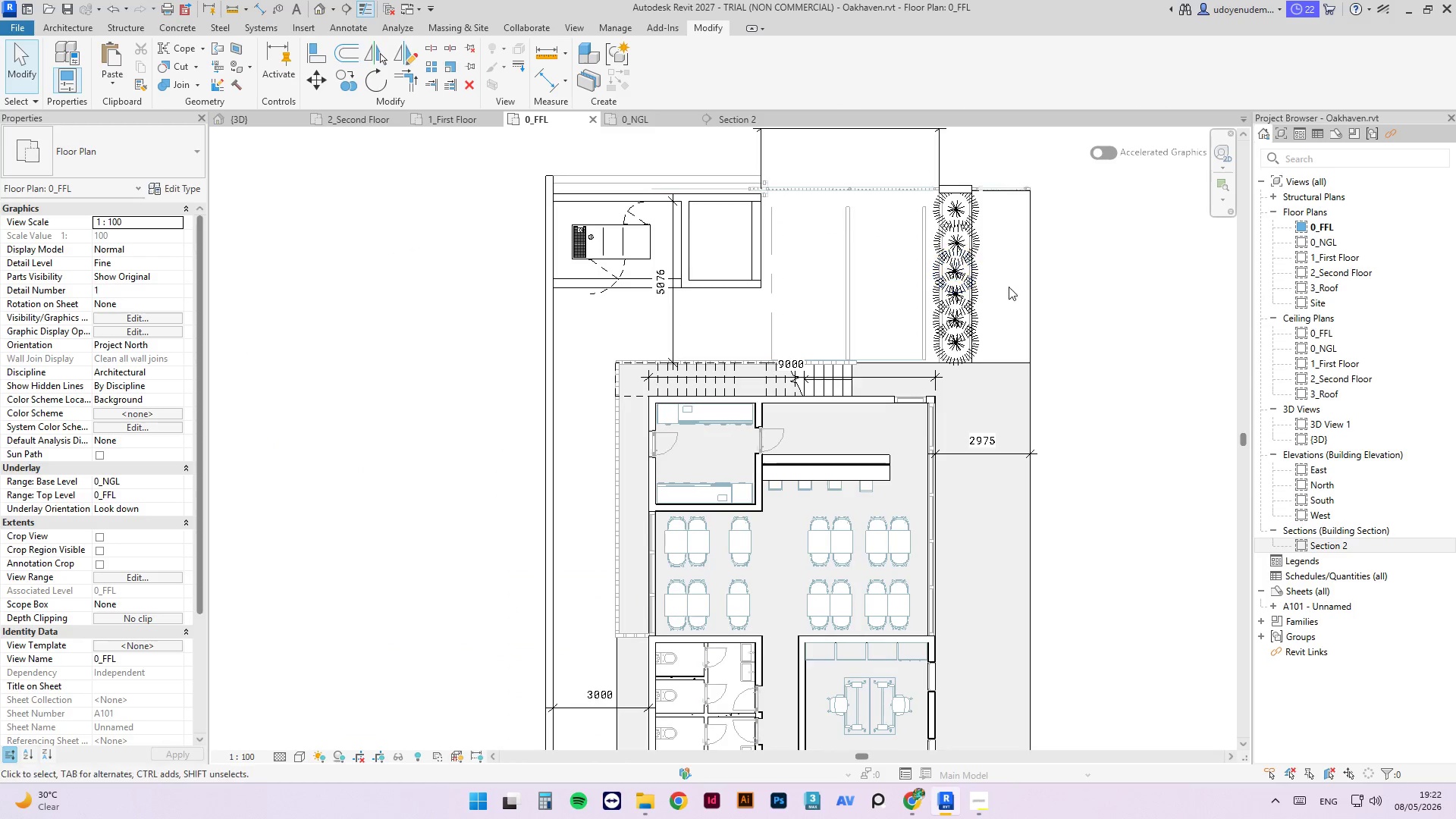 
key(Escape)
 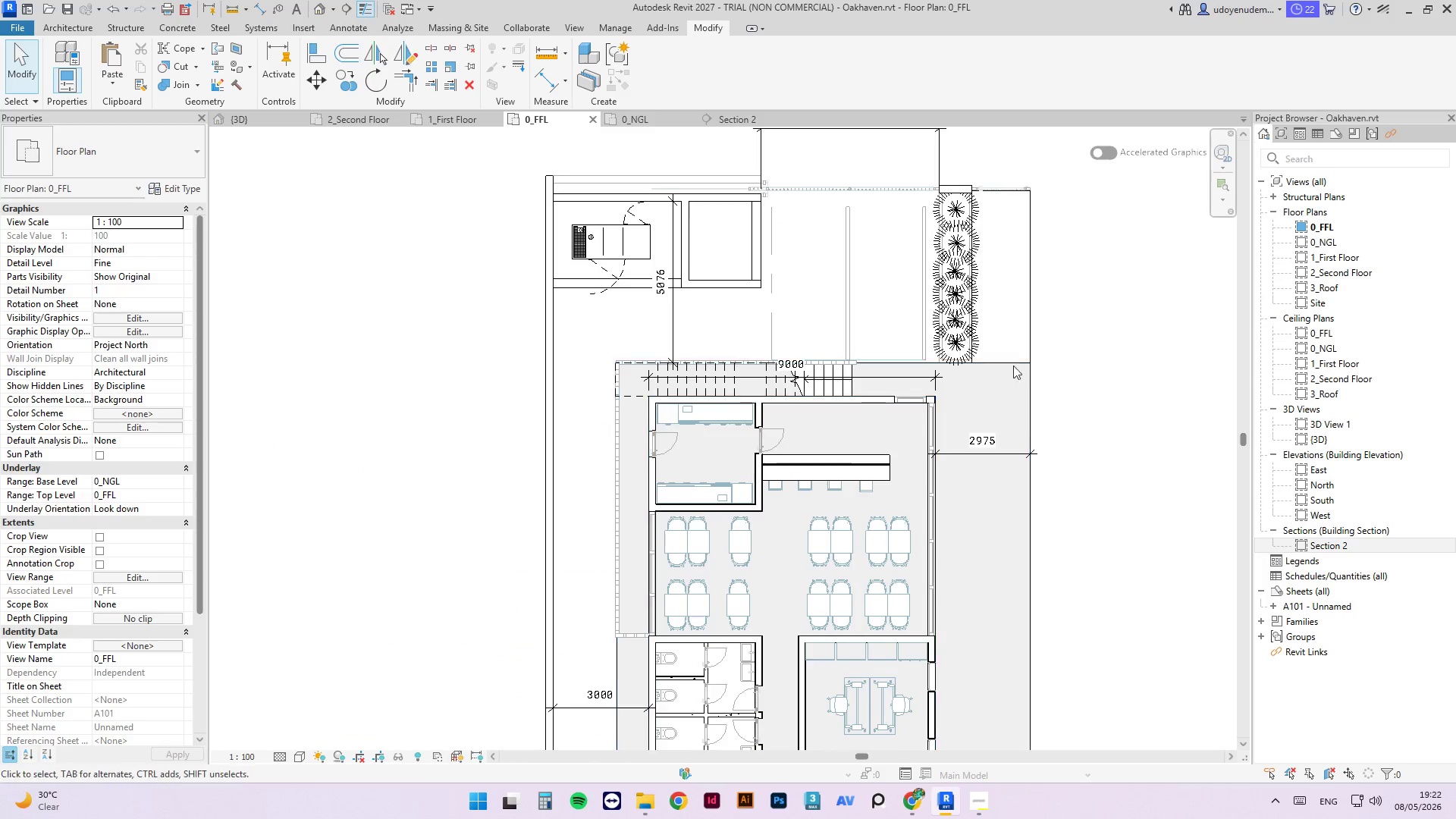 
left_click([1018, 499])
 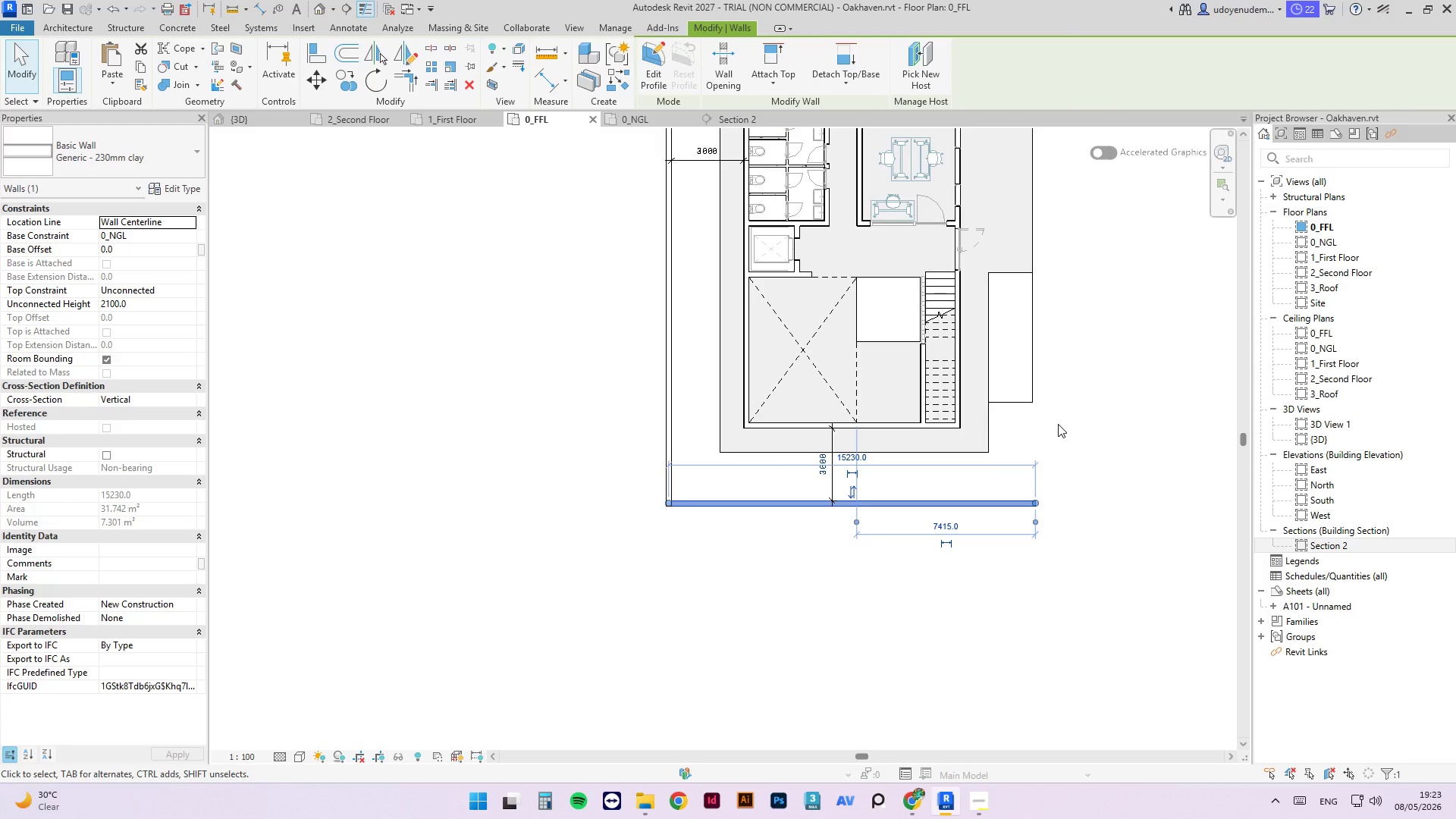 
scroll: coordinate [1069, 430], scroll_direction: down, amount: 6.0
 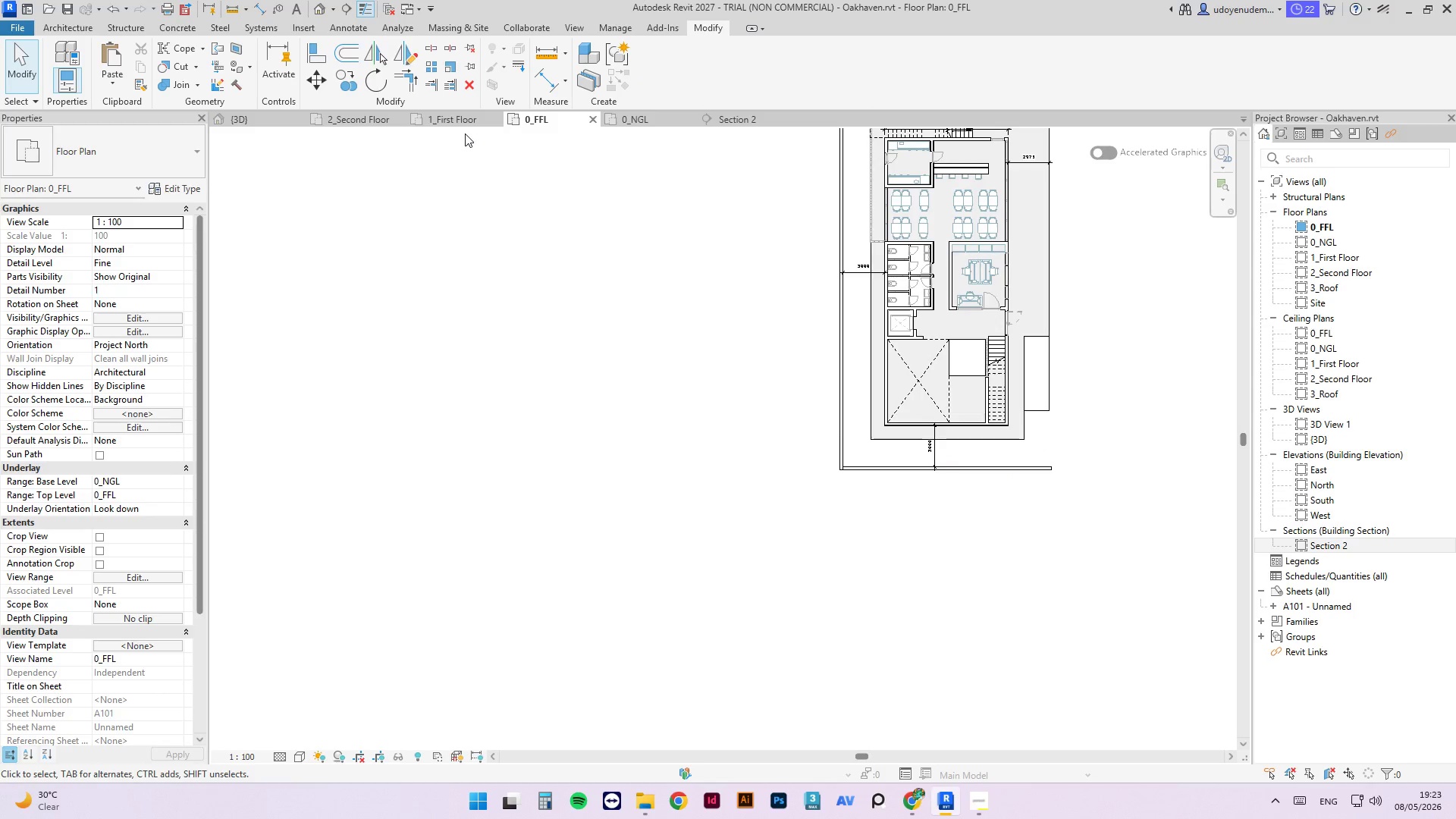 
left_click([444, 123])
 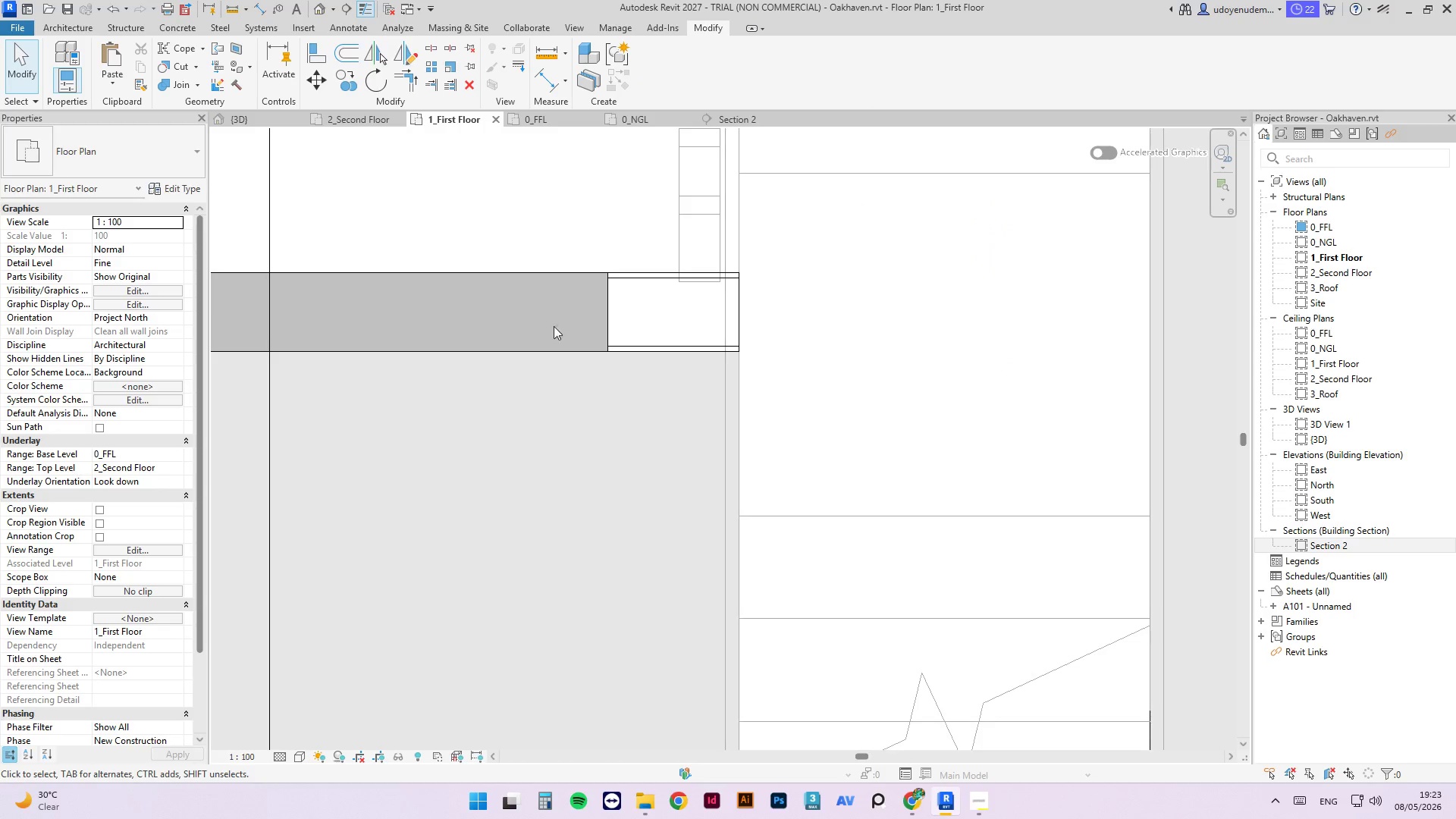 
scroll: coordinate [719, 375], scroll_direction: down, amount: 13.0
 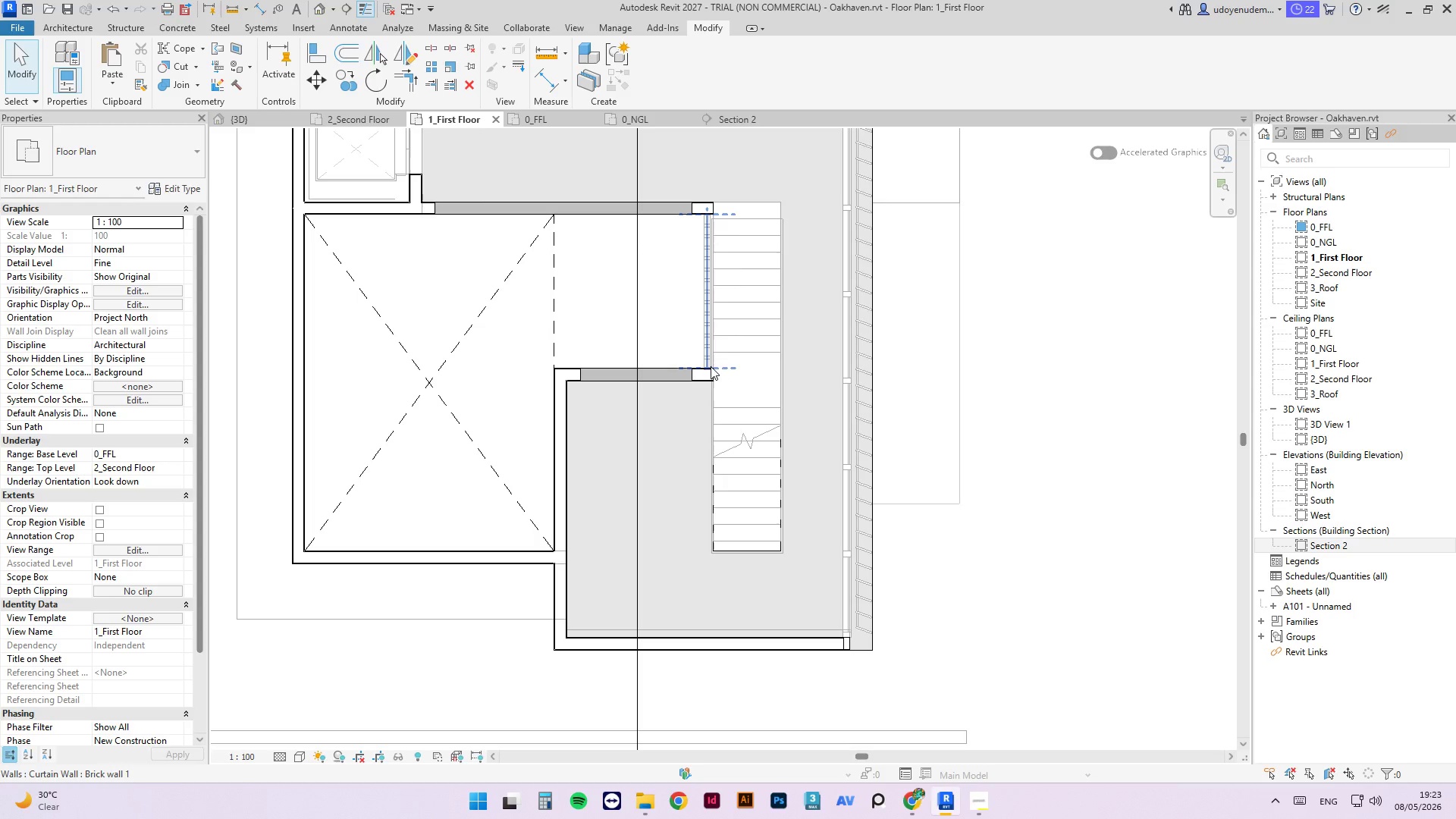 
wait(14.59)
 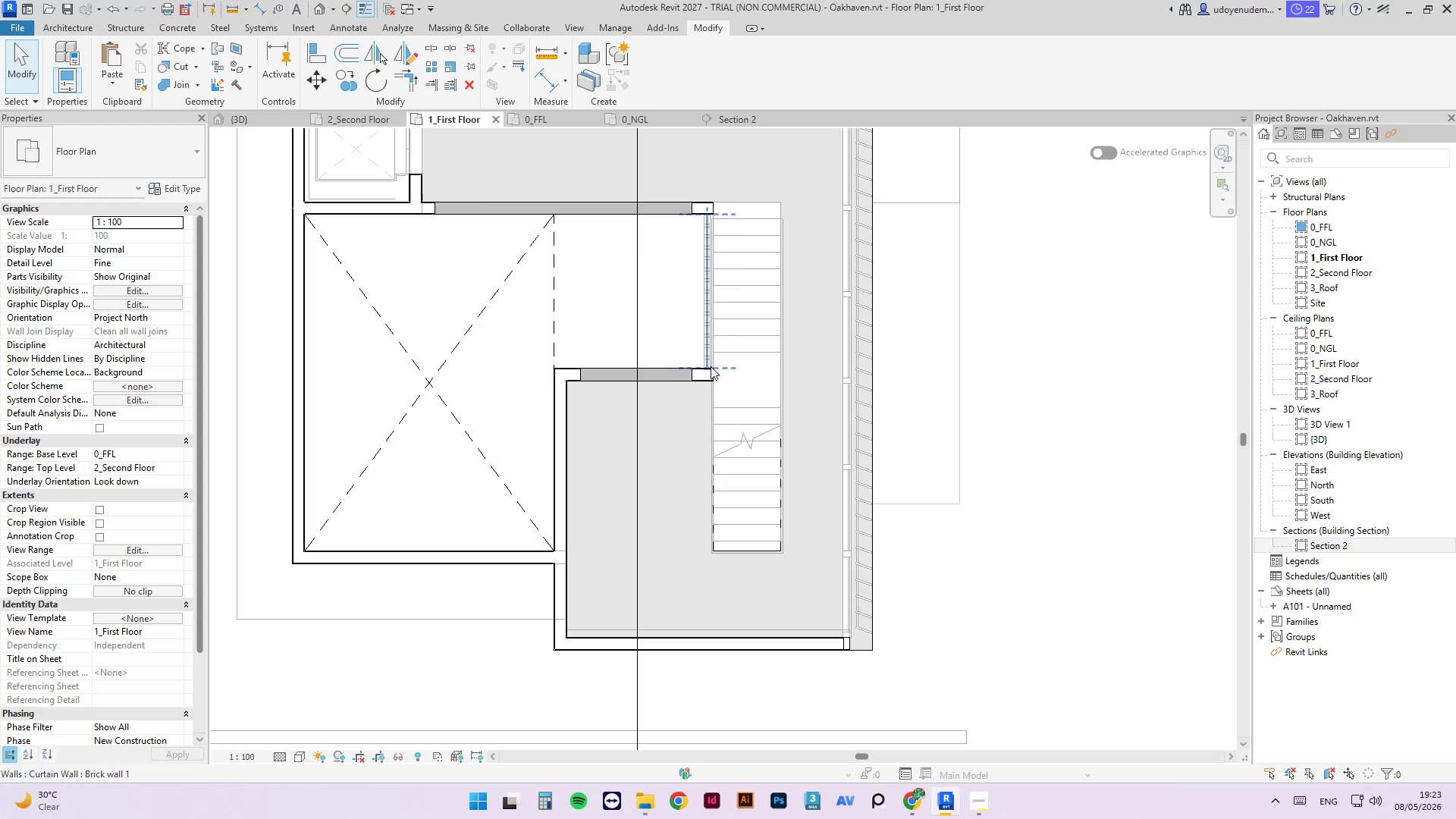 
key(Escape)
 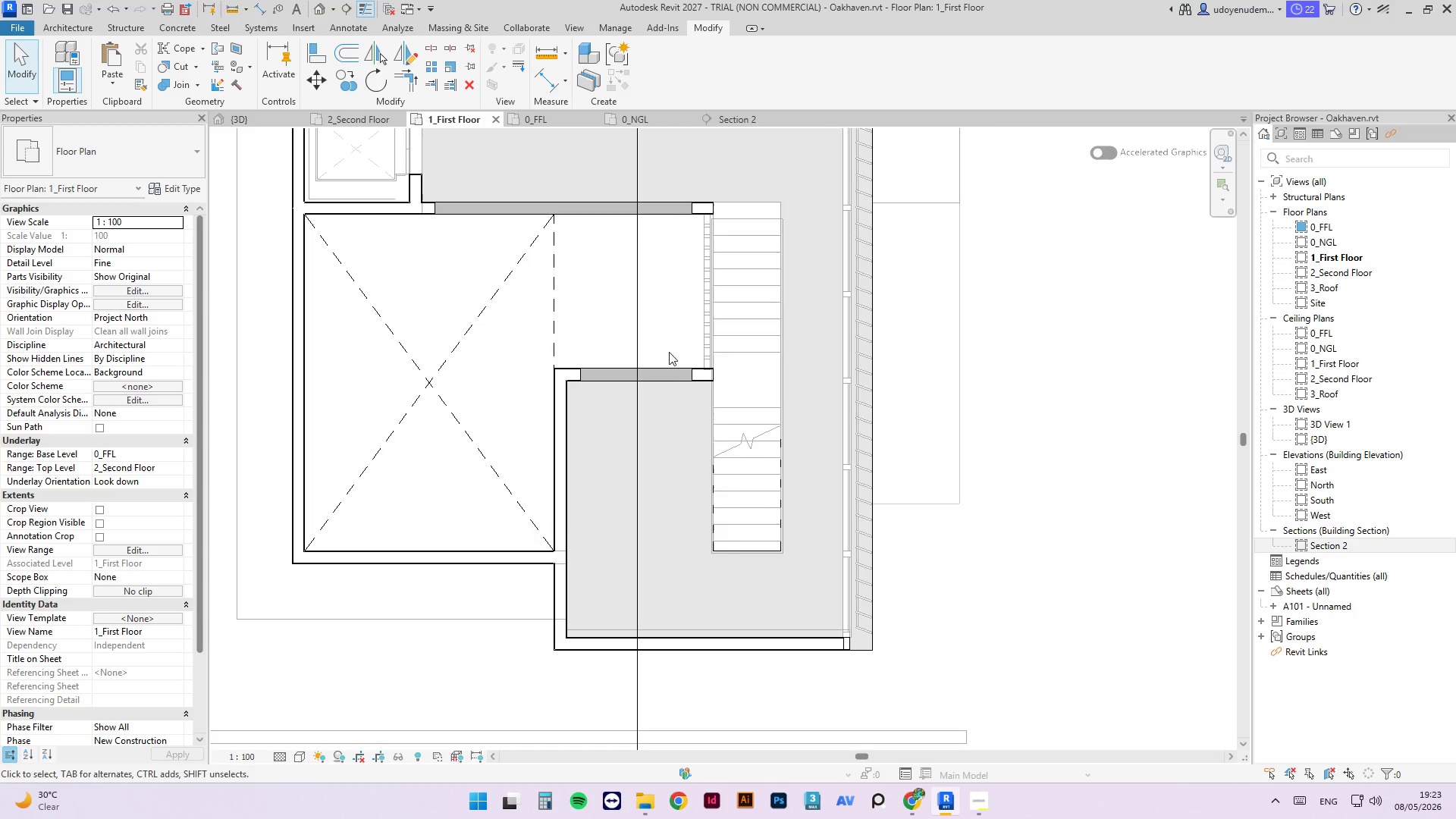 
key(Escape)
 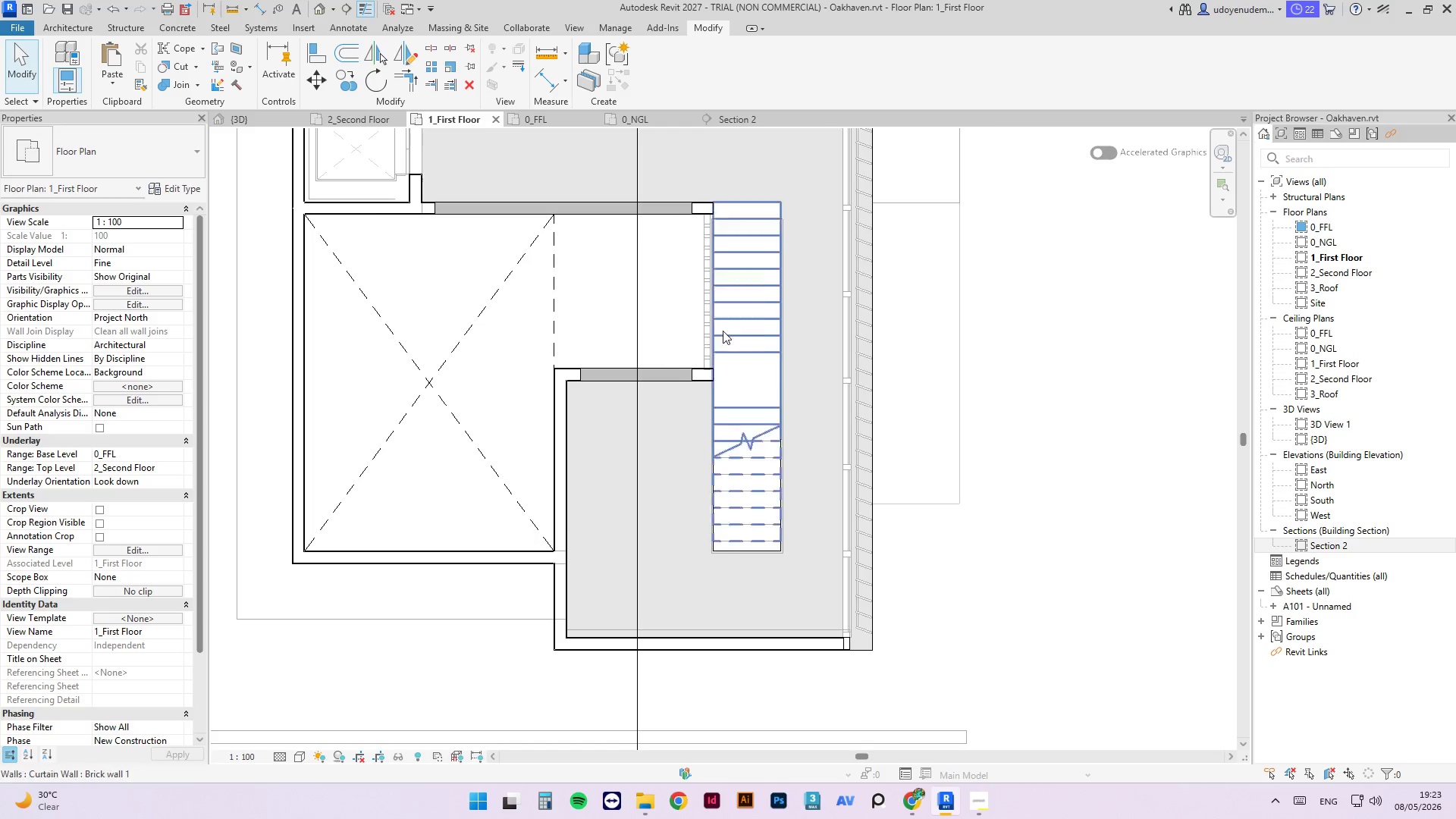 
left_click([833, 360])
 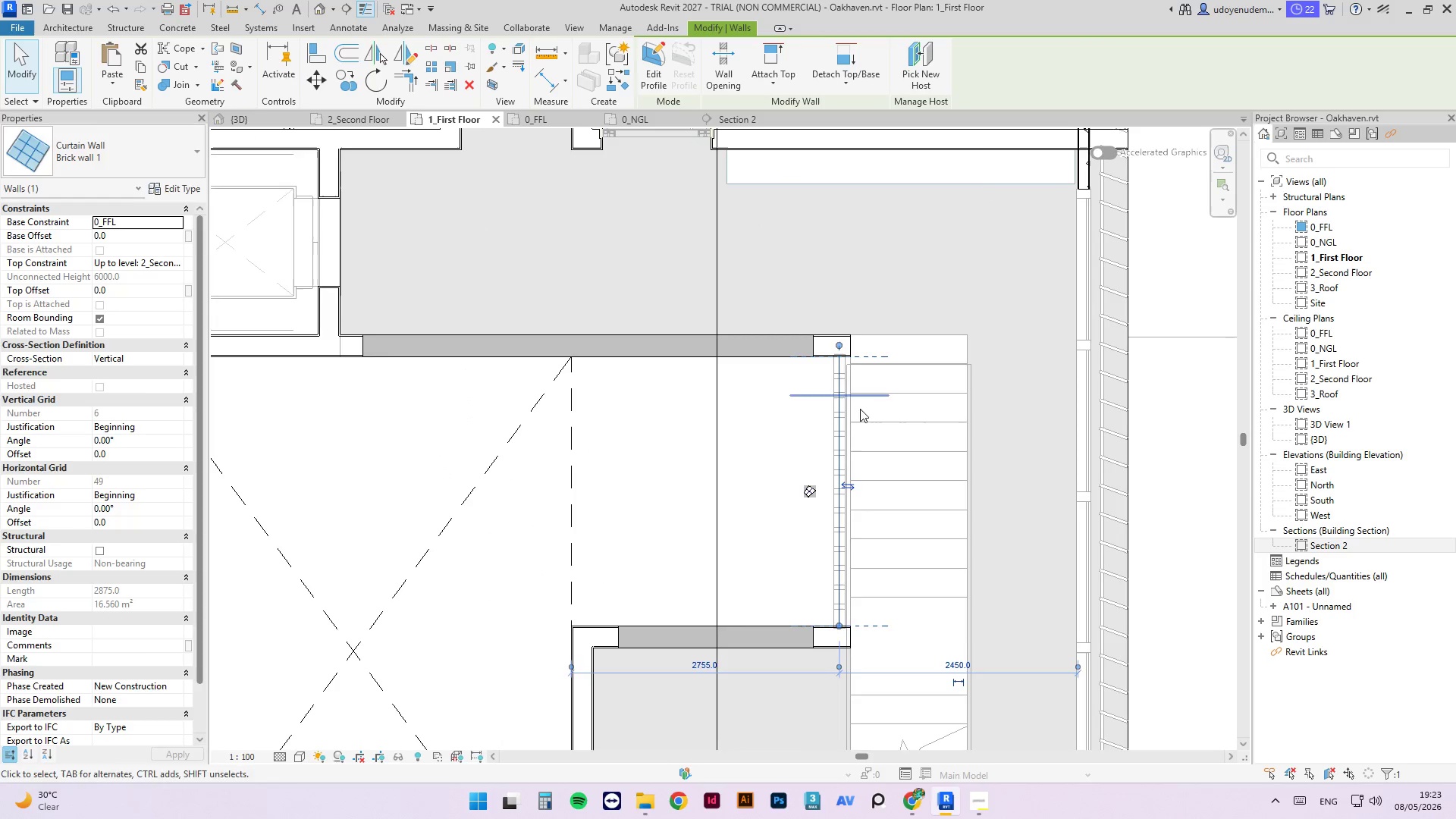 
scroll: coordinate [834, 361], scroll_direction: up, amount: 4.0
 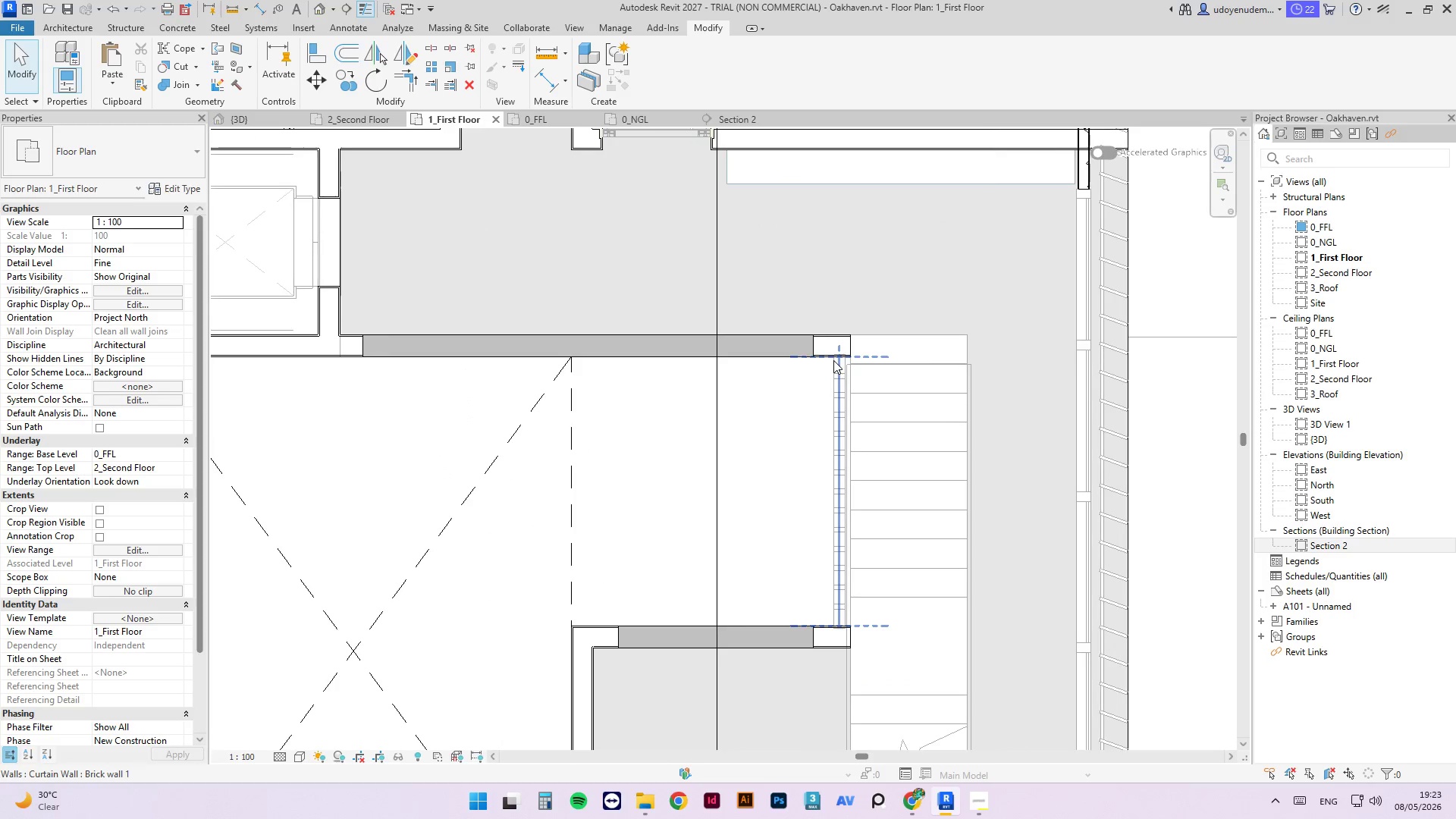 
key(Escape)
 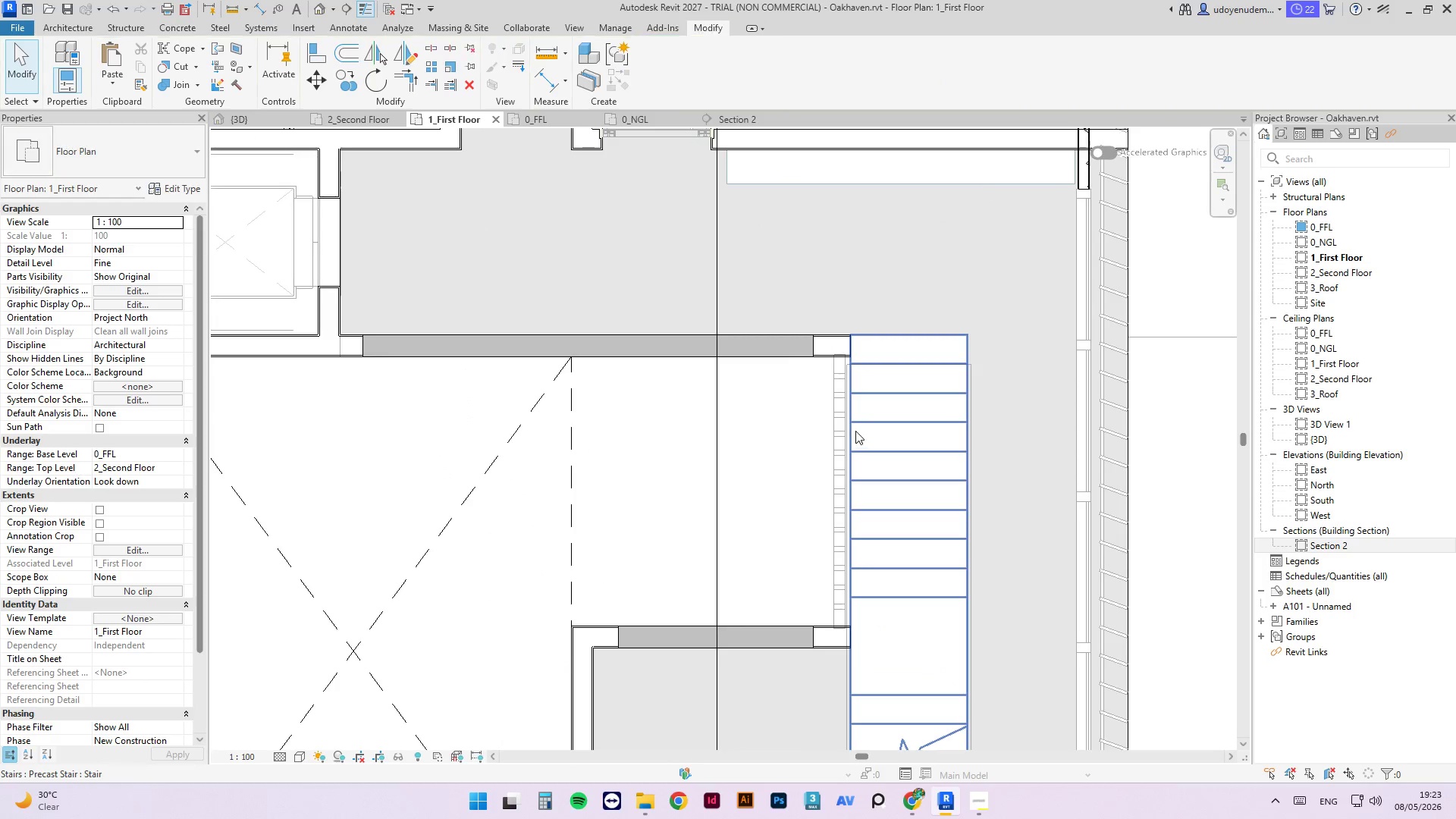 
key(Escape)
 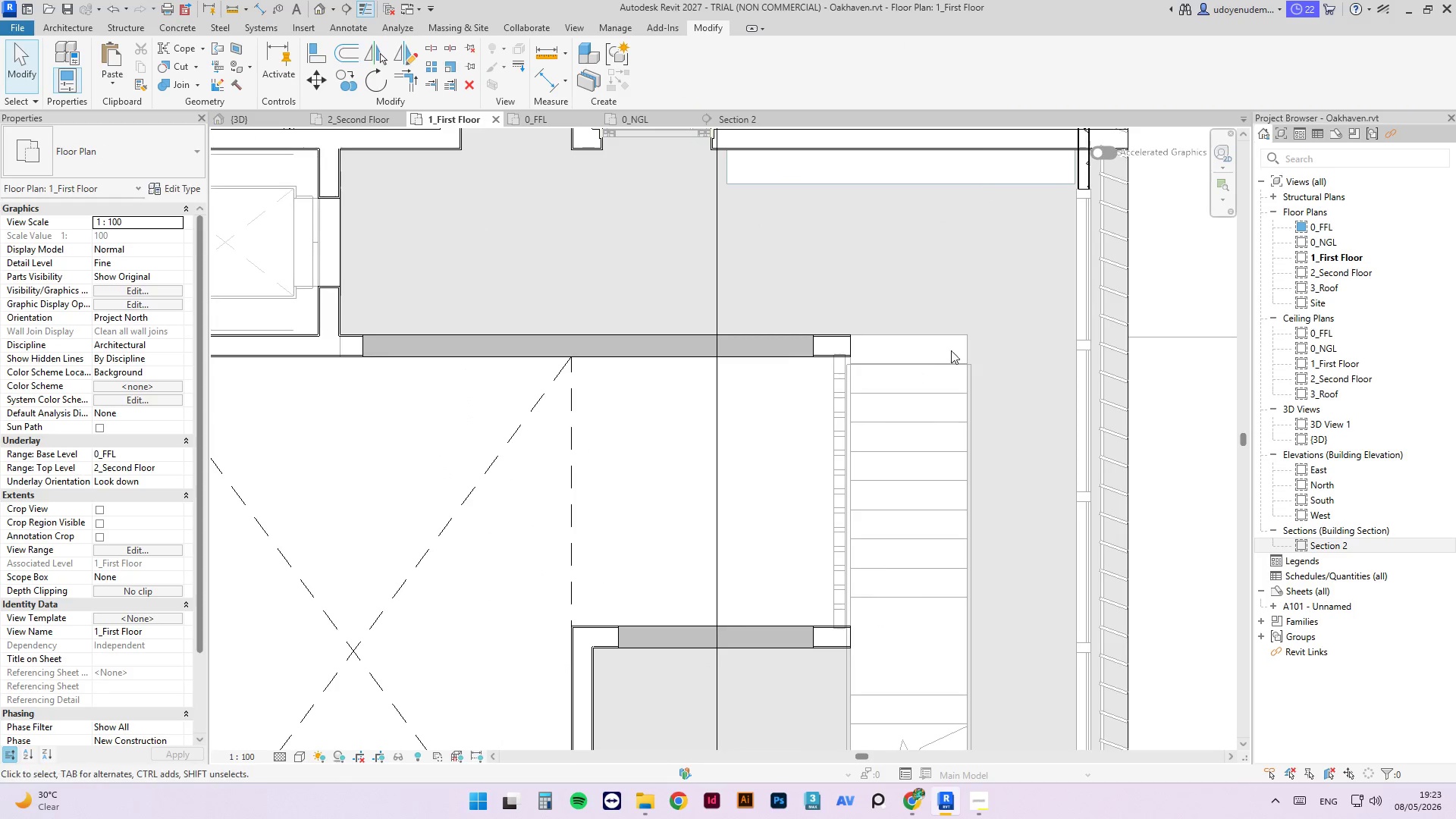 
scroll: coordinate [779, 414], scroll_direction: down, amount: 2.0
 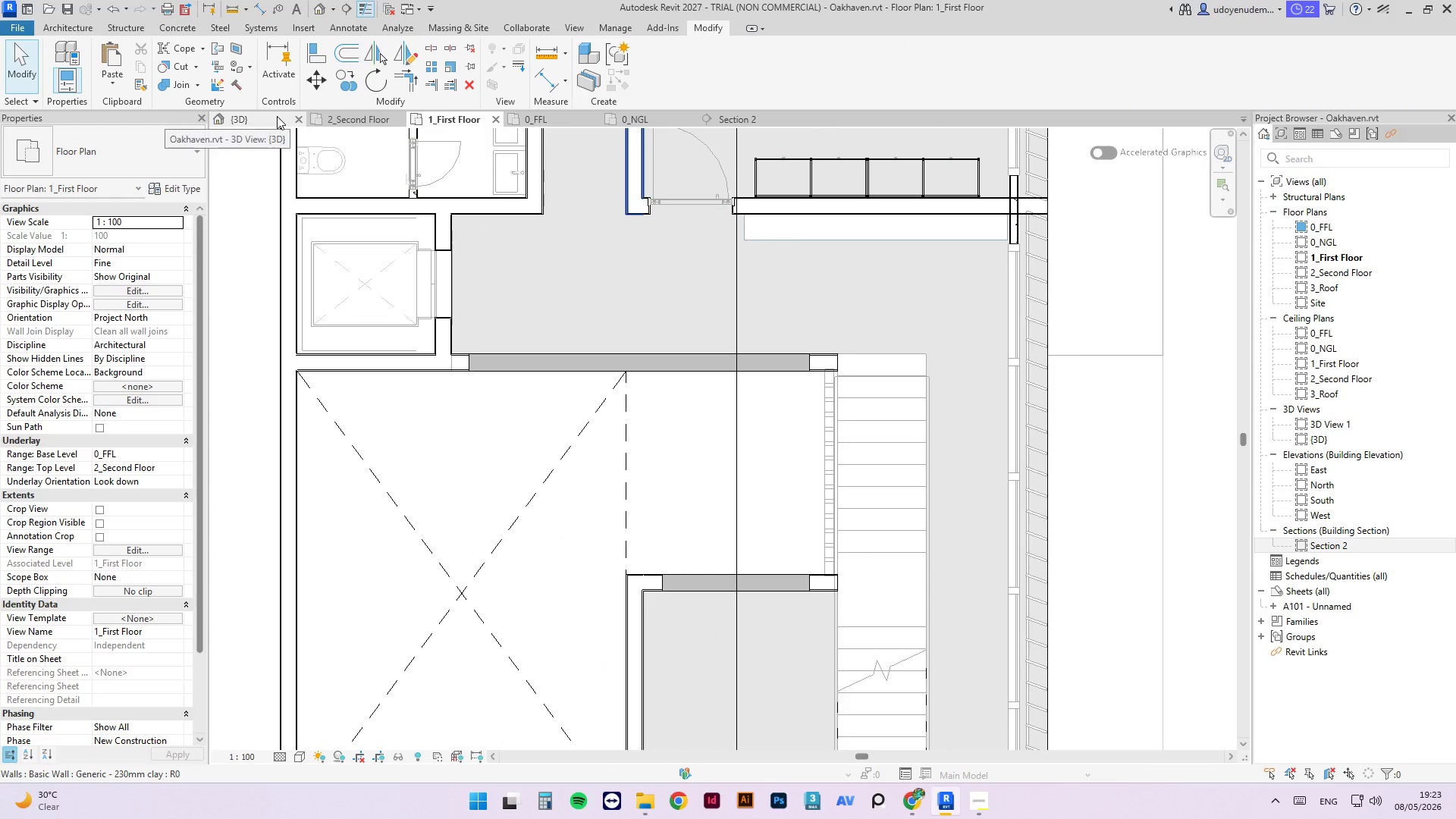 
left_click([258, 118])
 